 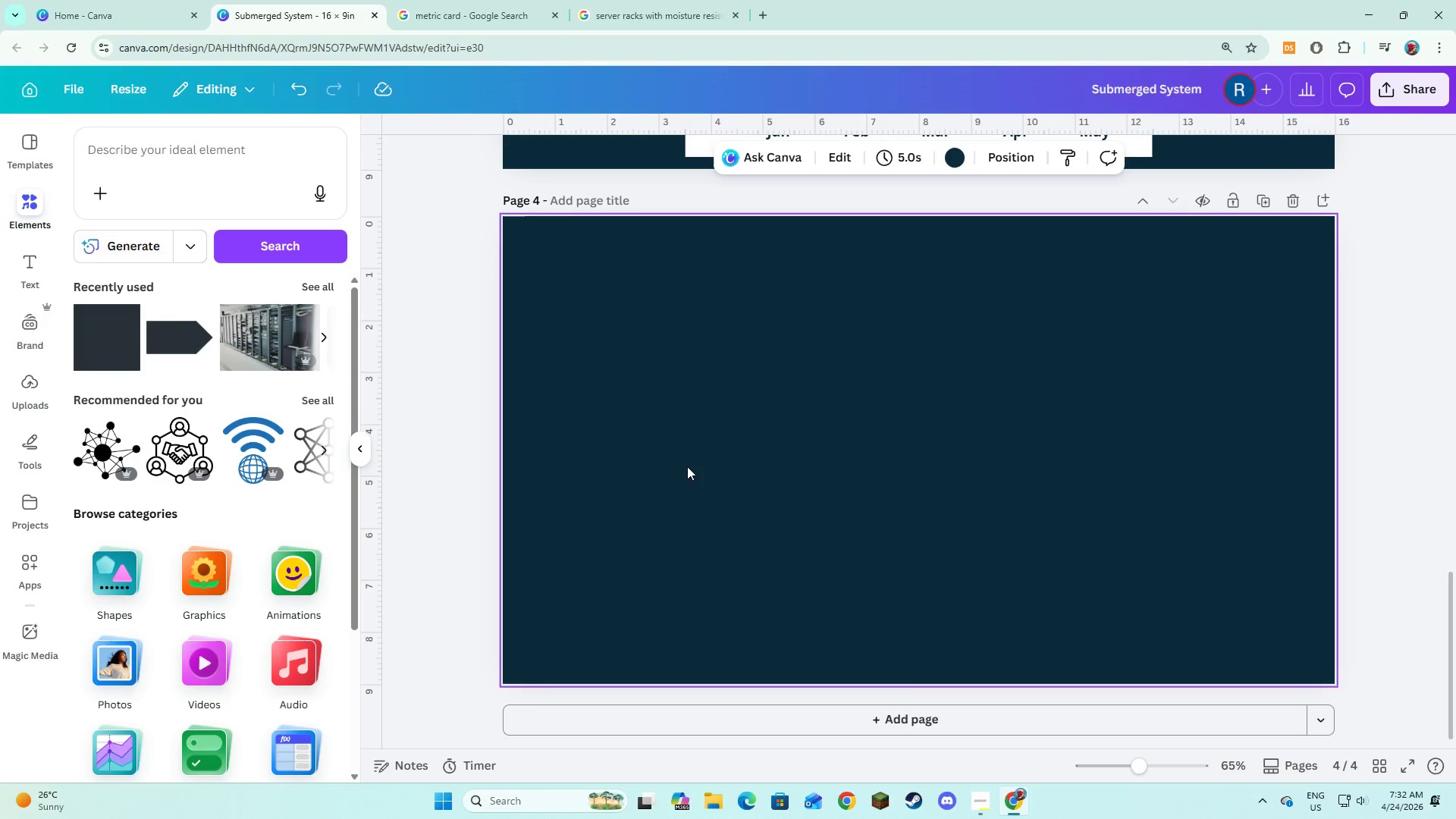 
left_click([467, 264])
 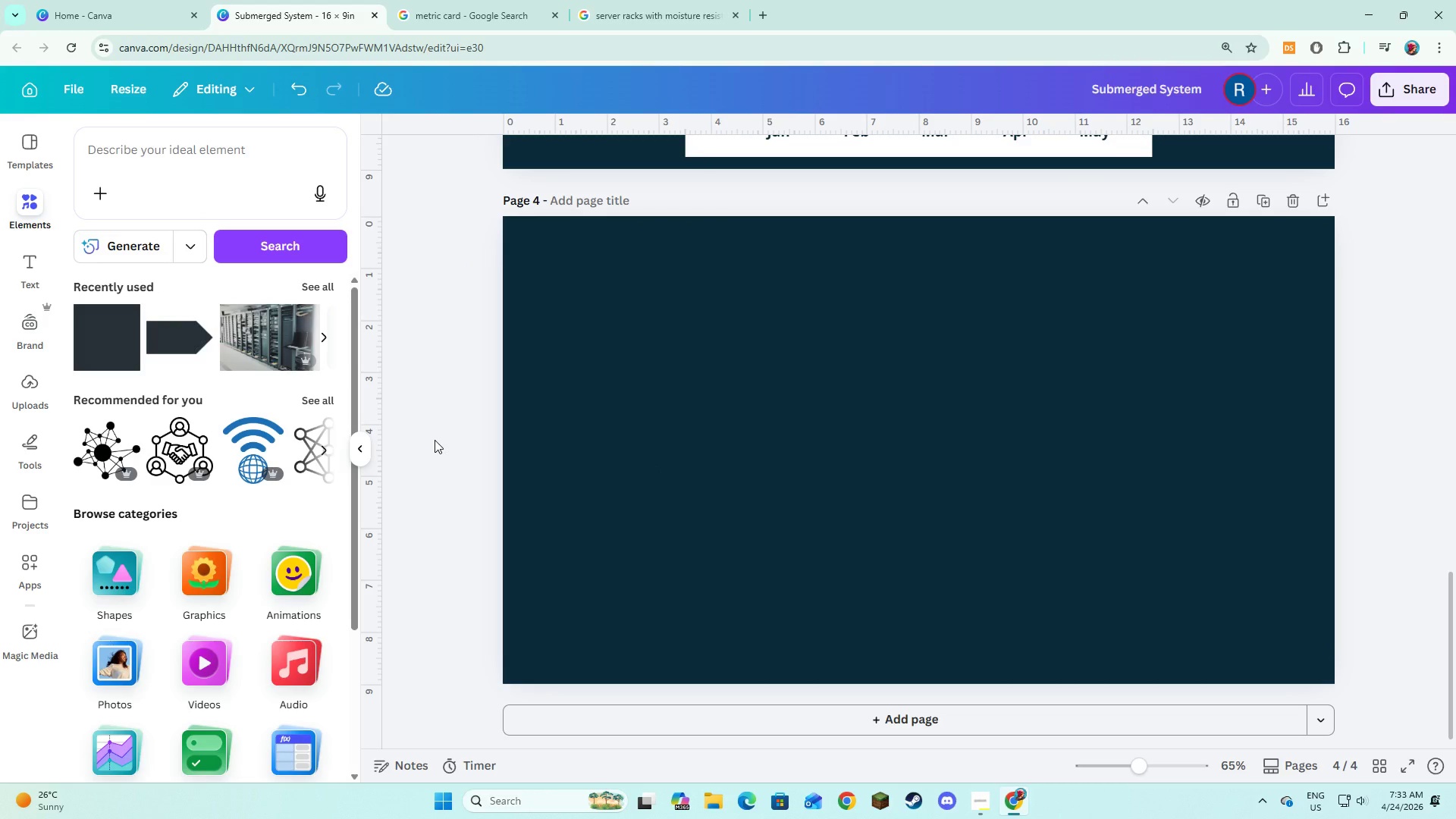 
wait(6.55)
 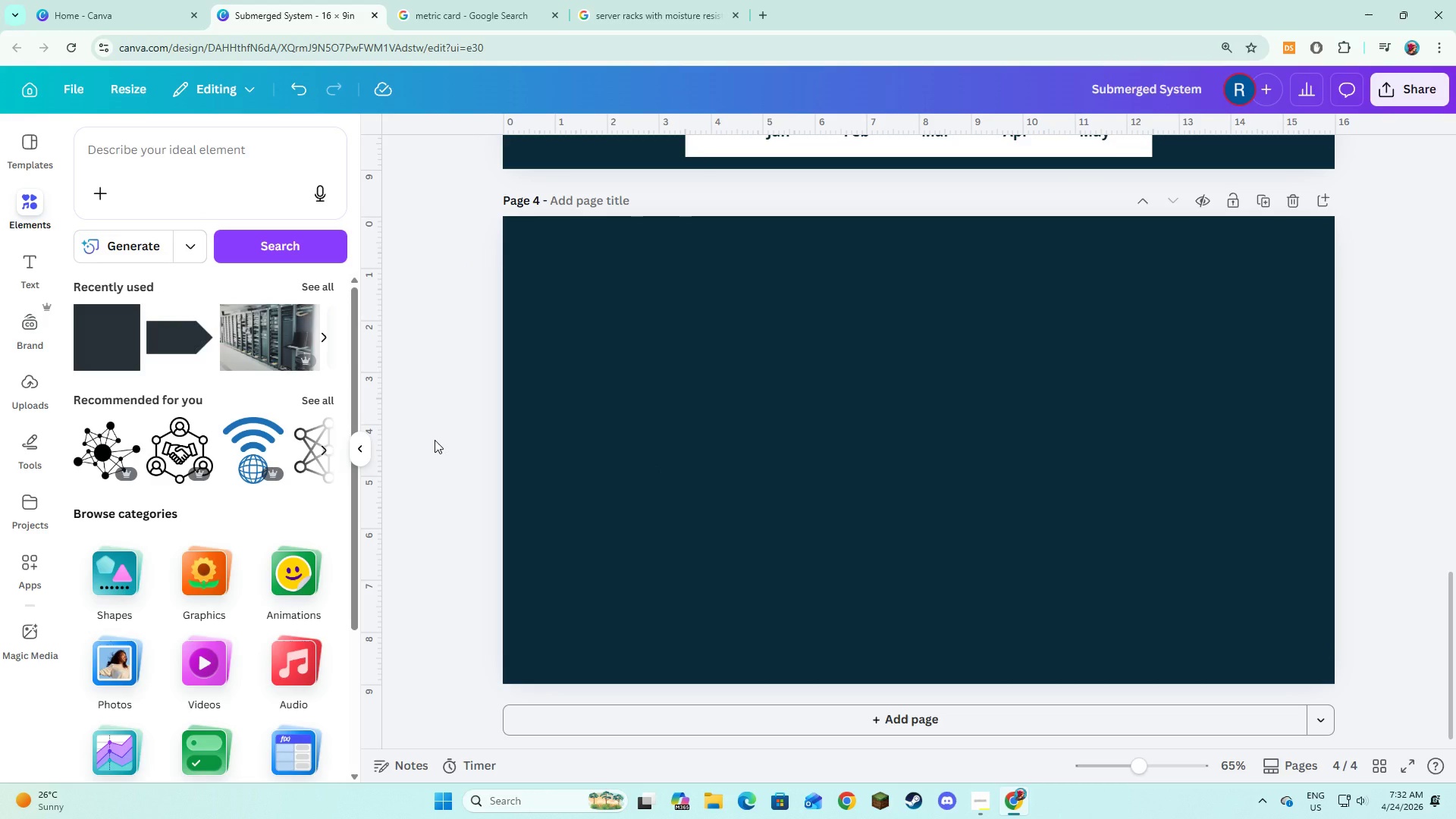 
scroll: coordinate [825, 418], scroll_direction: up, amount: 6.0
 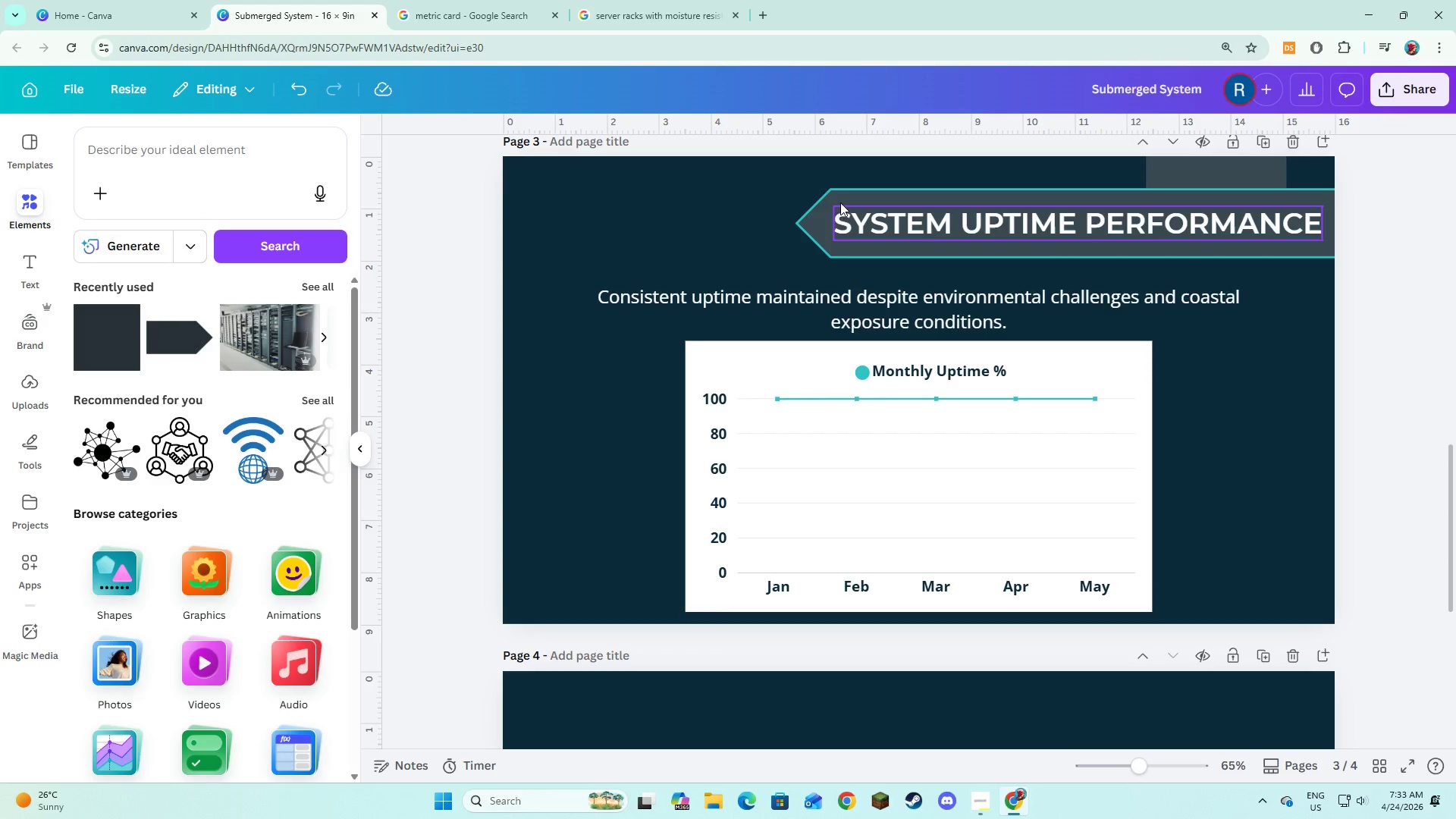 
left_click([781, 212])
 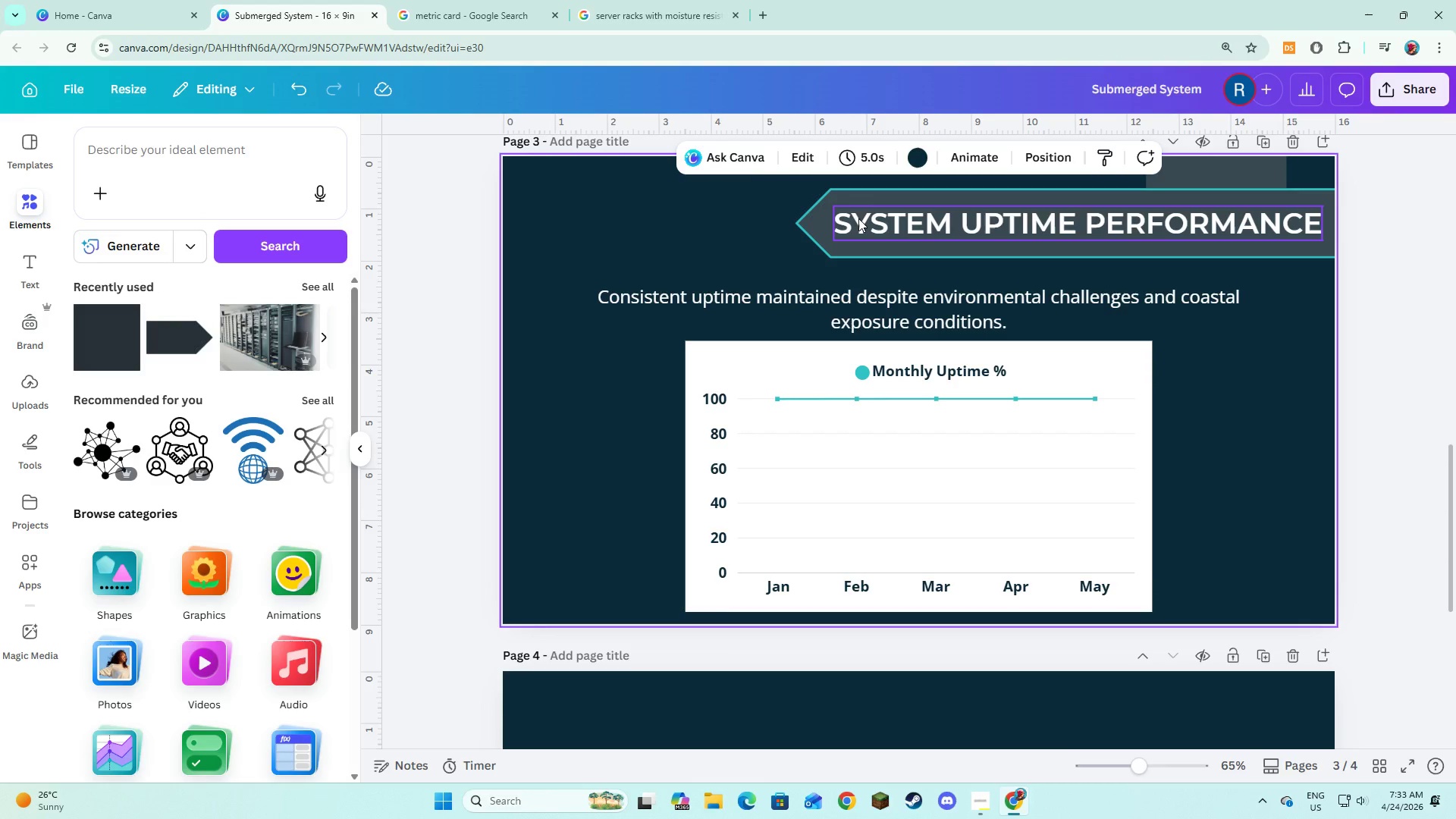 
left_click([856, 219])
 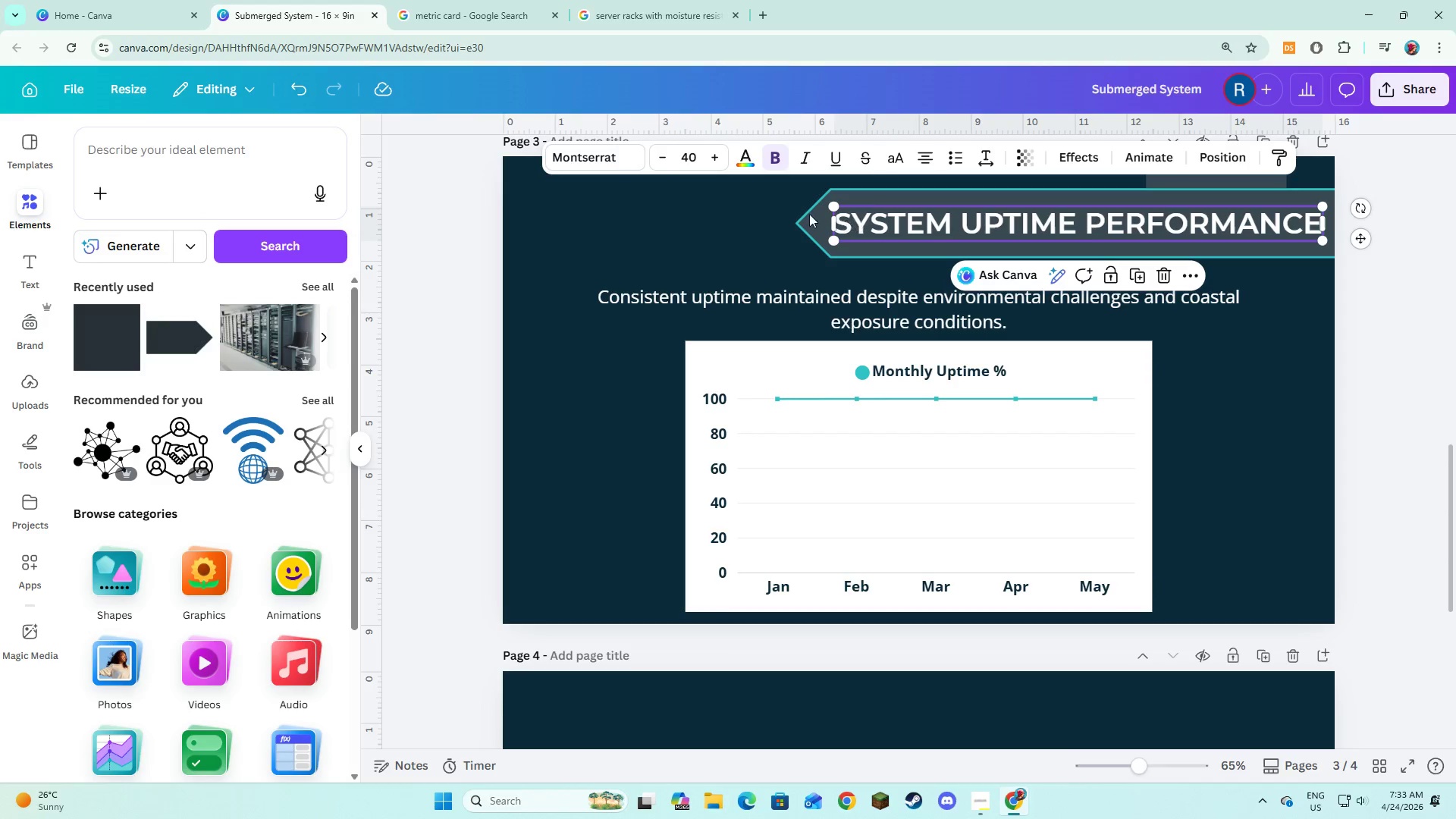 
hold_key(key=ShiftLeft, duration=0.95)
left_click([805, 220])
 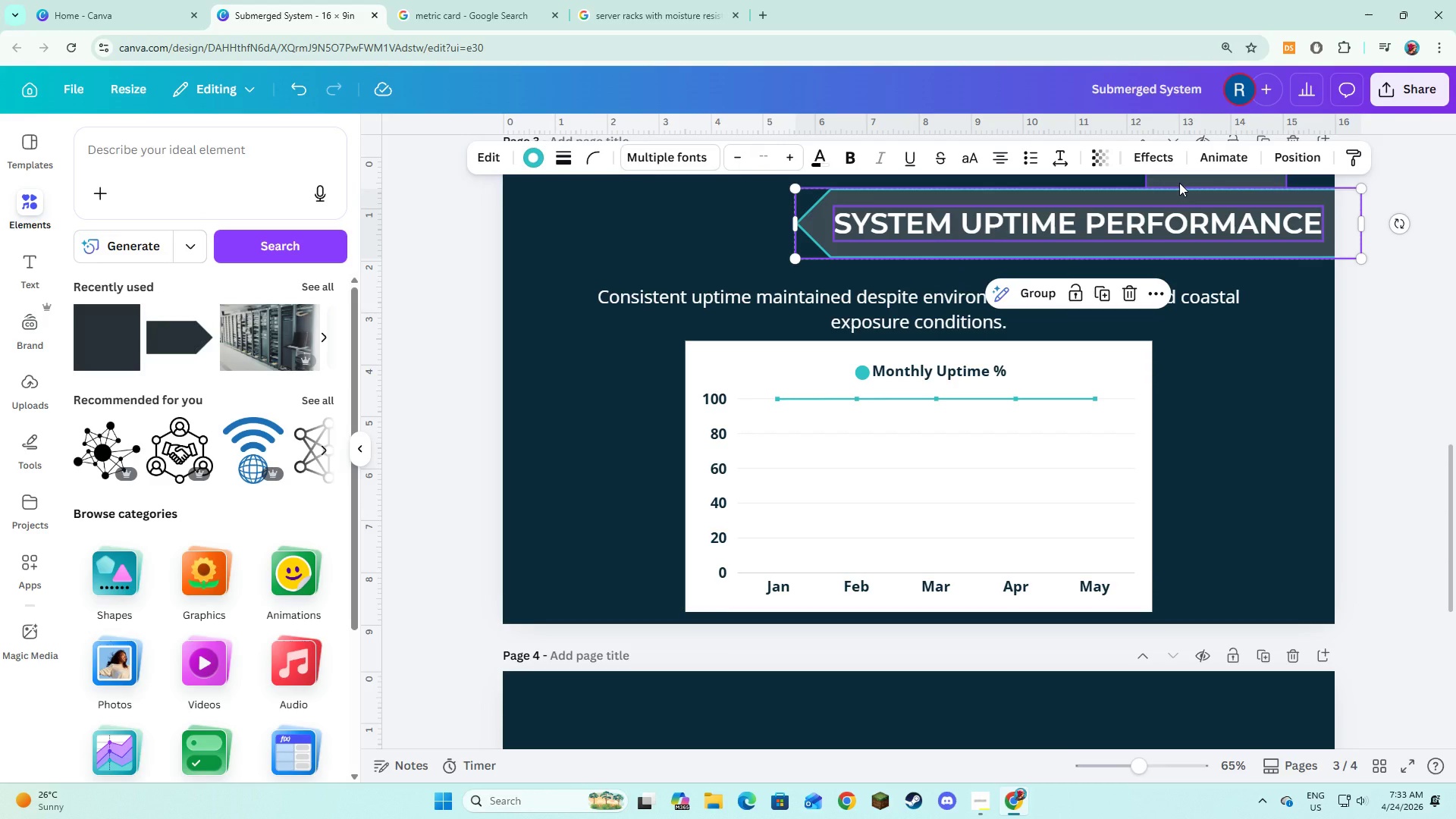 
hold_key(key=ShiftLeft, duration=1.8)
left_click([1179, 183])
 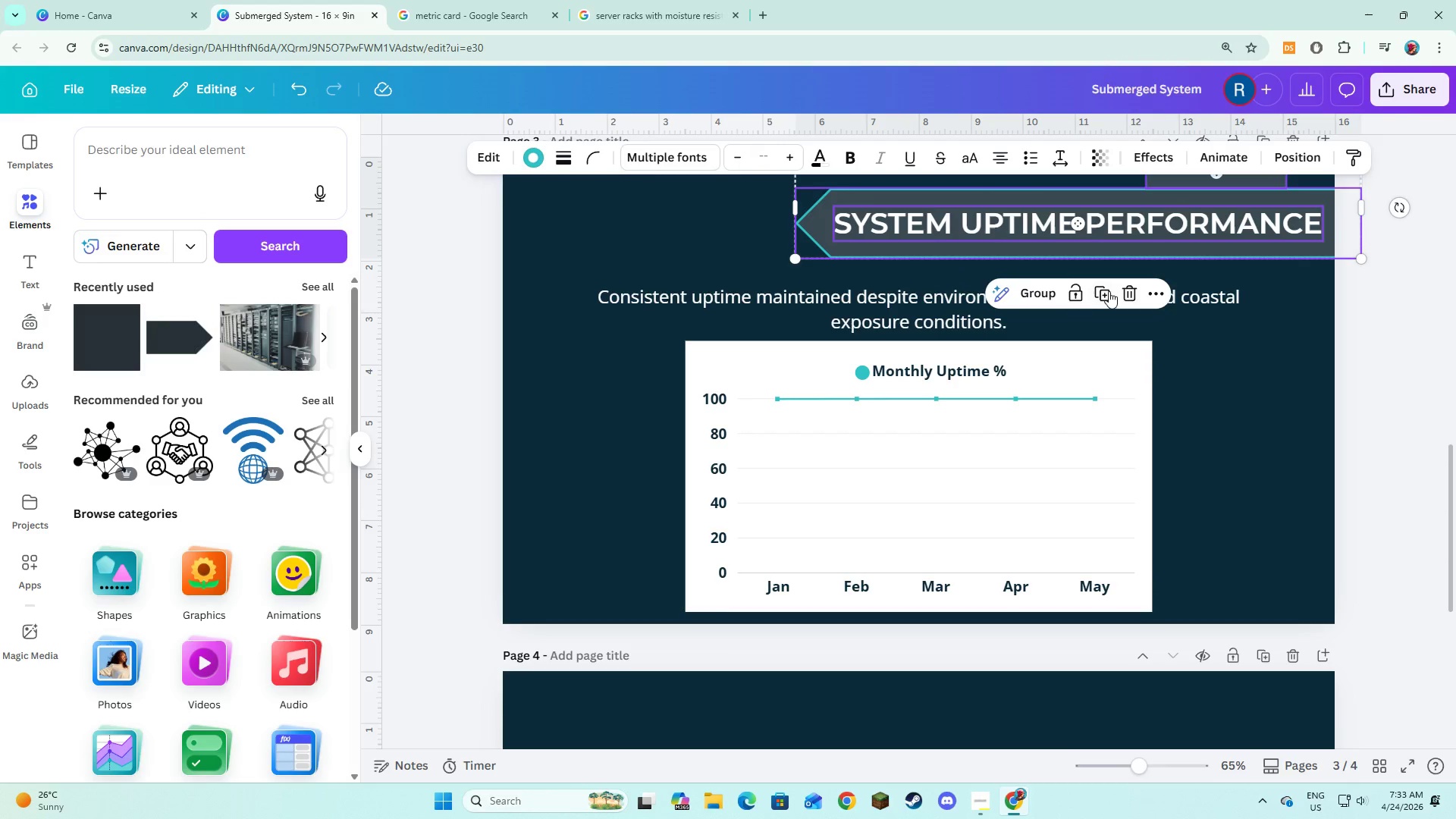 
left_click([1106, 293])
 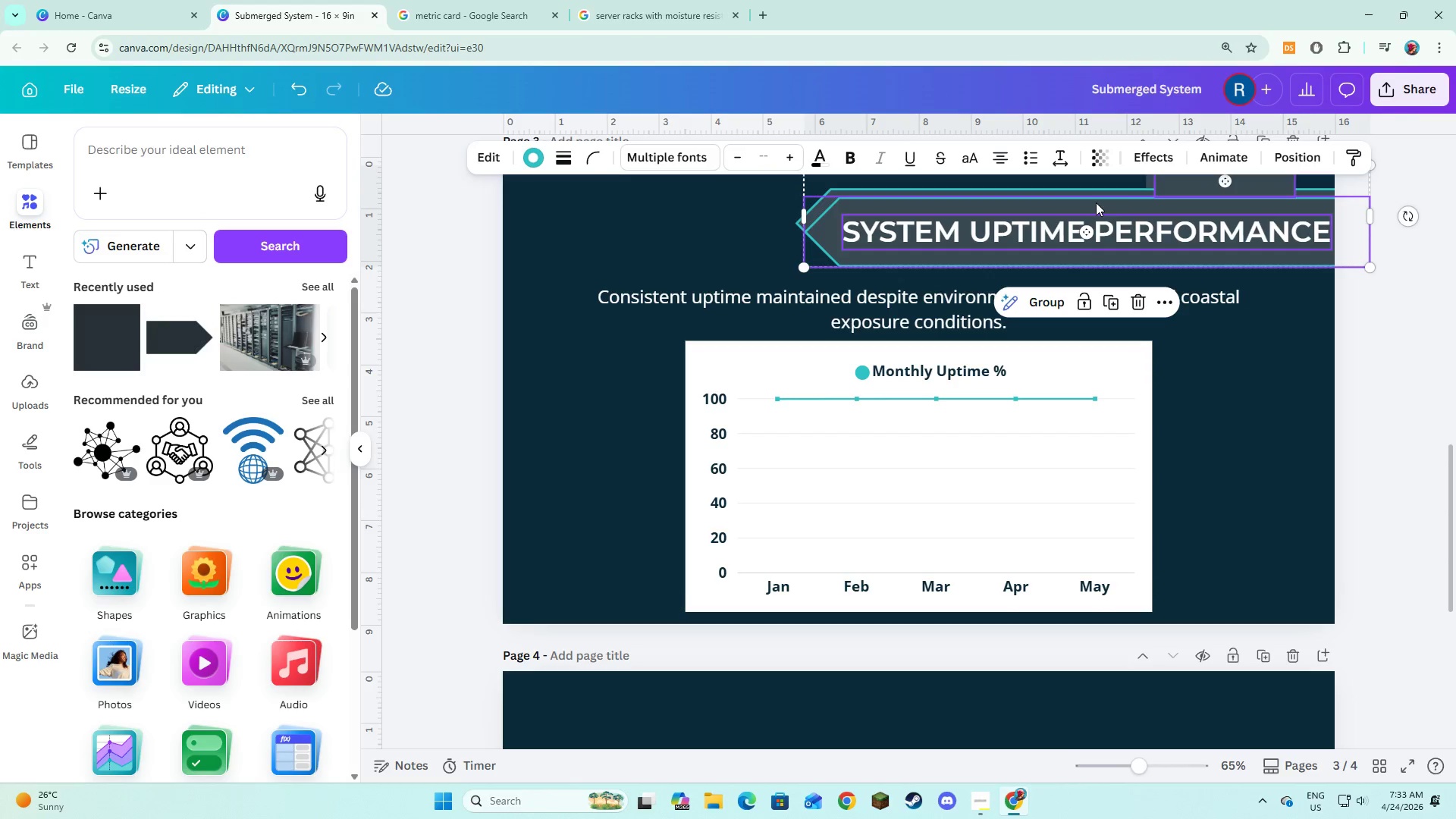 
left_click_drag(start_coordinate=[1096, 202], to_coordinate=[1087, 407])
 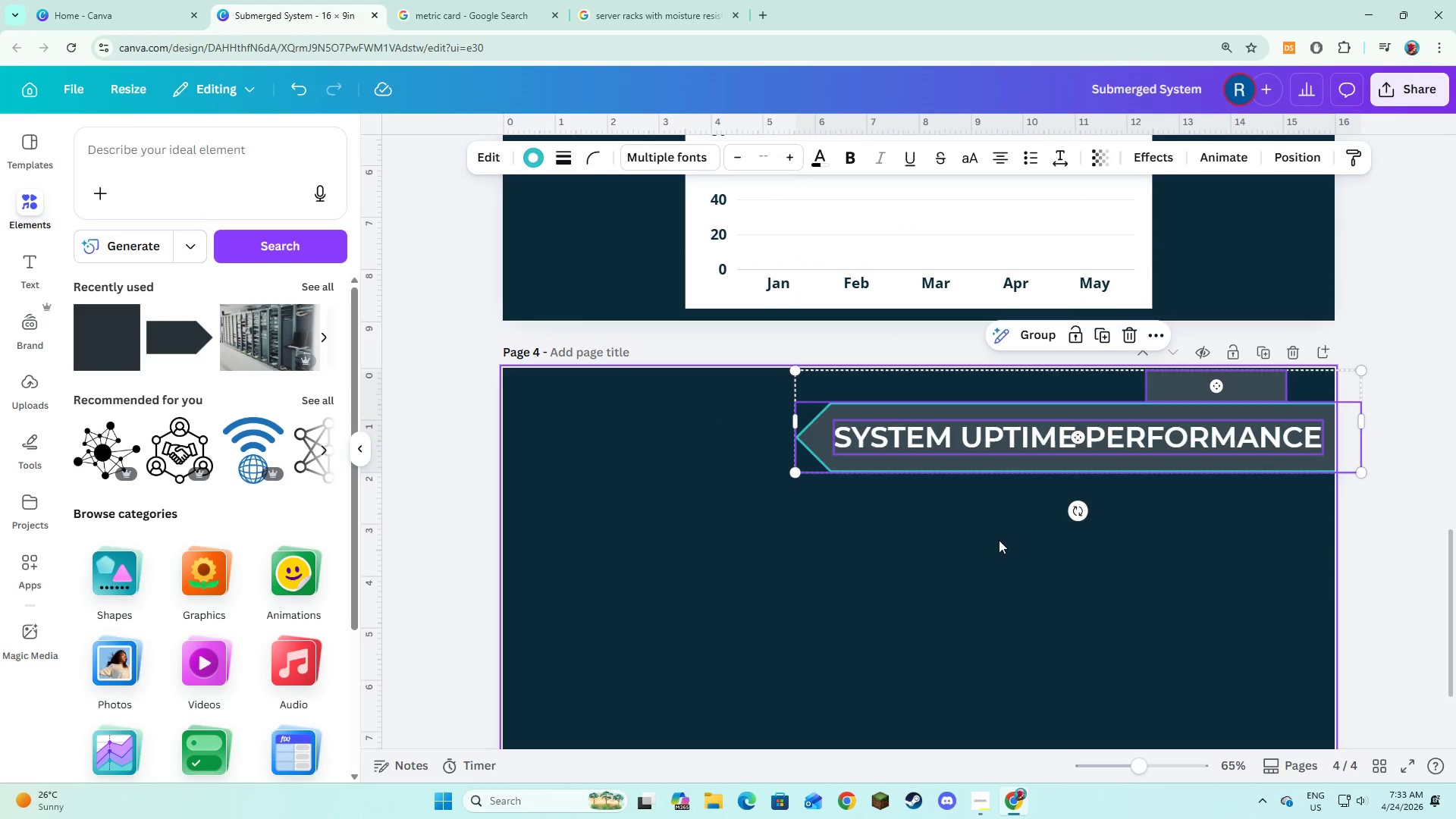 
scroll: coordinate [1092, 353], scroll_direction: down, amount: 4.0
 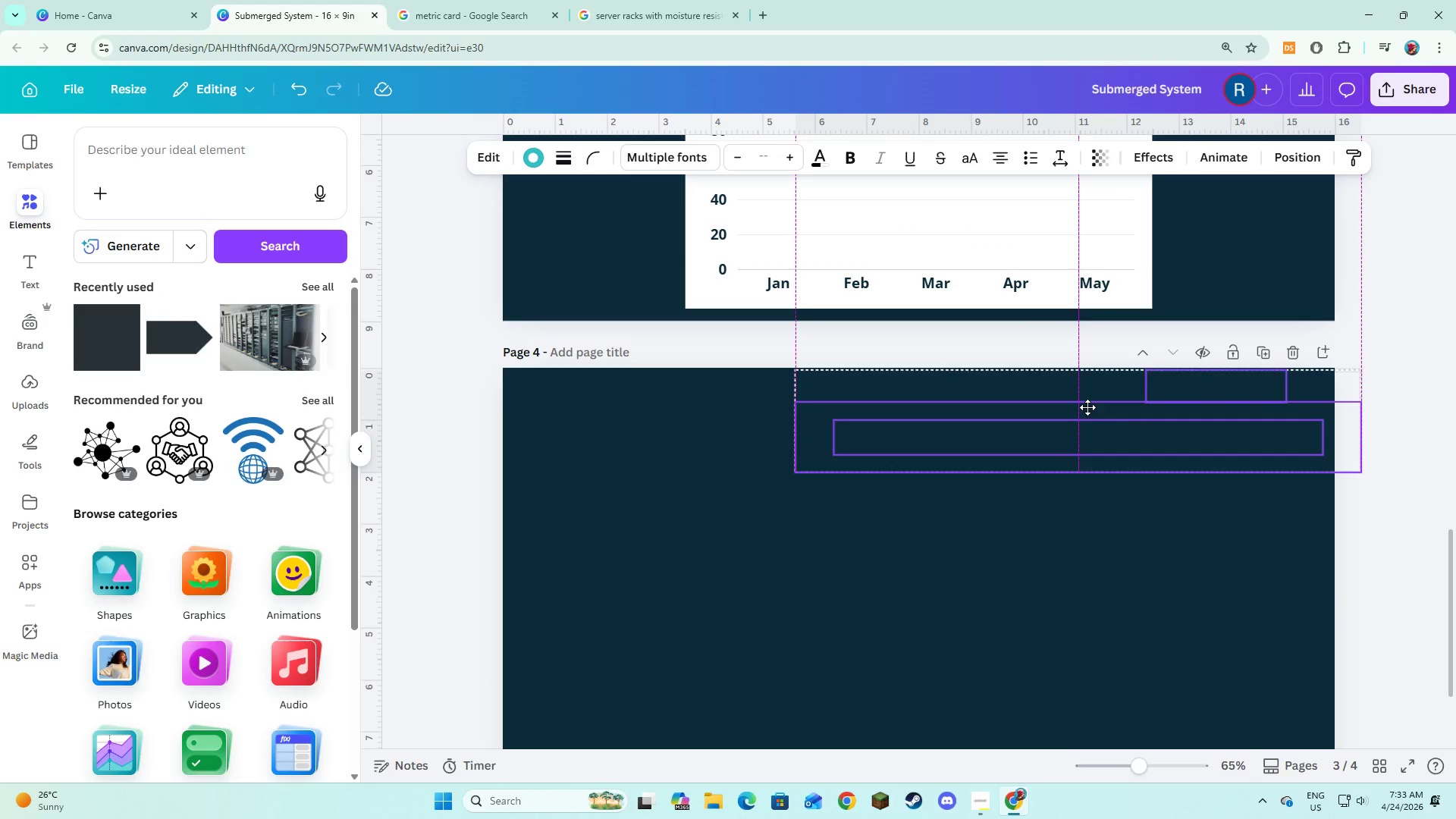 
left_click([933, 552])
 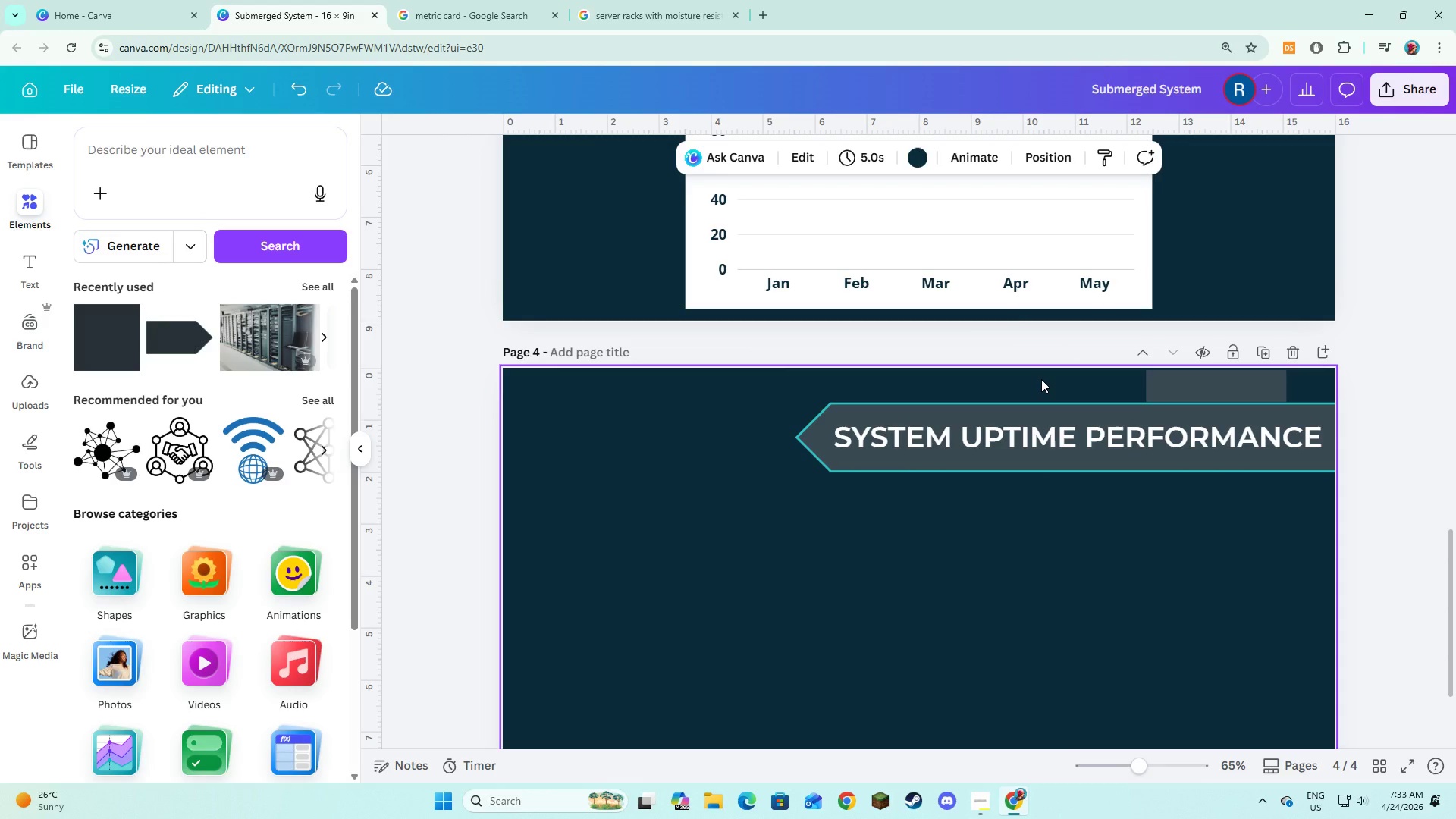 
left_click_drag(start_coordinate=[1075, 383], to_coordinate=[1208, 475])
 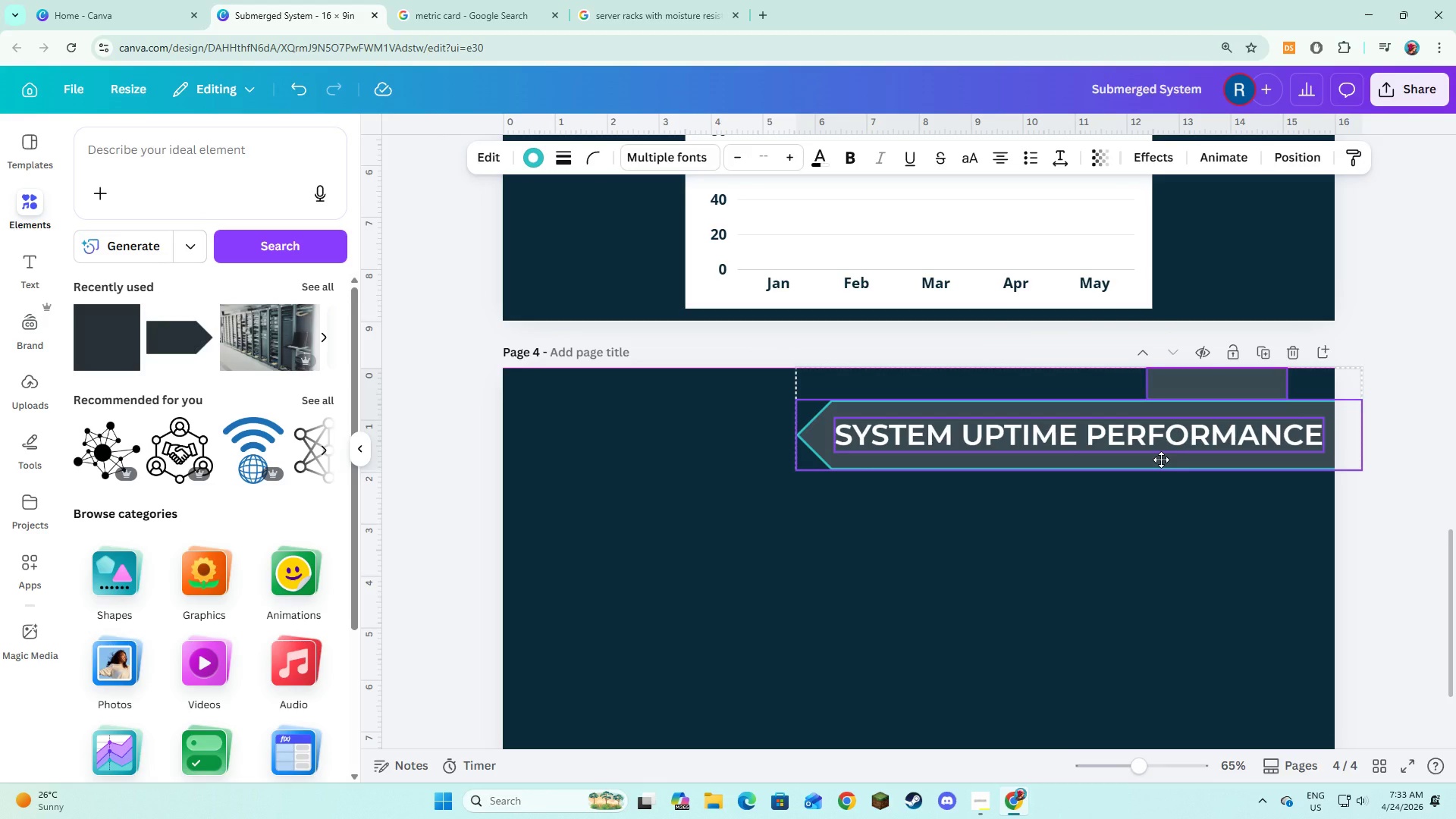 
left_click([1130, 542])
 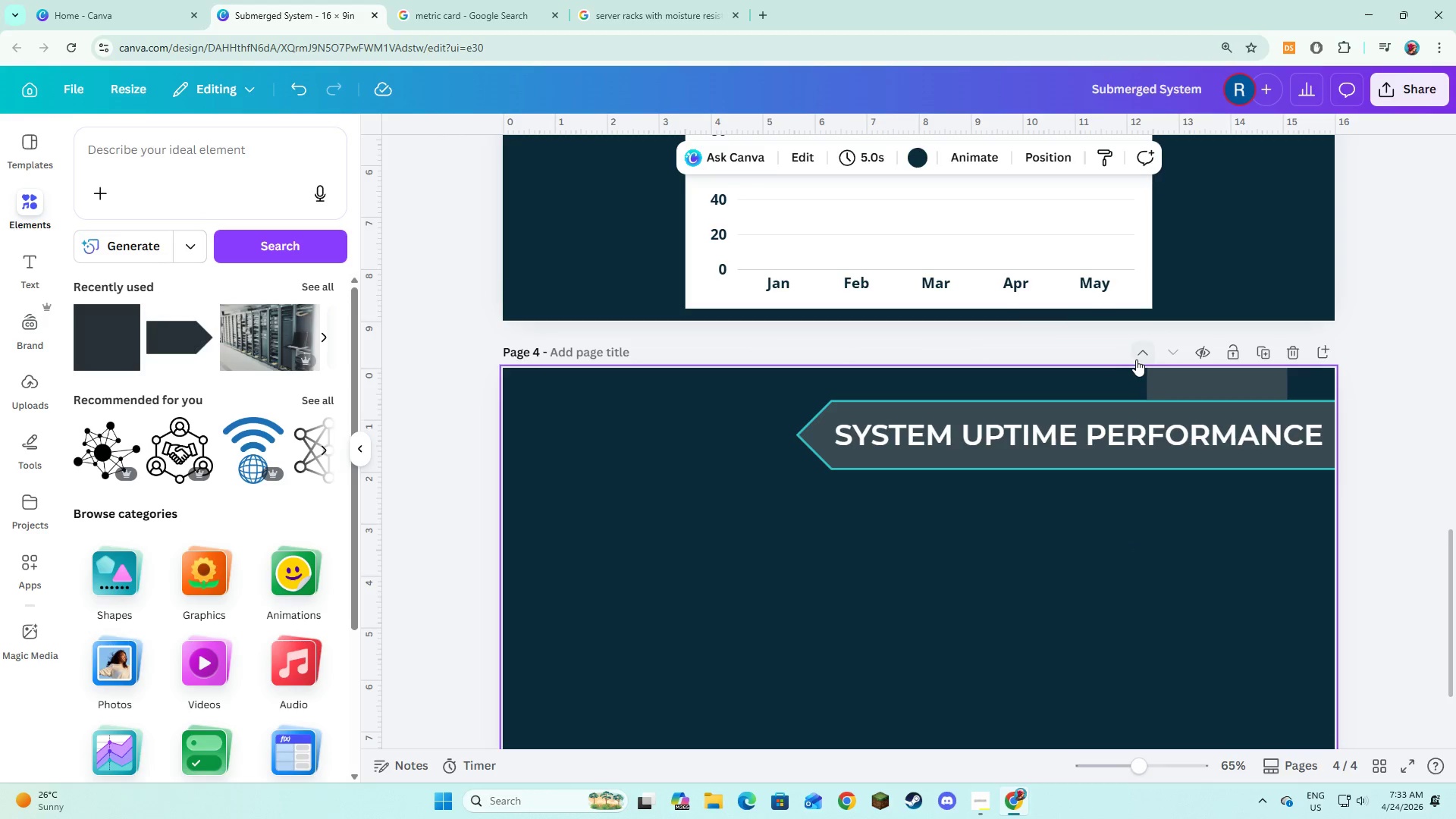 
scroll: coordinate [1137, 447], scroll_direction: up, amount: 6.0
 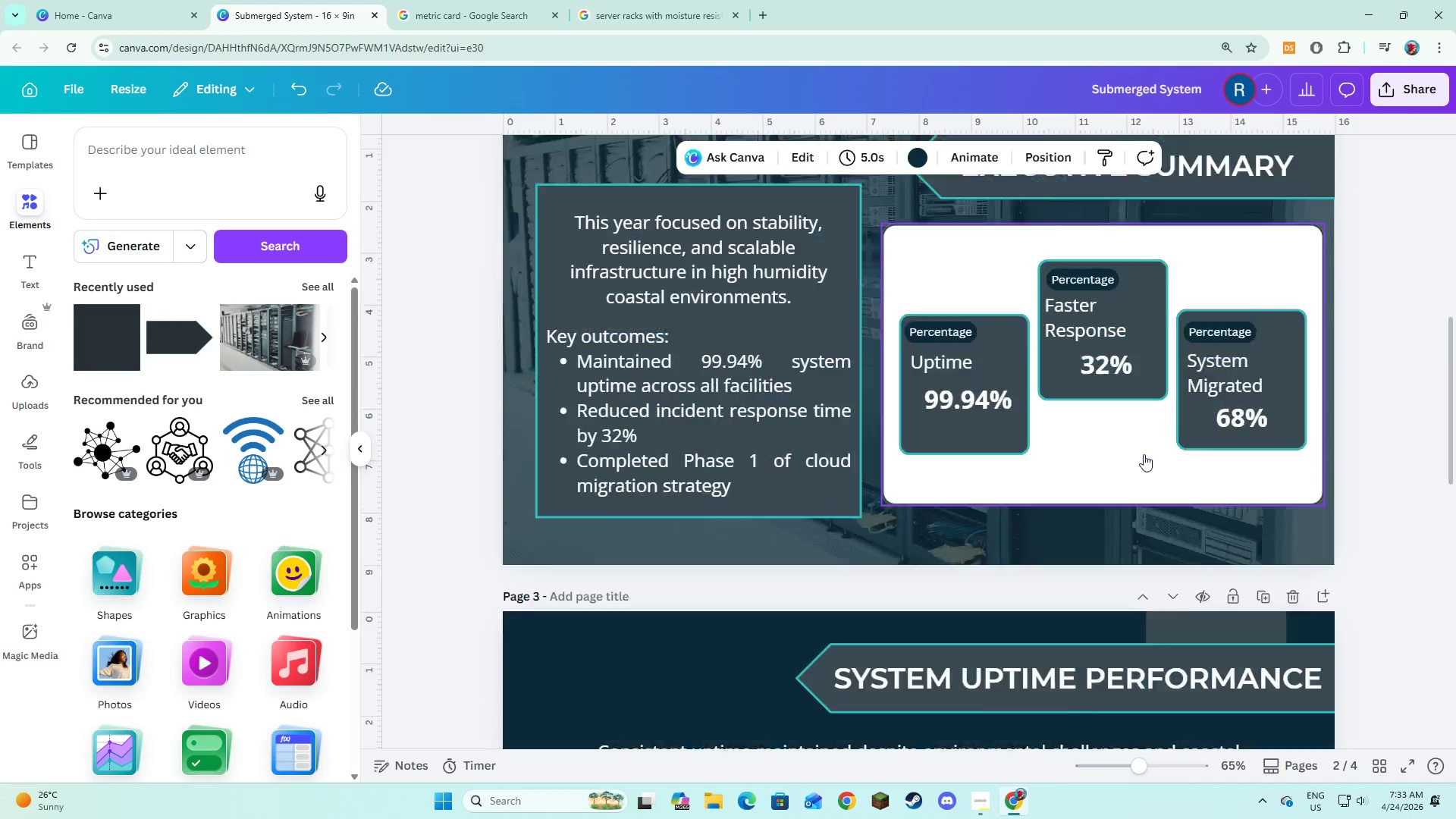 
scroll: coordinate [1144, 454], scroll_direction: down, amount: 2.0
 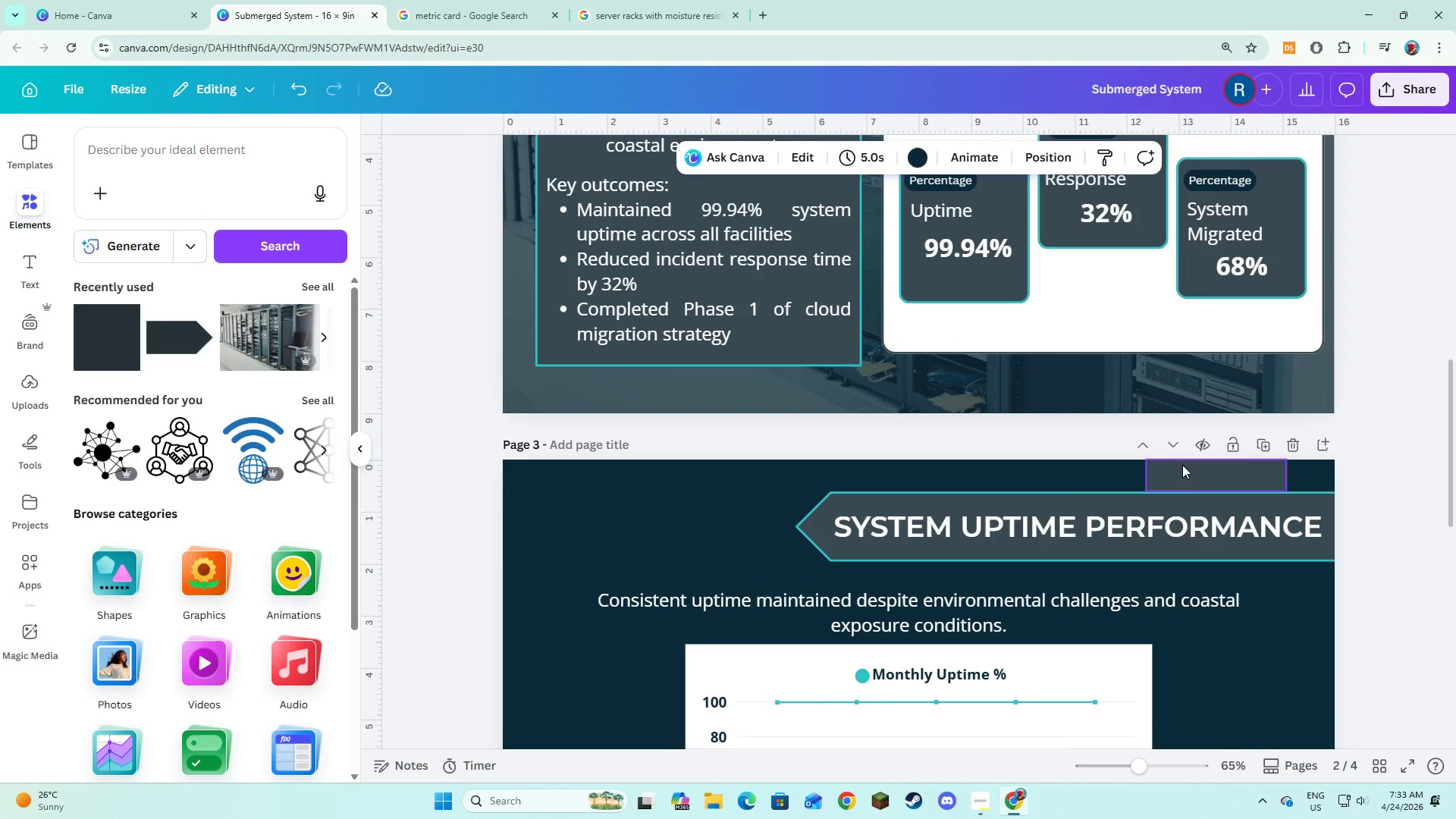 
left_click([1184, 475])
 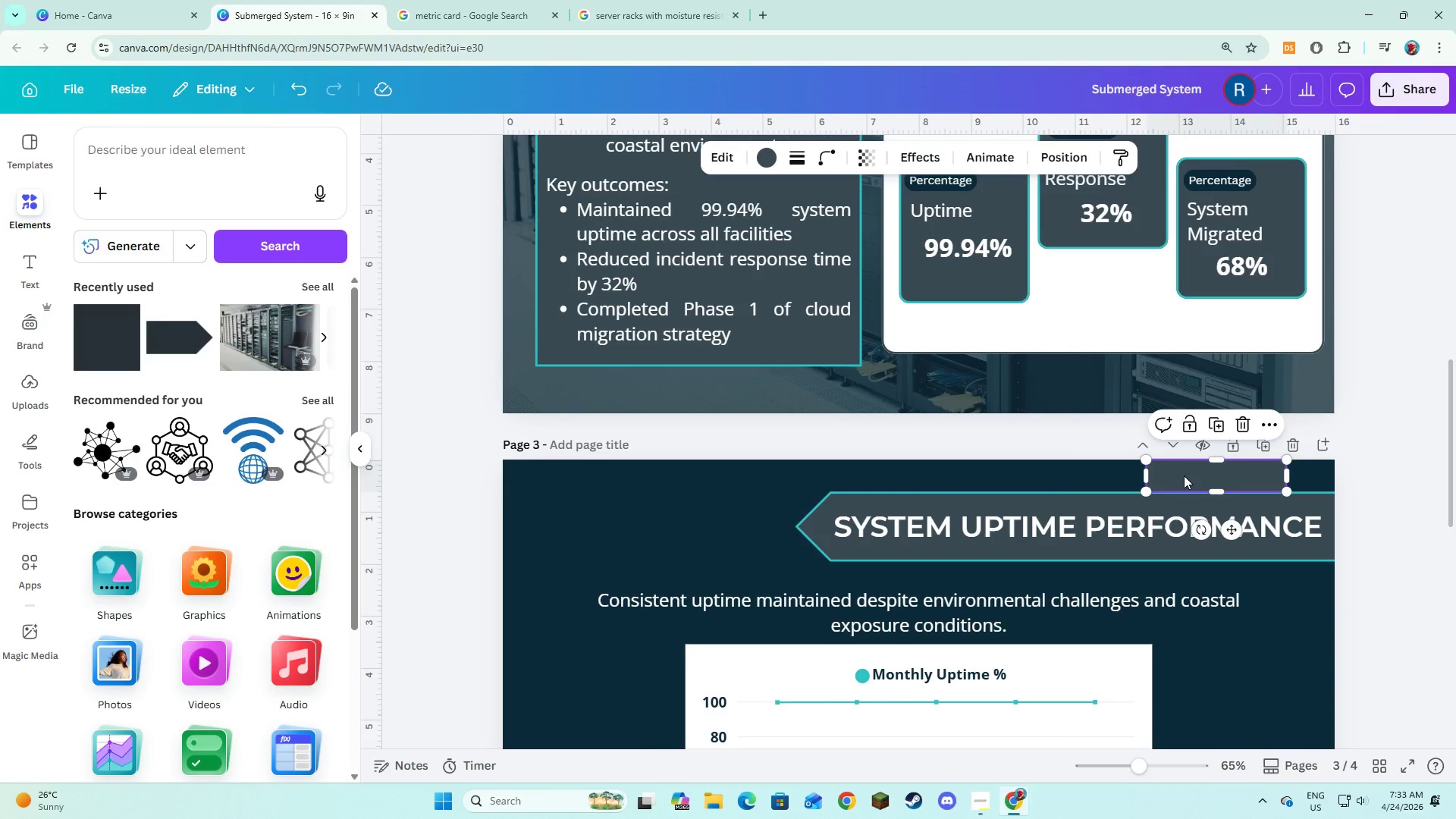 
key(Backspace)
 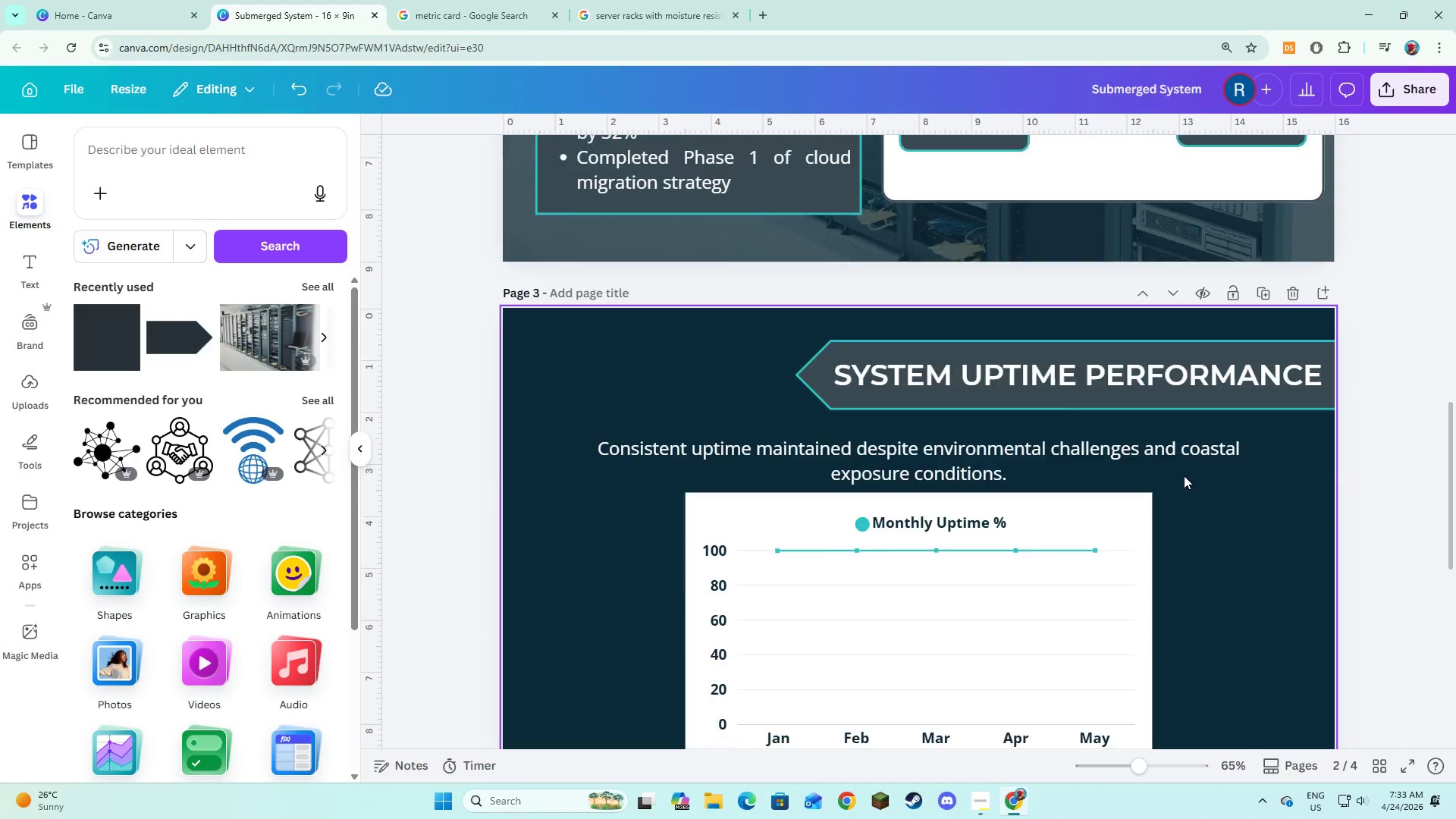 
scroll: coordinate [1184, 475], scroll_direction: down, amount: 7.0
 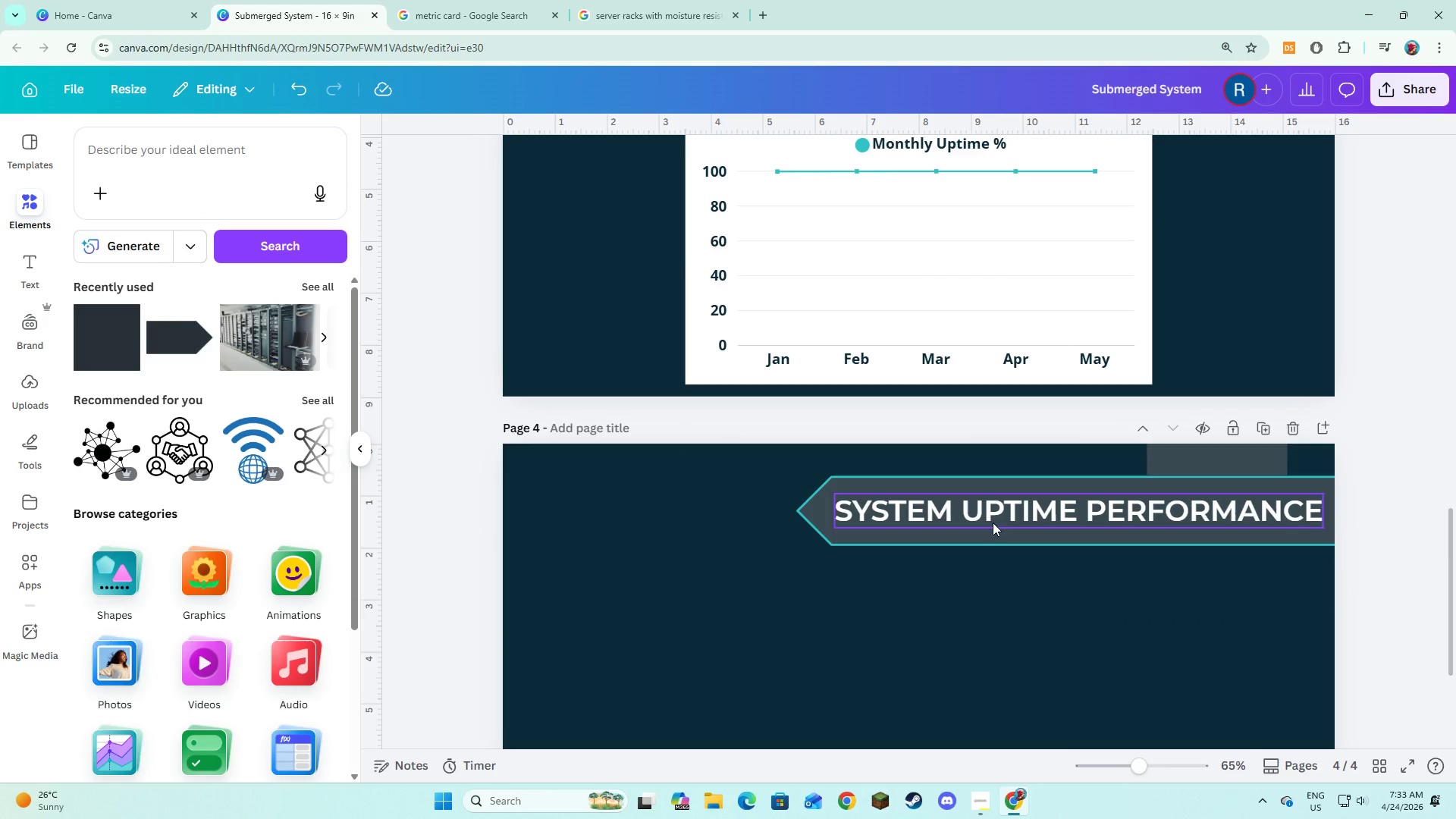 
double_click([993, 522])
 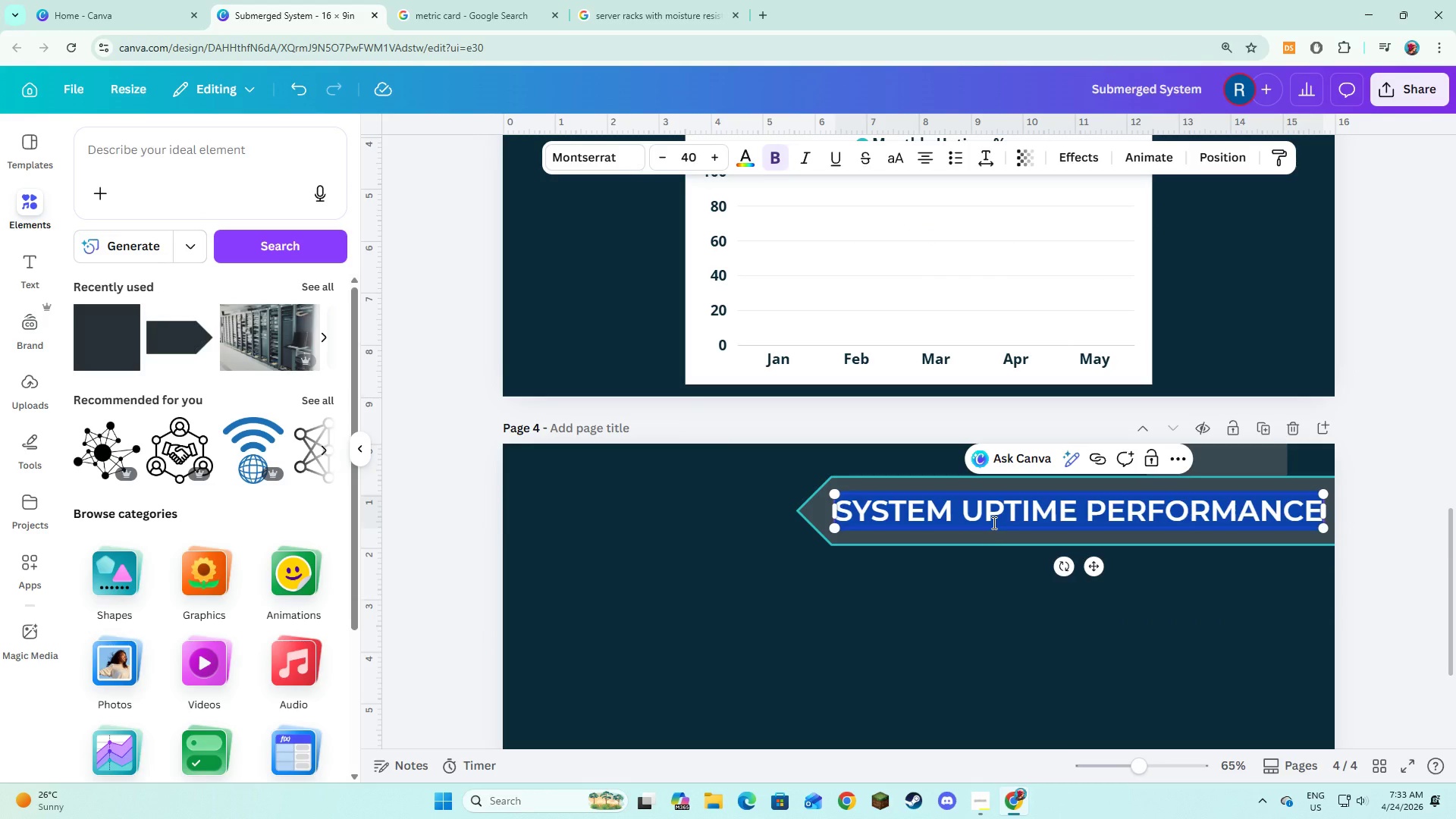 
wait(9.69)
 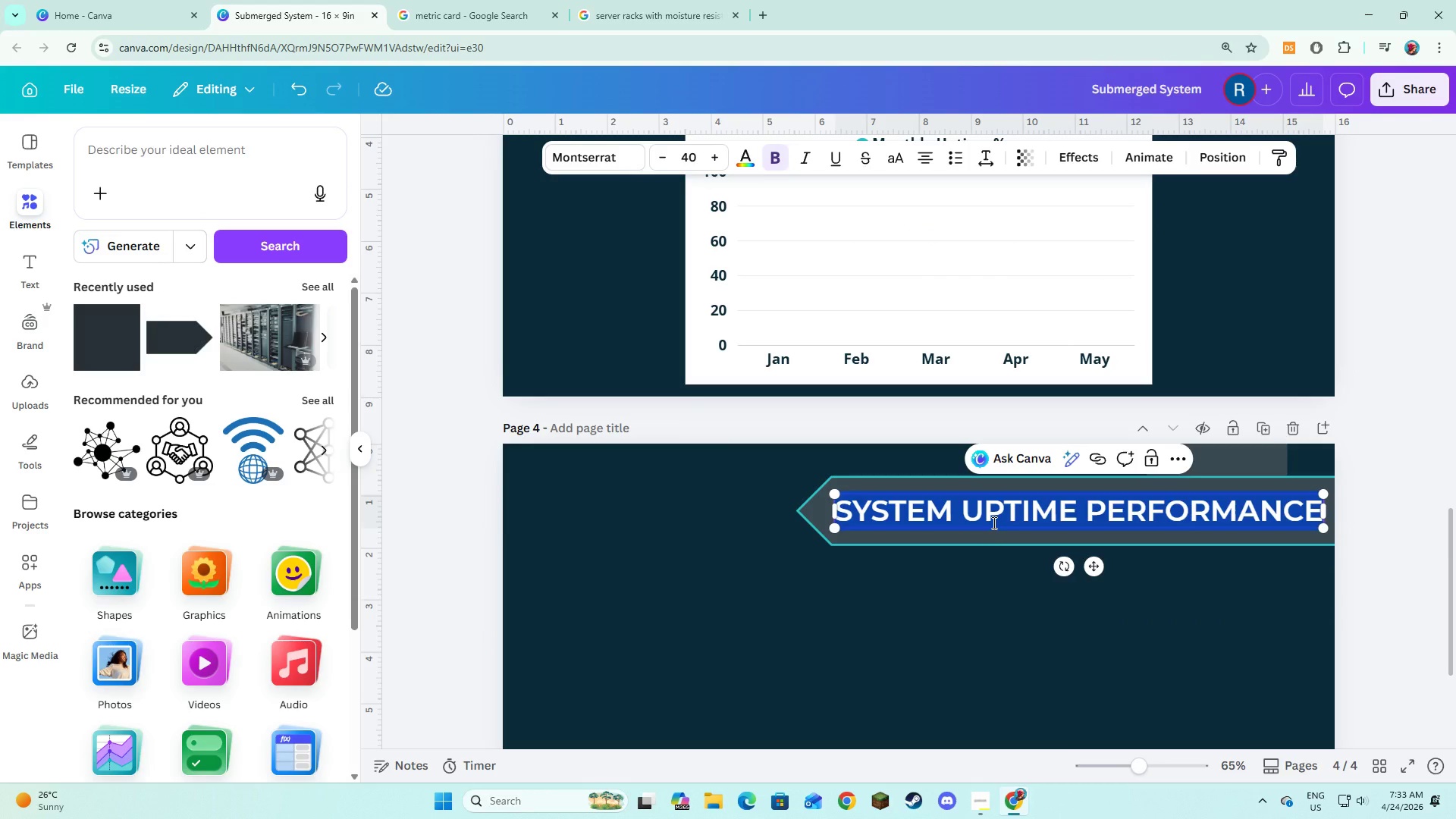 
type(i)
key(Backspace)
type(IND)
 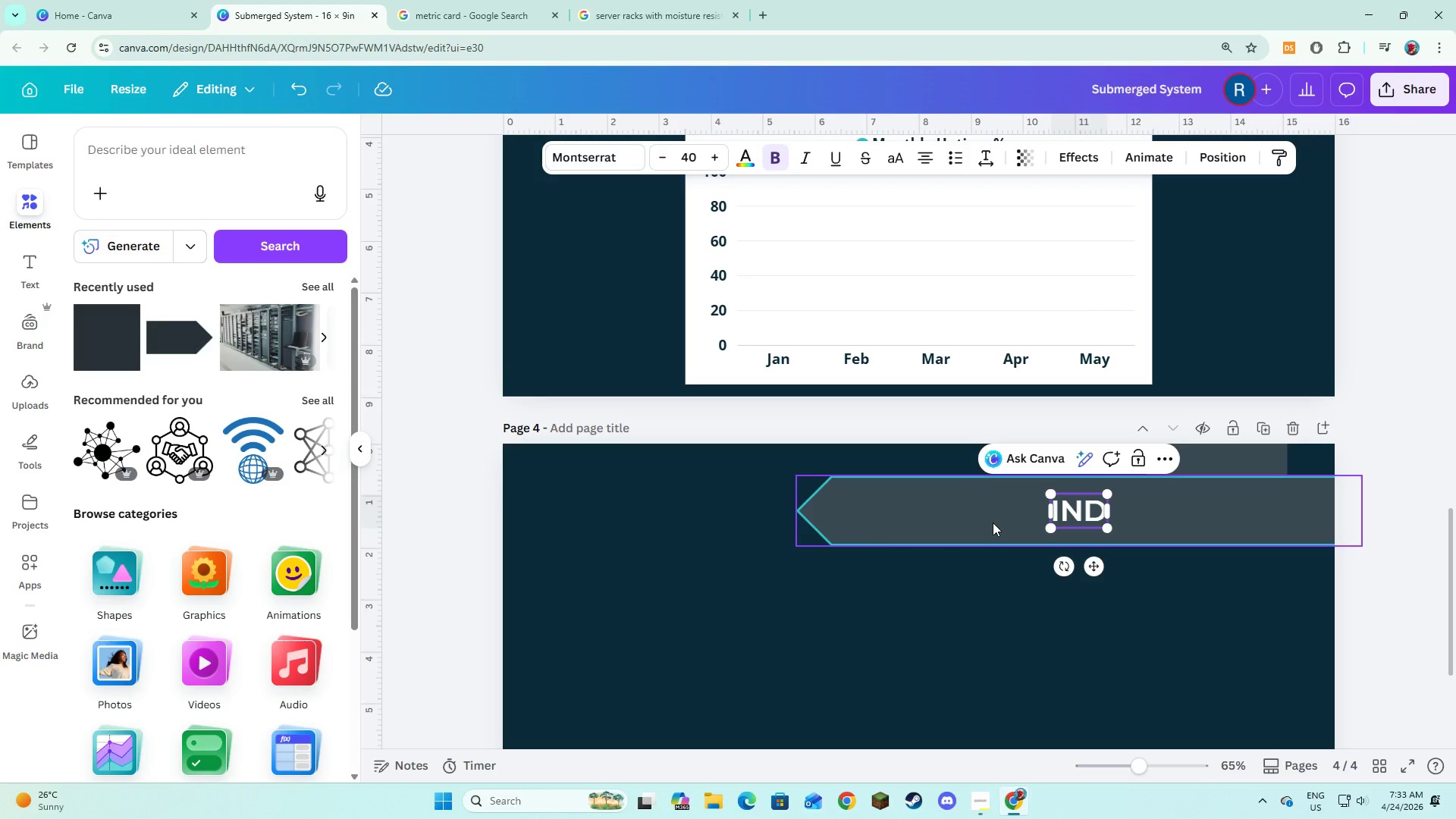 
wait(10.7)
 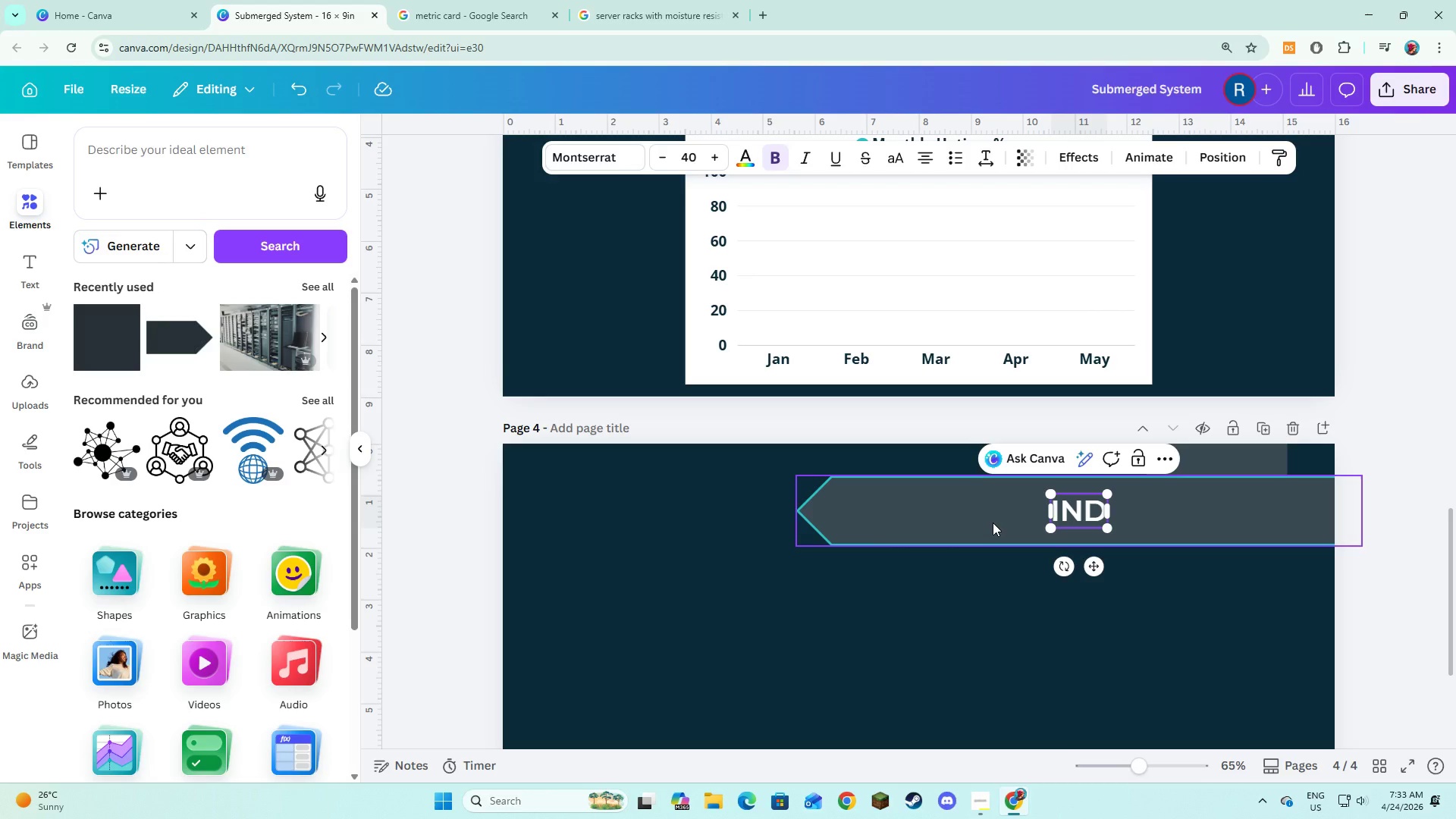 
type(I)
key(Backspace)
key(Backspace)
type(CIDENT RESPONSE ANALYSIS)
 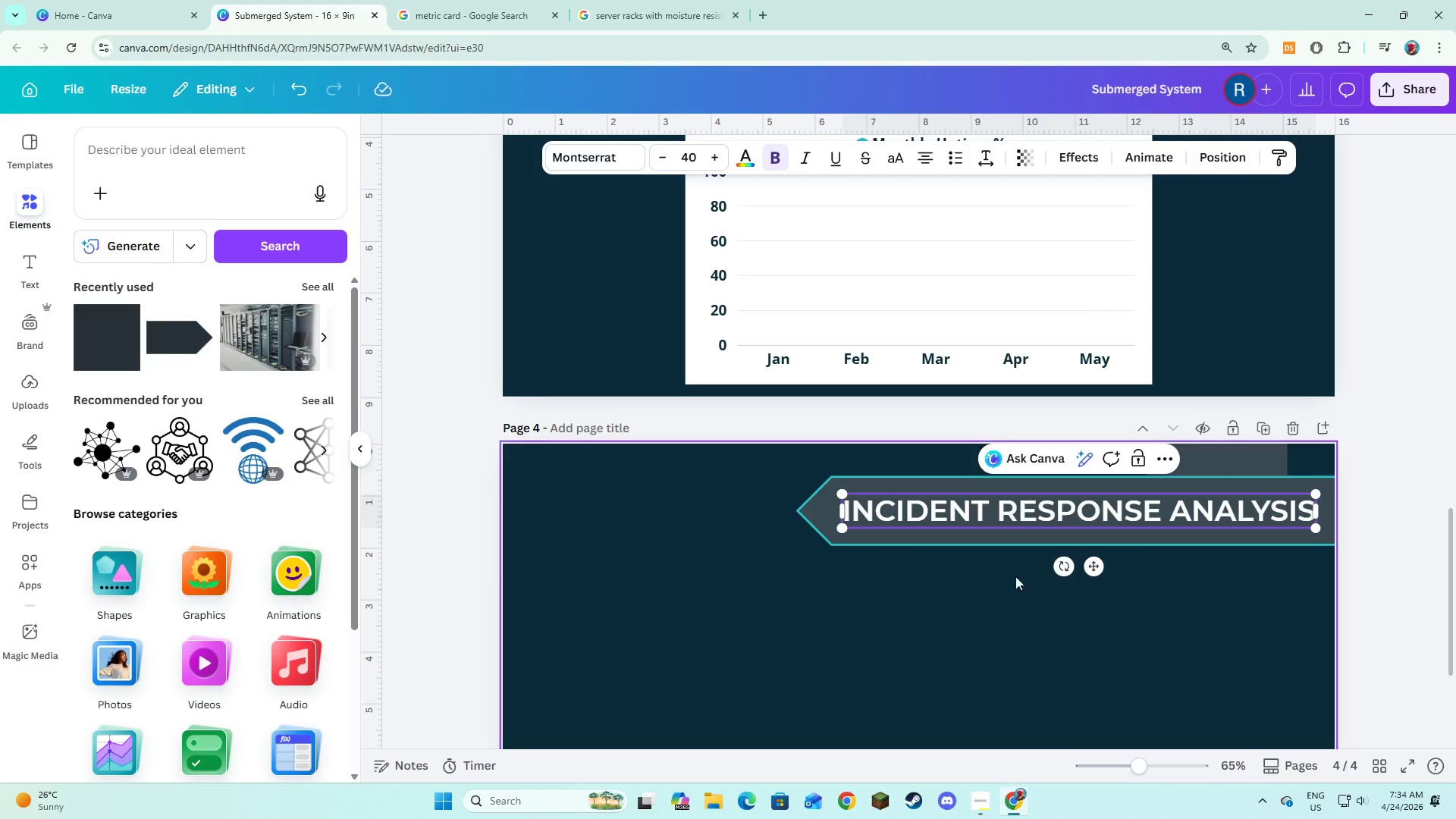 
left_click([1007, 615])
 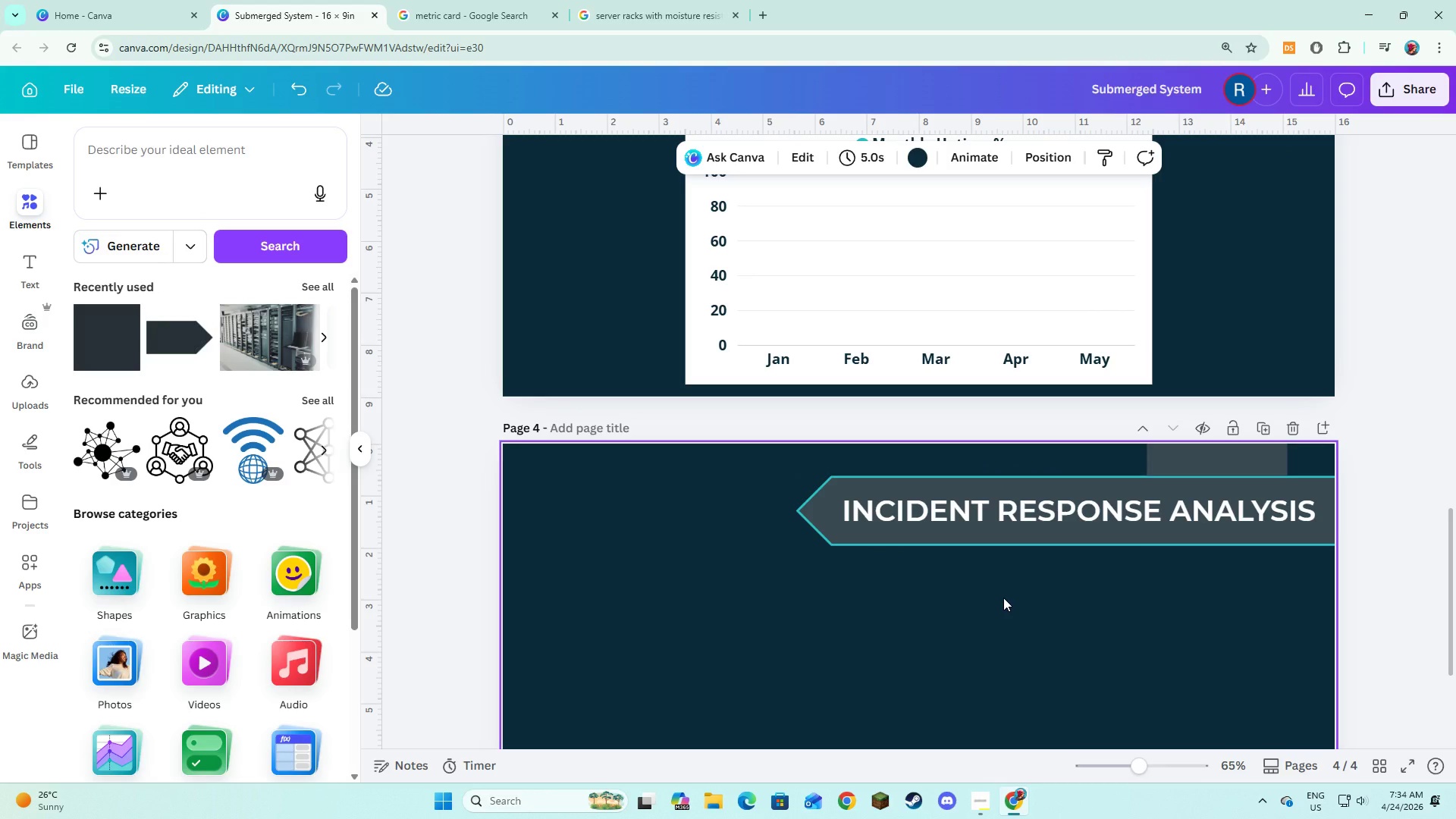 
scroll: coordinate [1003, 598], scroll_direction: down, amount: 3.0
 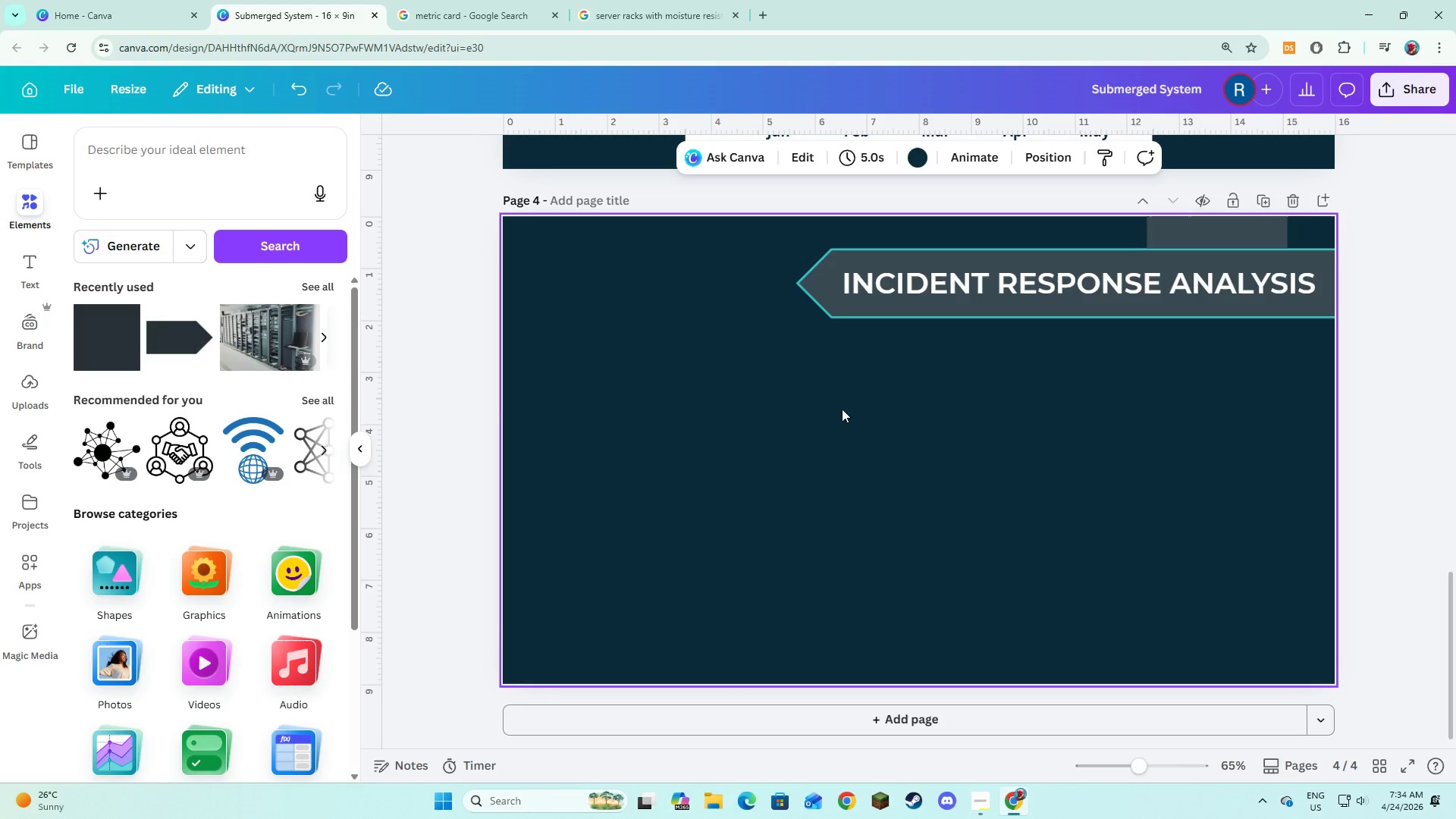 
left_click([684, 419])
 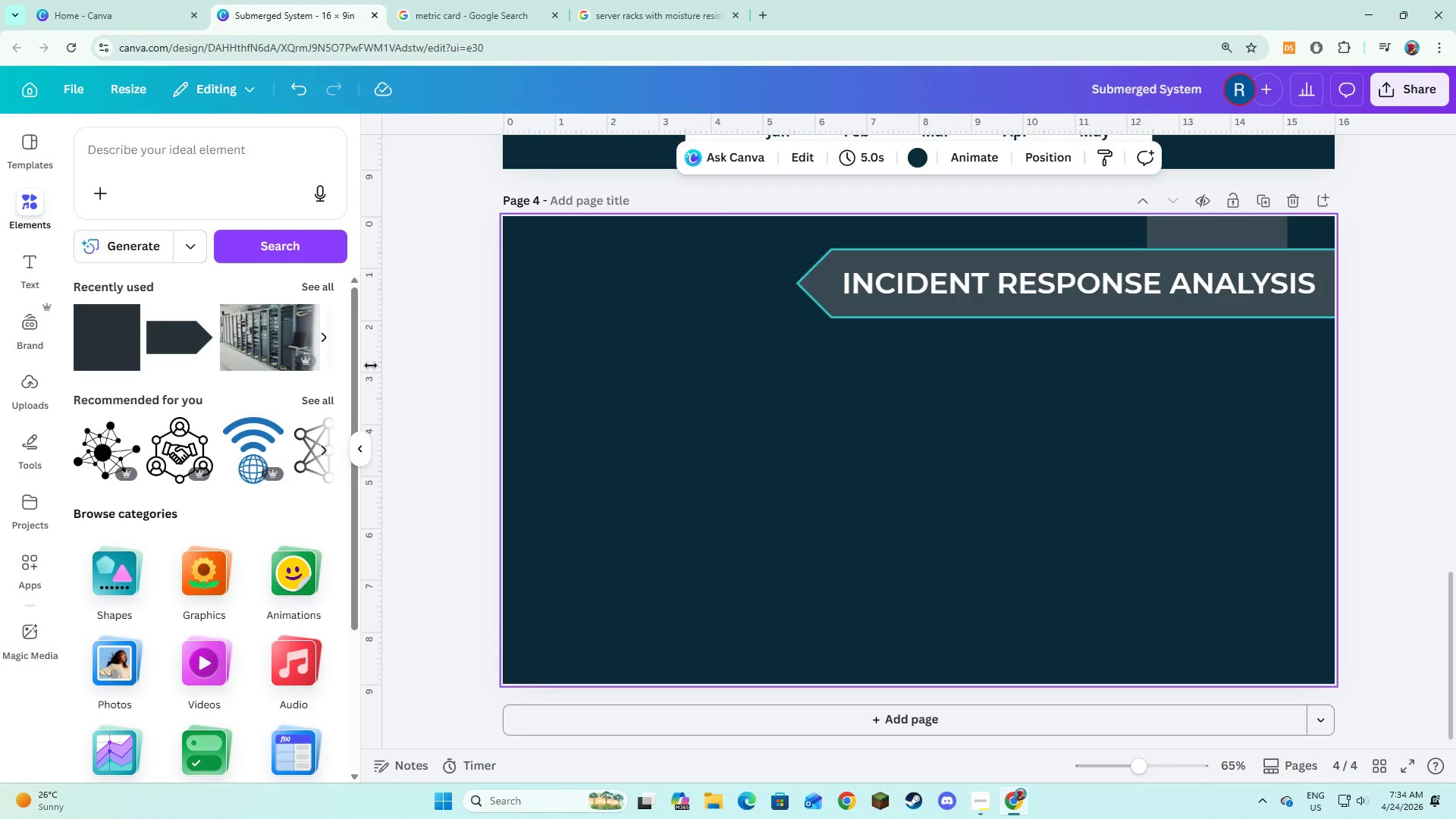 
mouse_move([378, 435])
 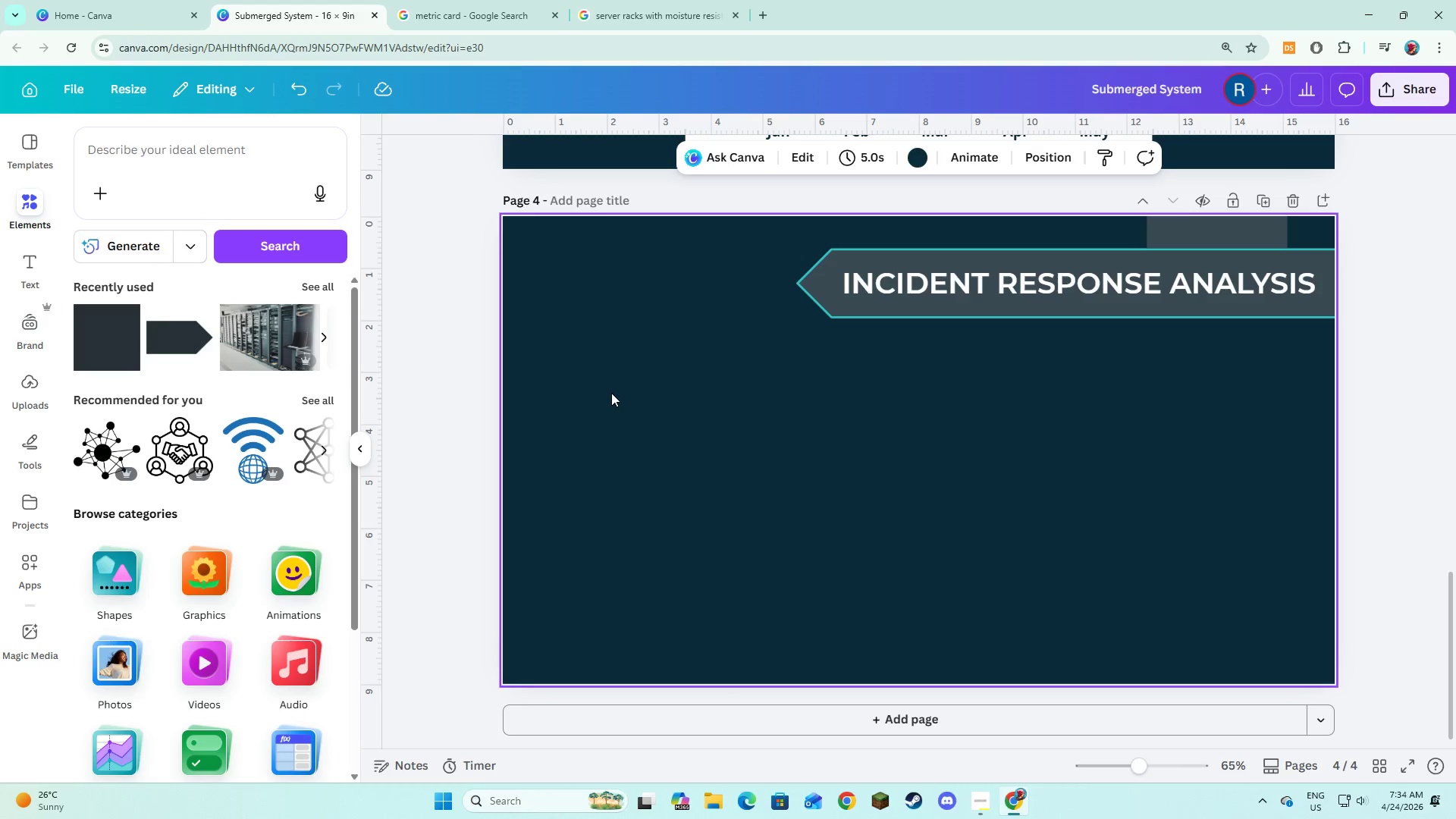 
left_click([611, 393])
 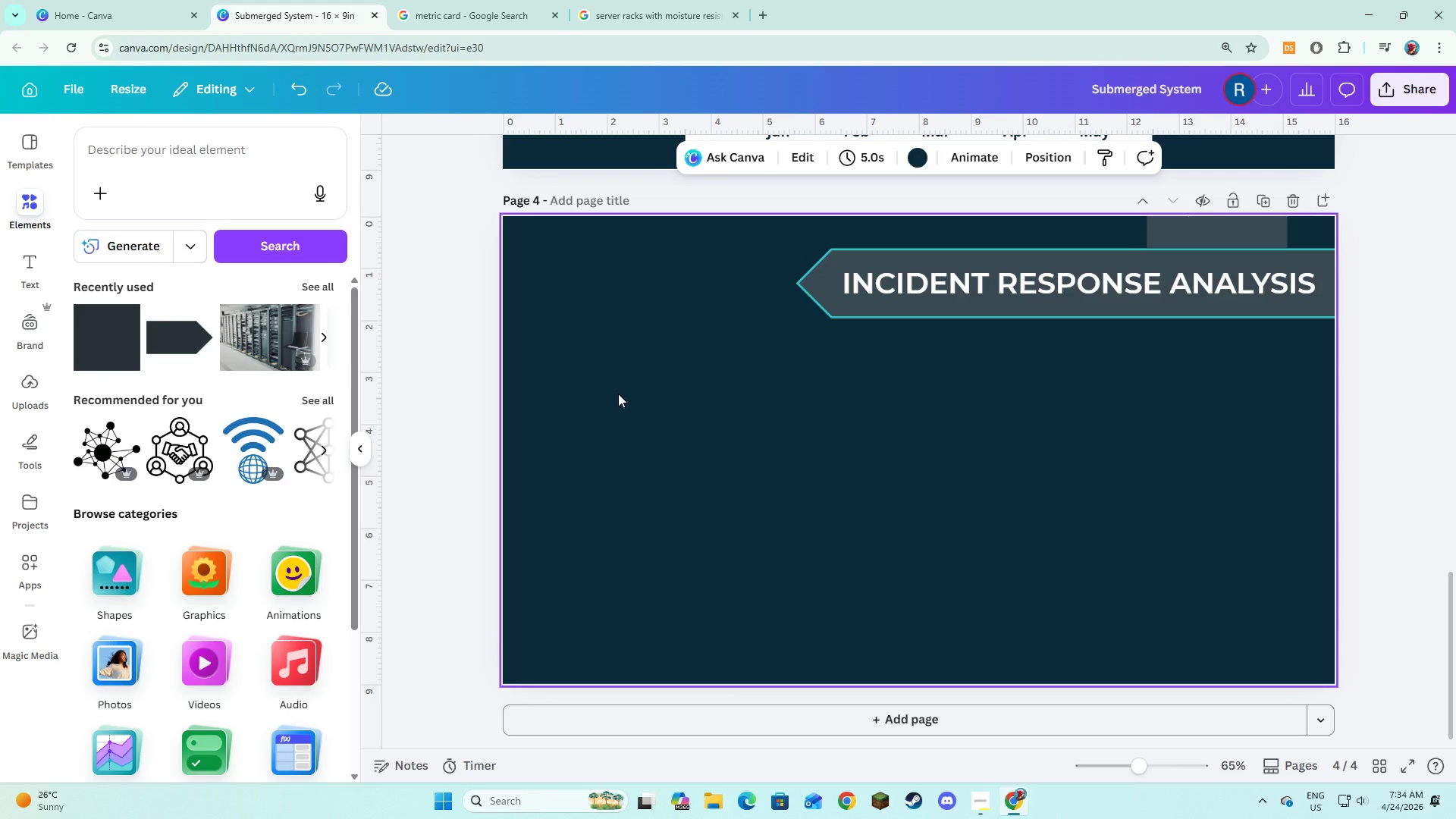 
wait(44.11)
 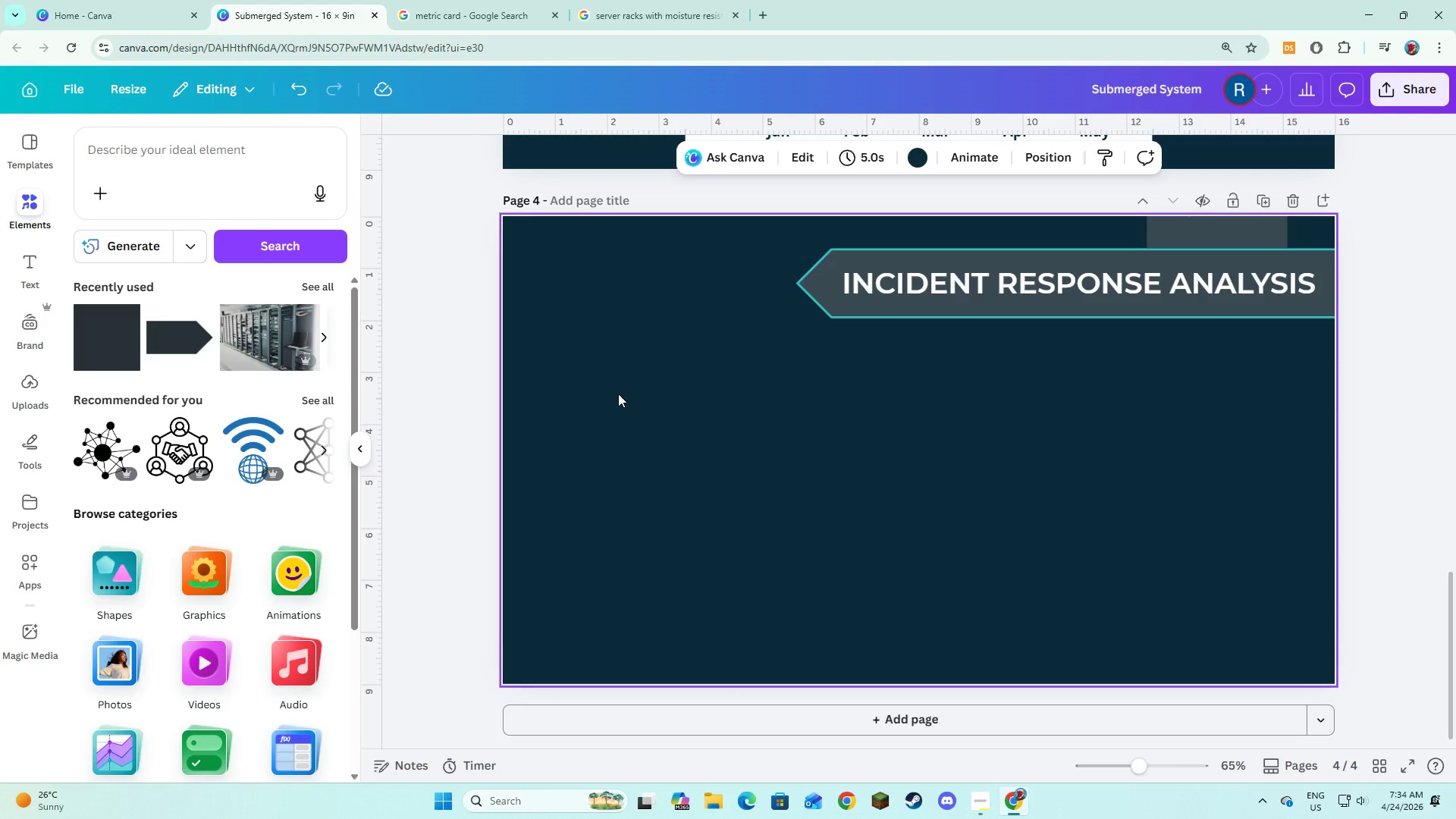 
left_click([694, 452])
 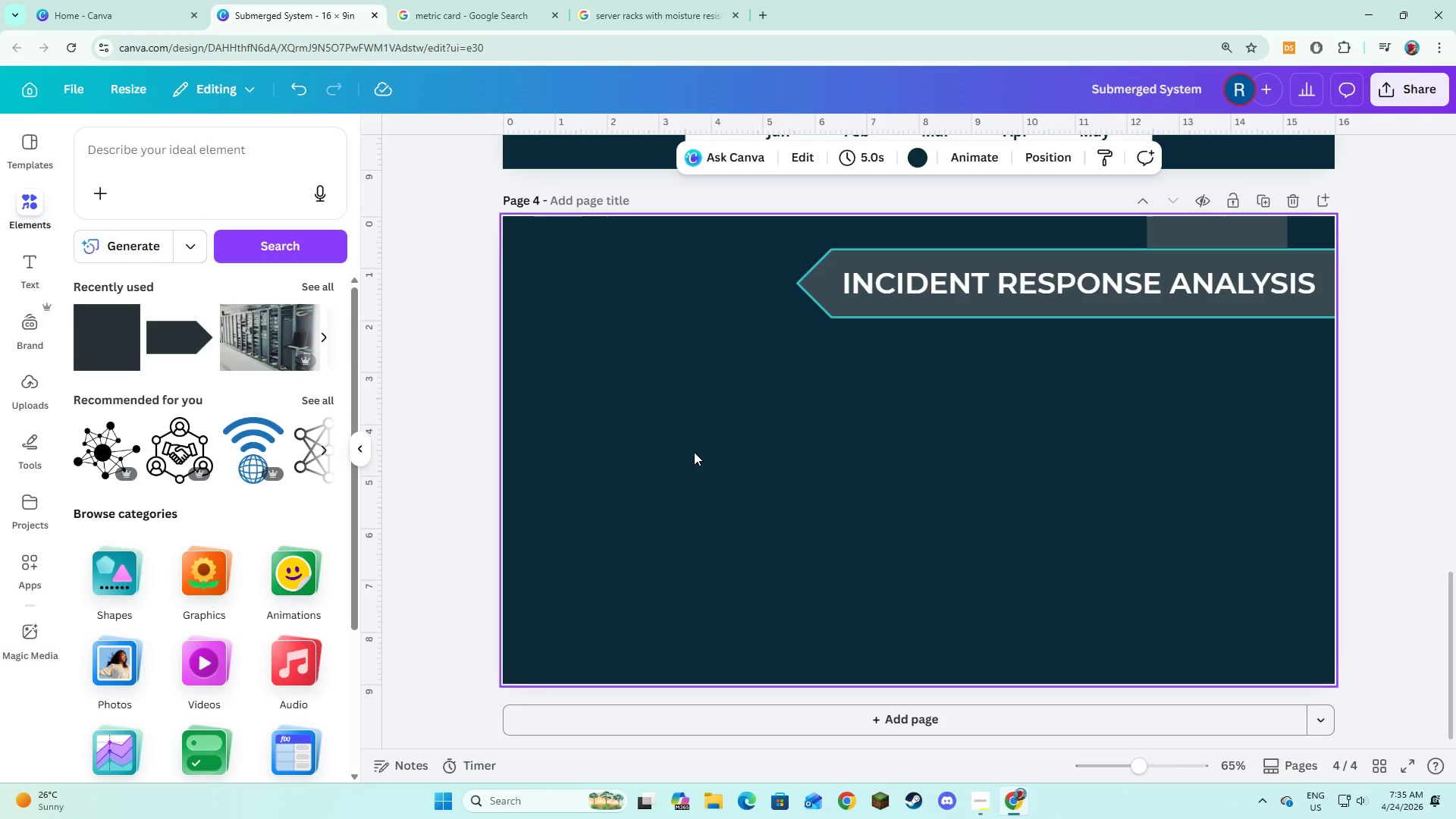 
wait(20.98)
 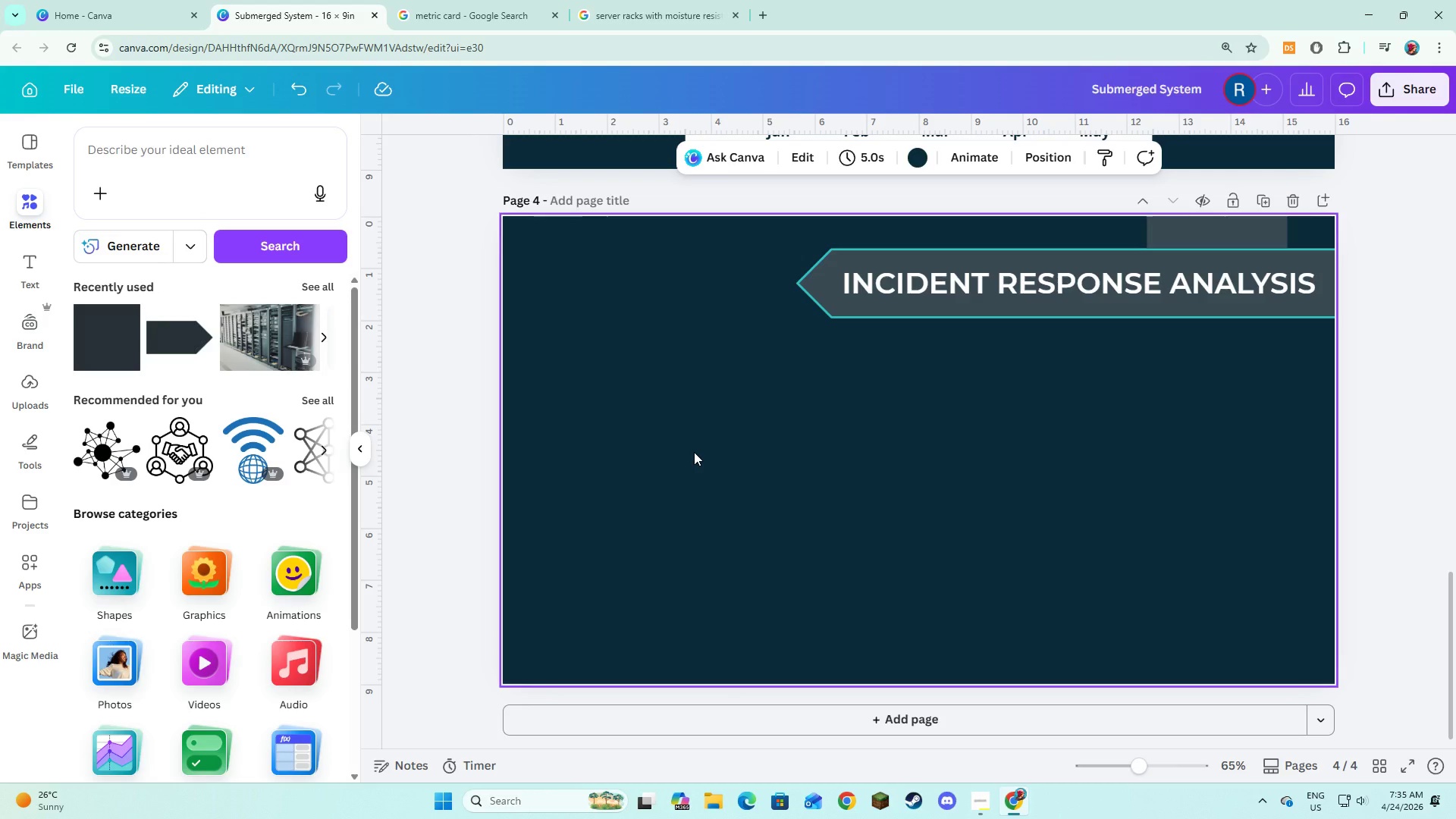 
left_click([744, 427])
 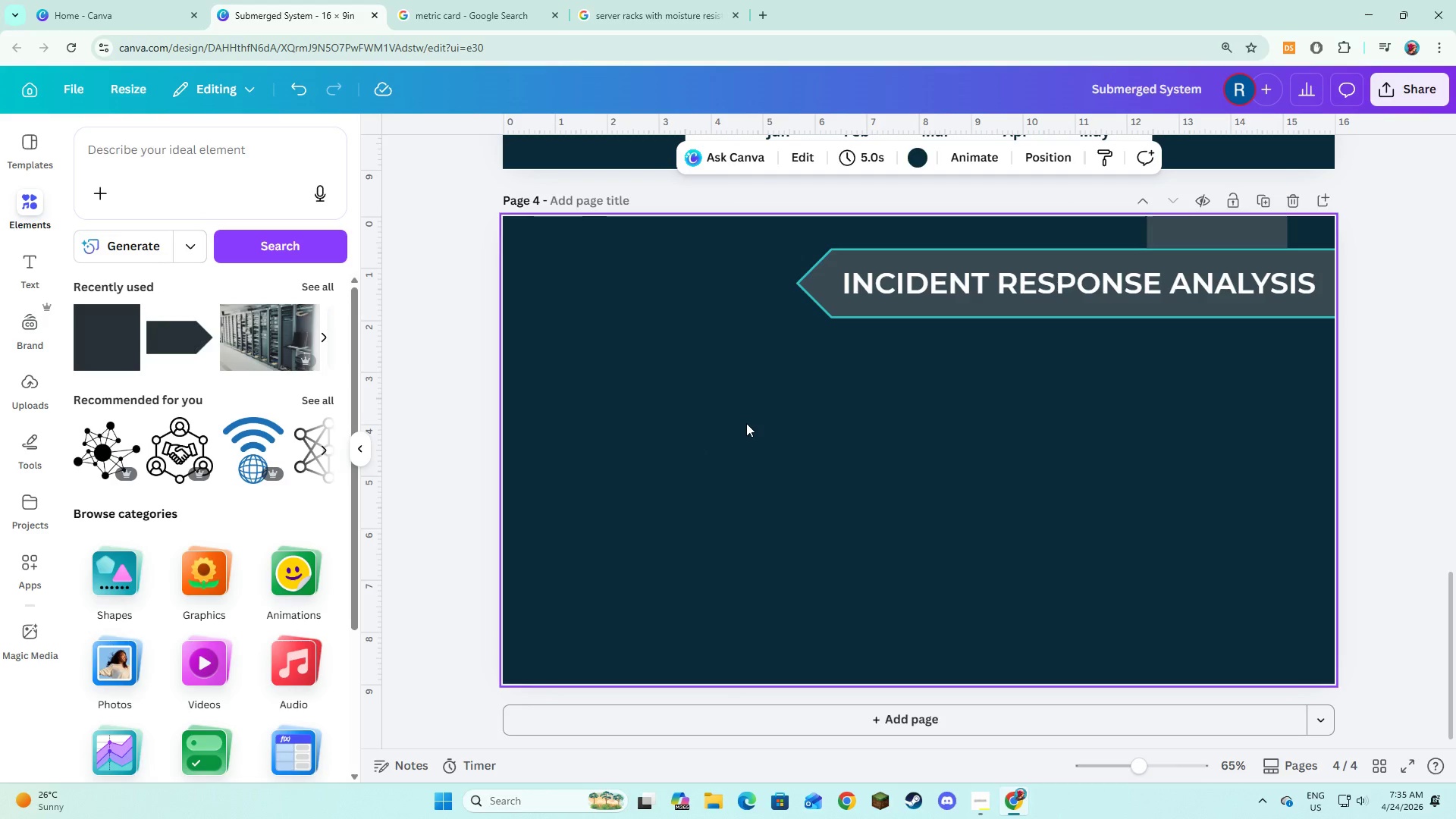 
wait(8.19)
 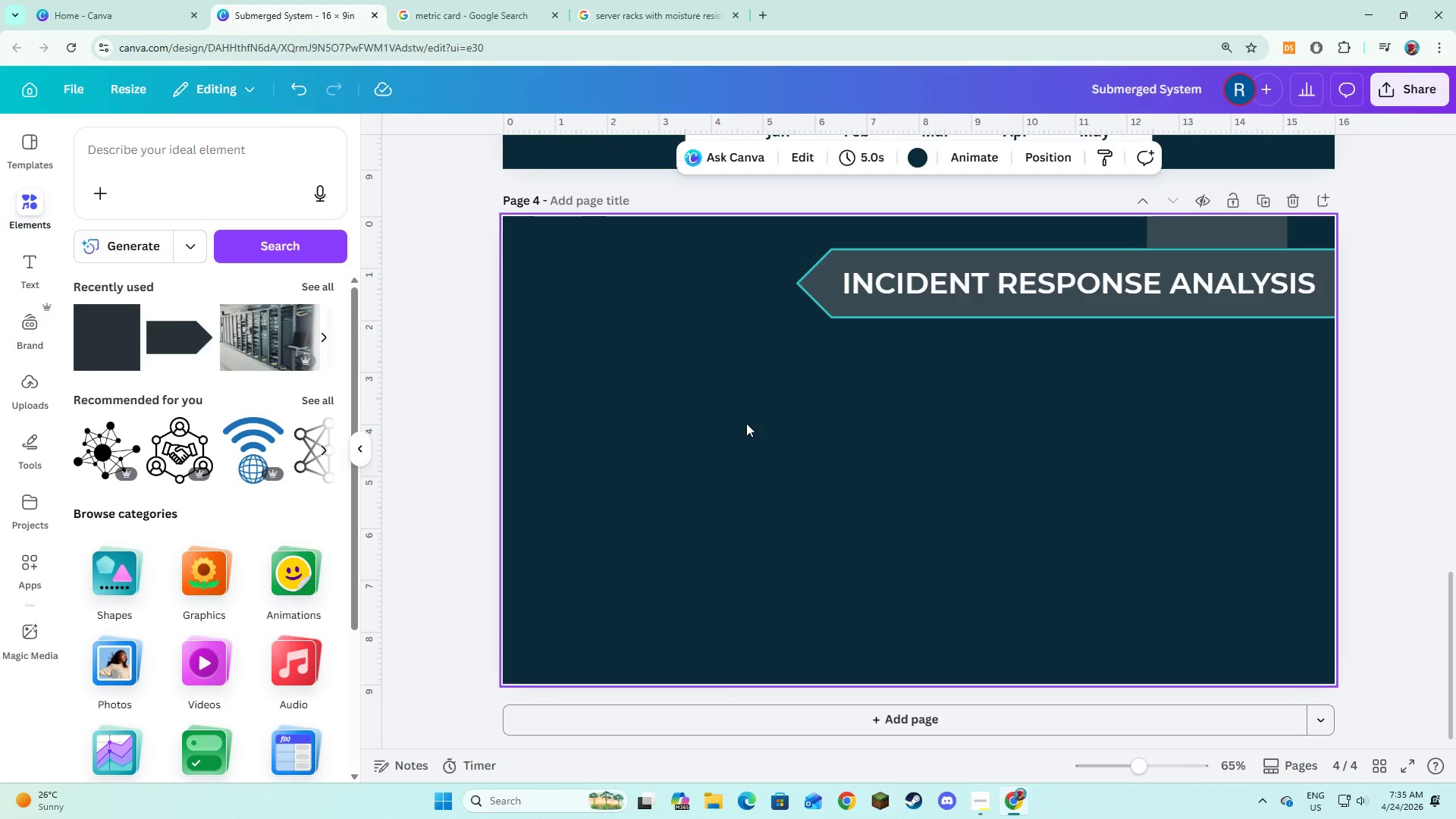 
left_click([133, 143])
 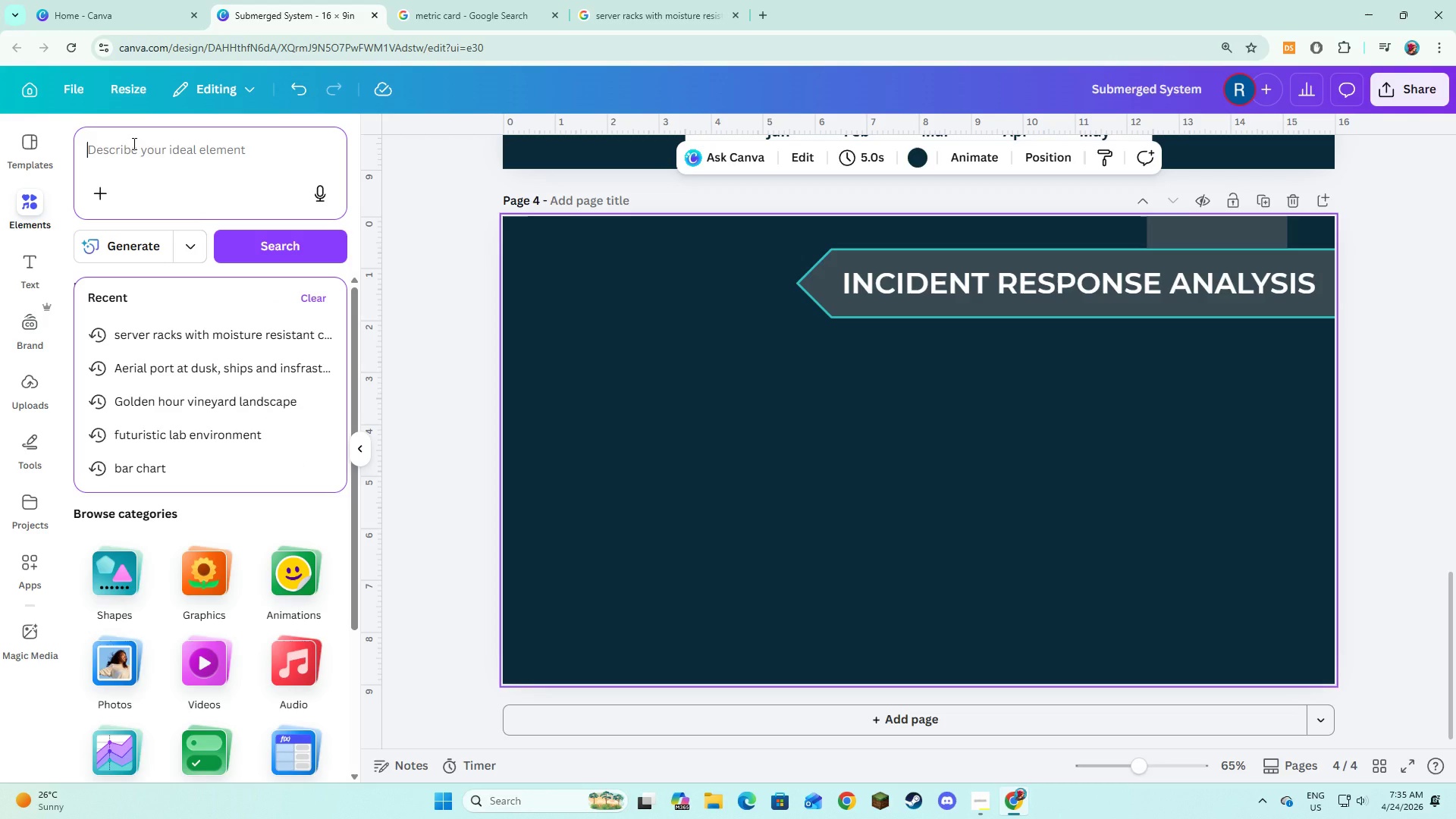 
type(BAR CHART)
 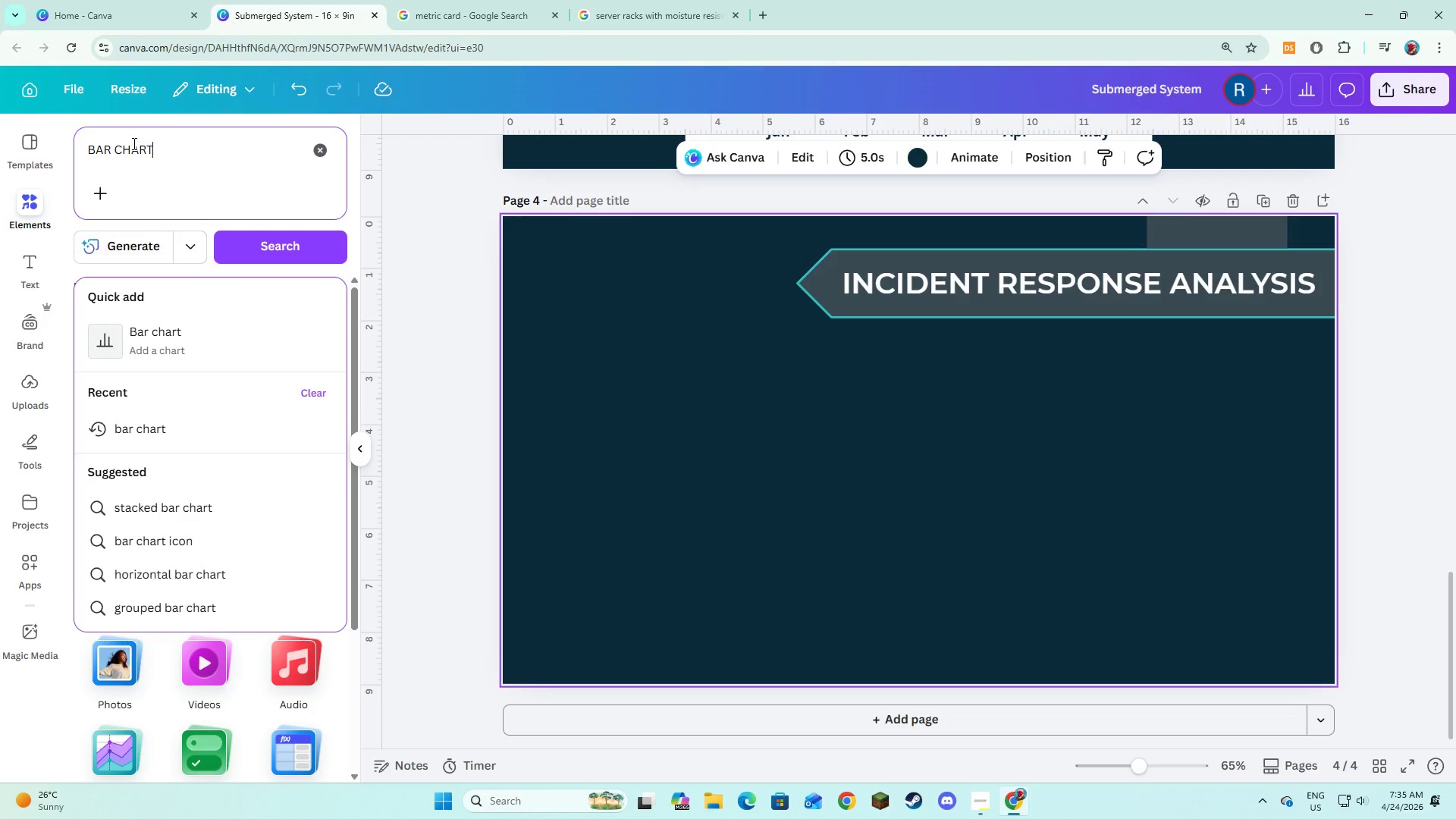 
key(Enter)
 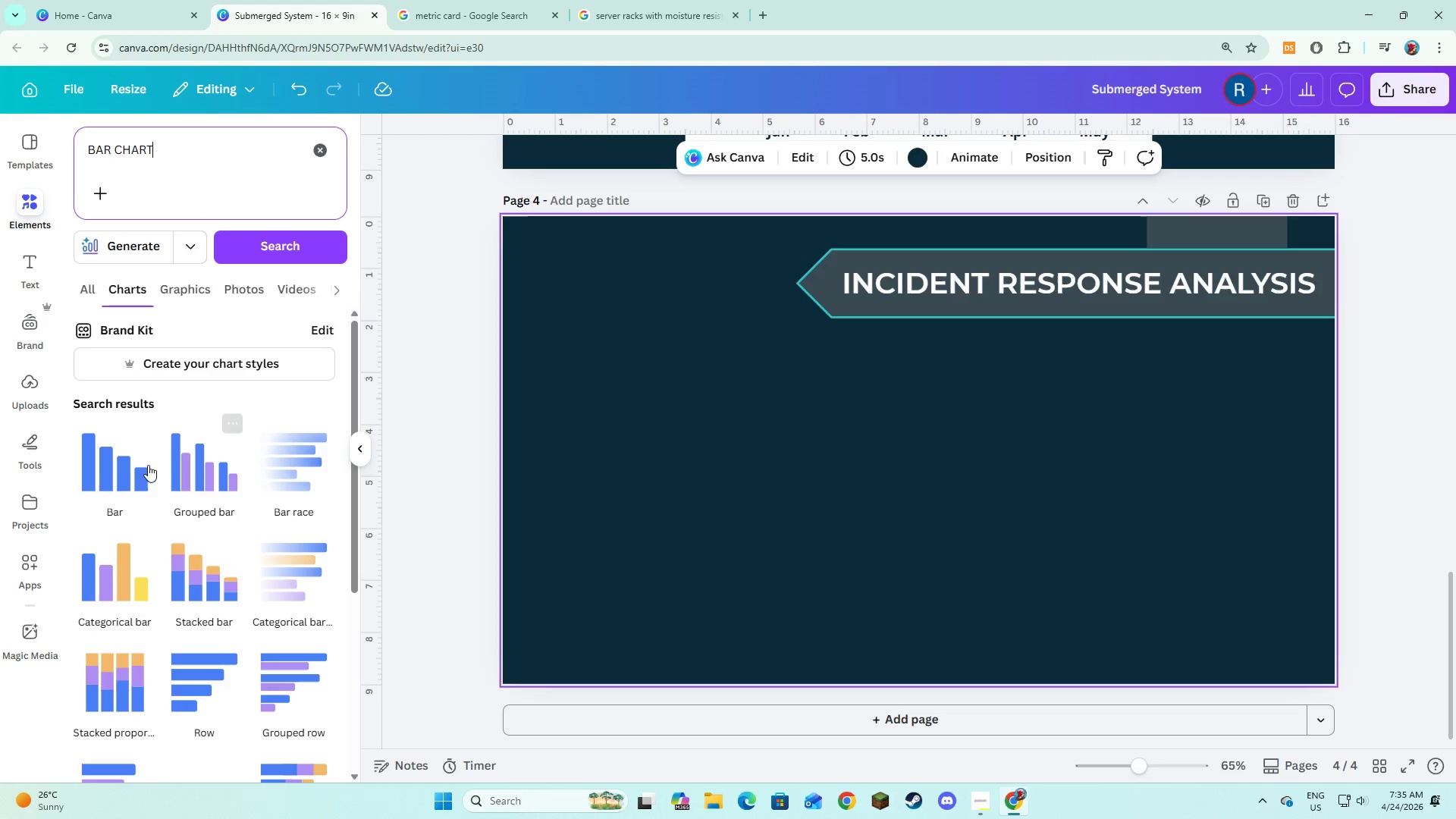 
left_click([99, 464])
 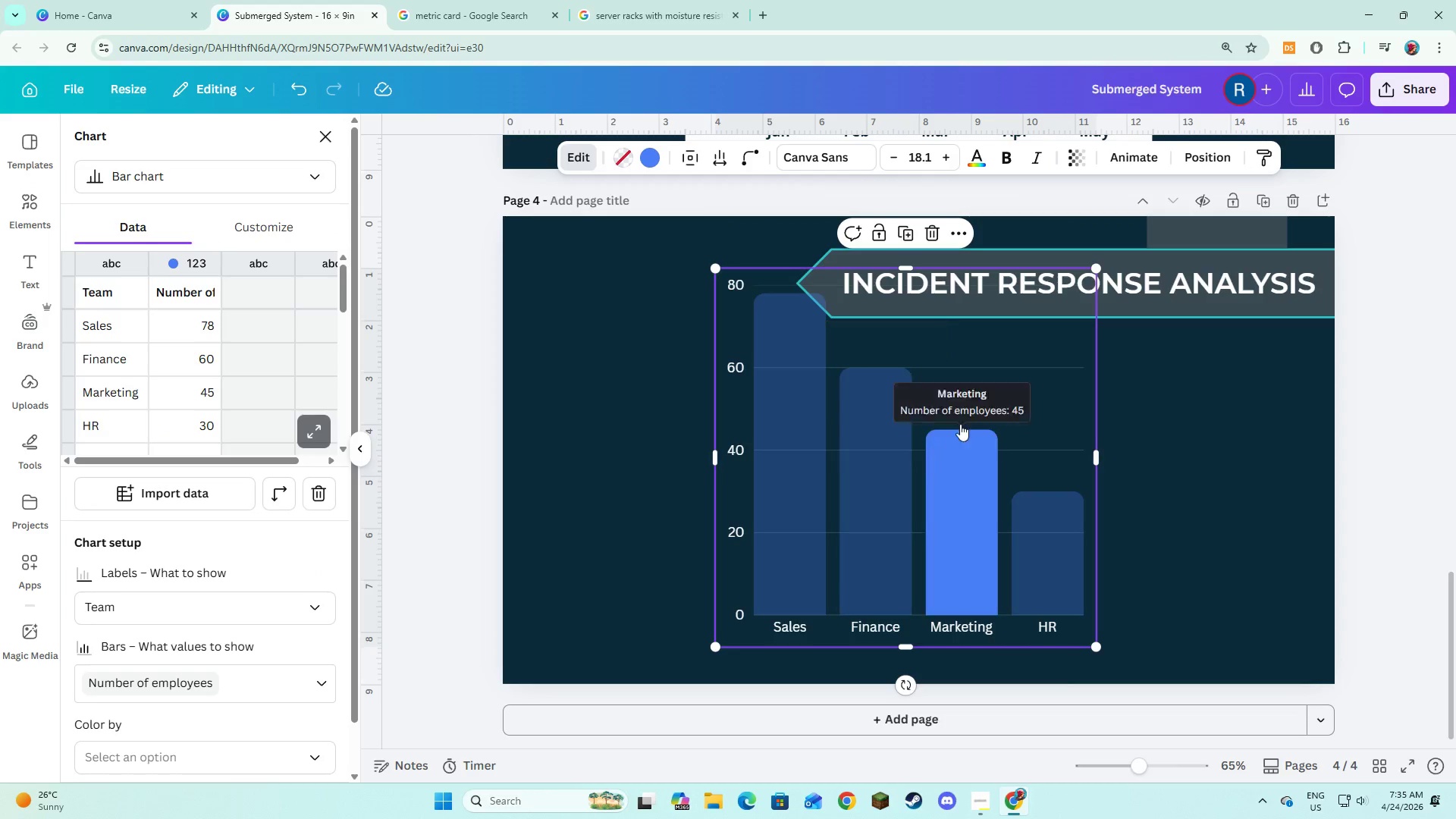 
left_click_drag(start_coordinate=[999, 369], to_coordinate=[848, 385])
 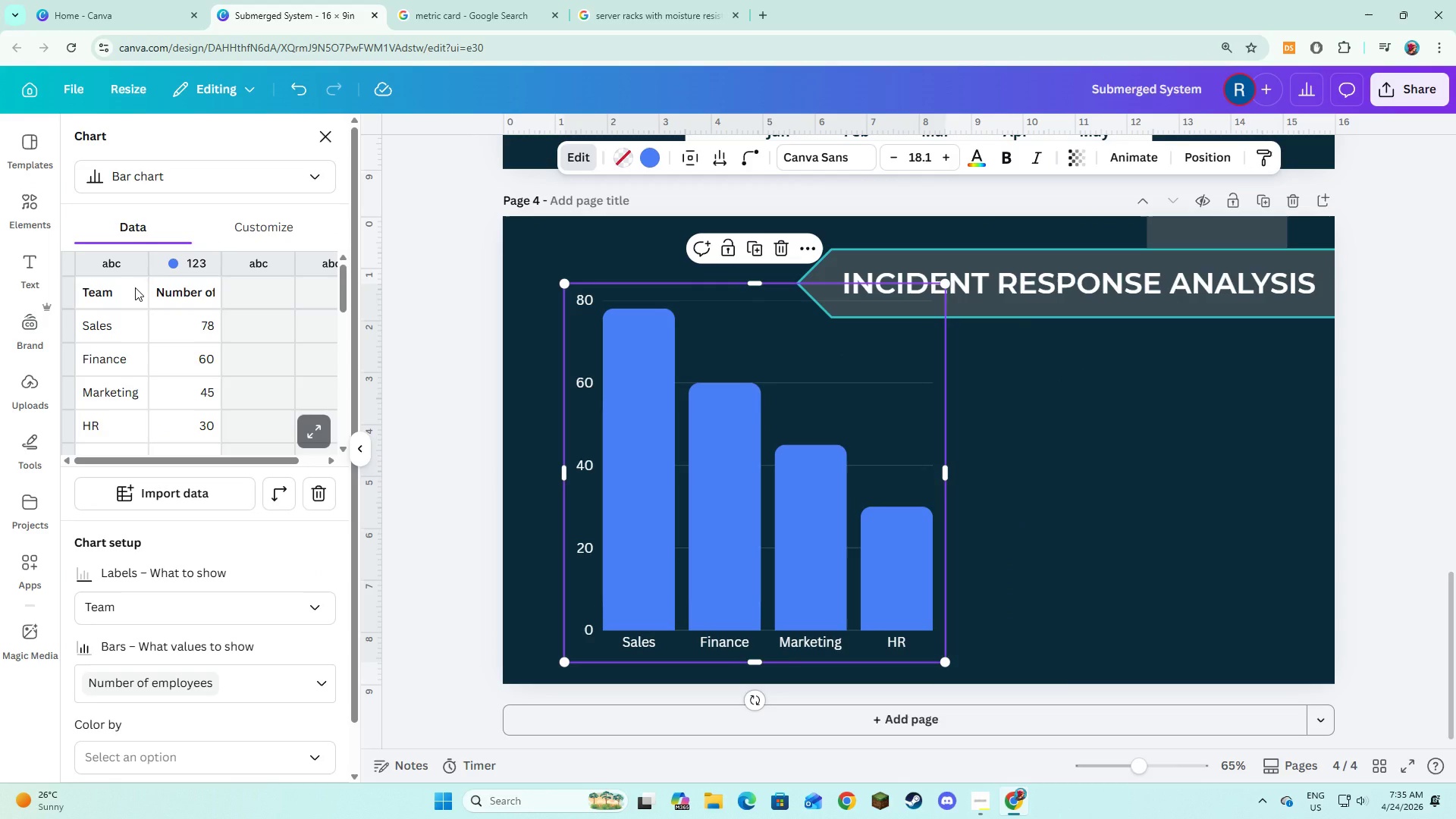 
left_click([126, 292])
 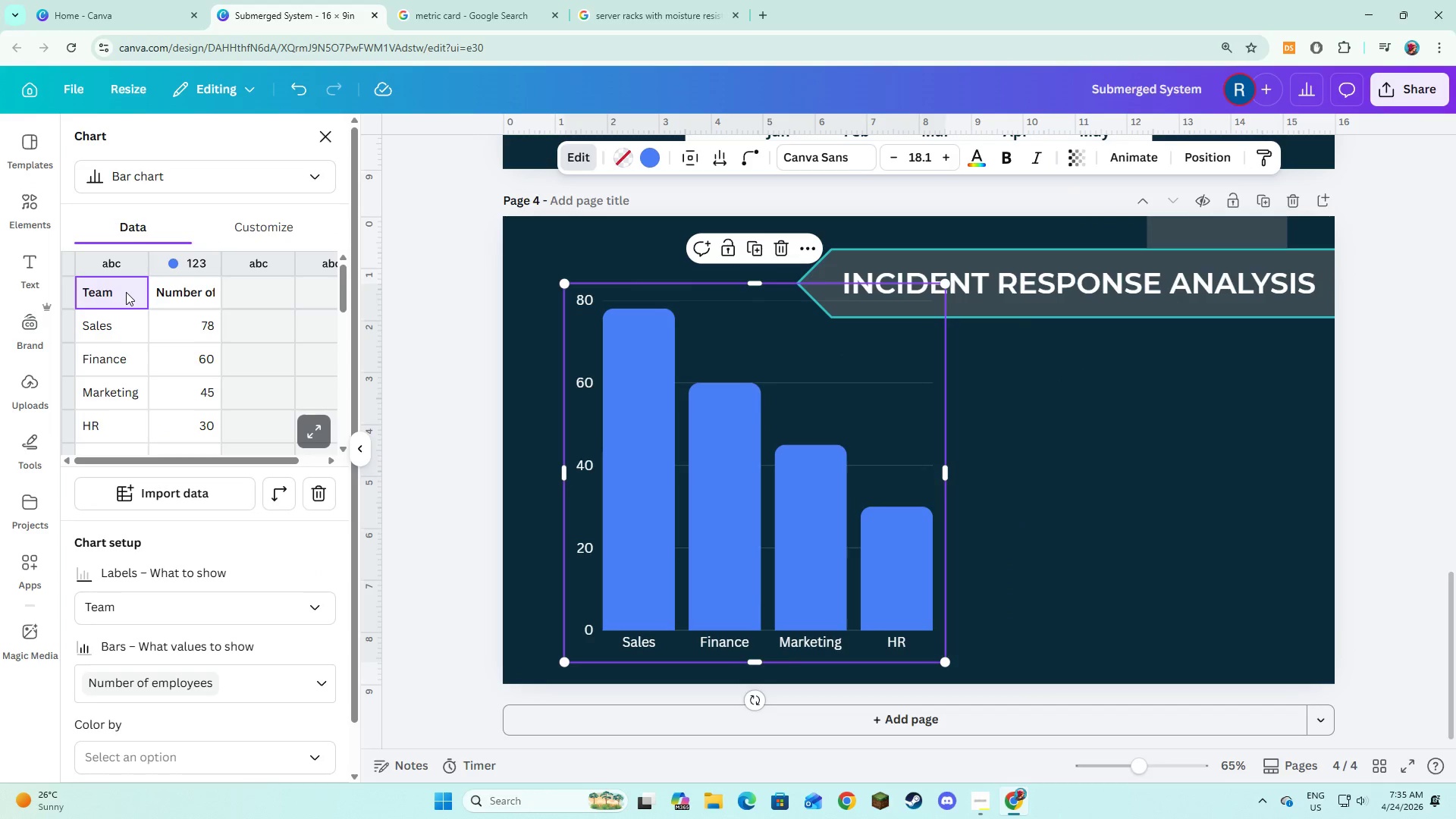 
key(Backspace)
 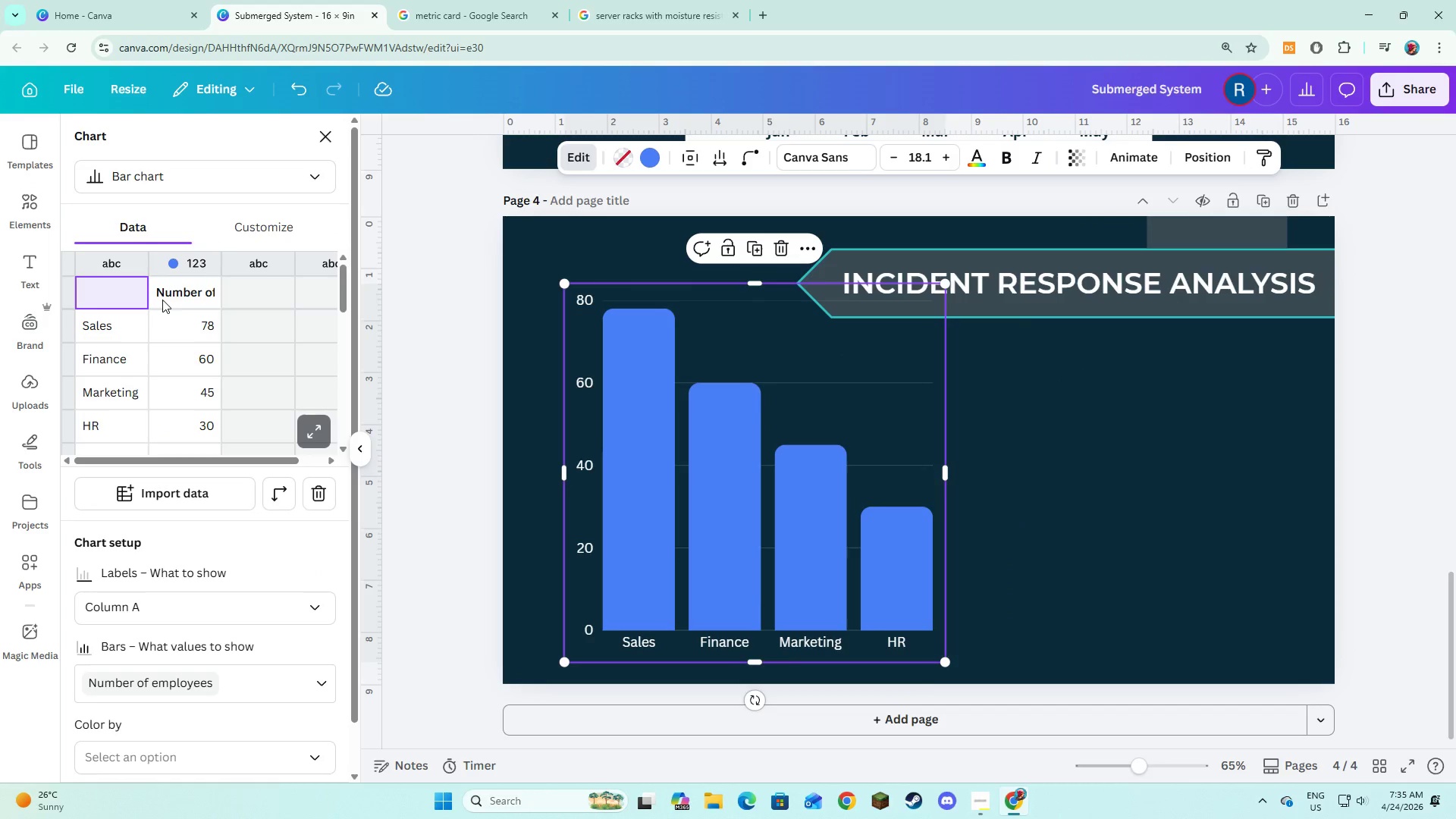 
left_click([162, 300])
 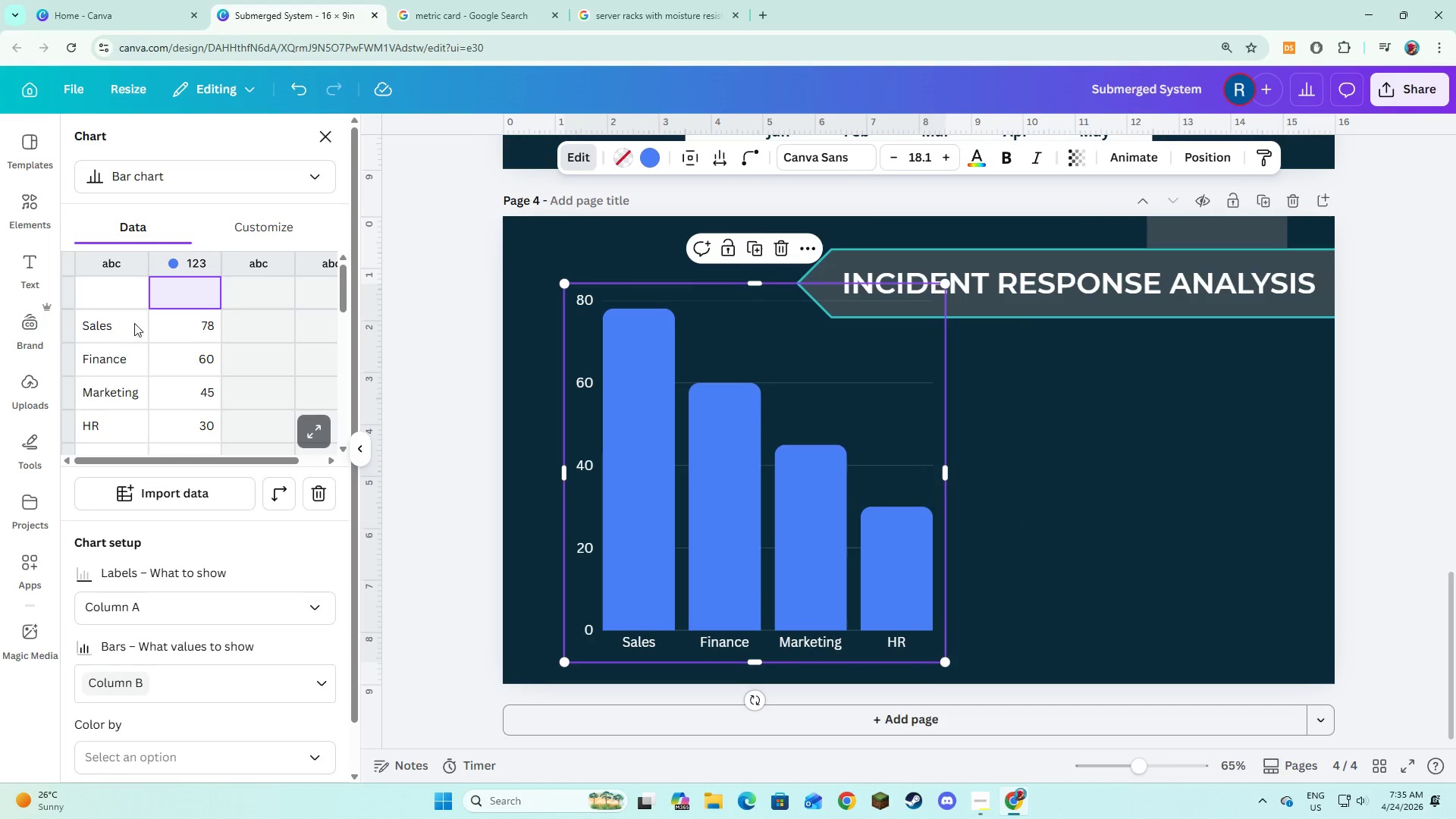 
key(Backspace)
 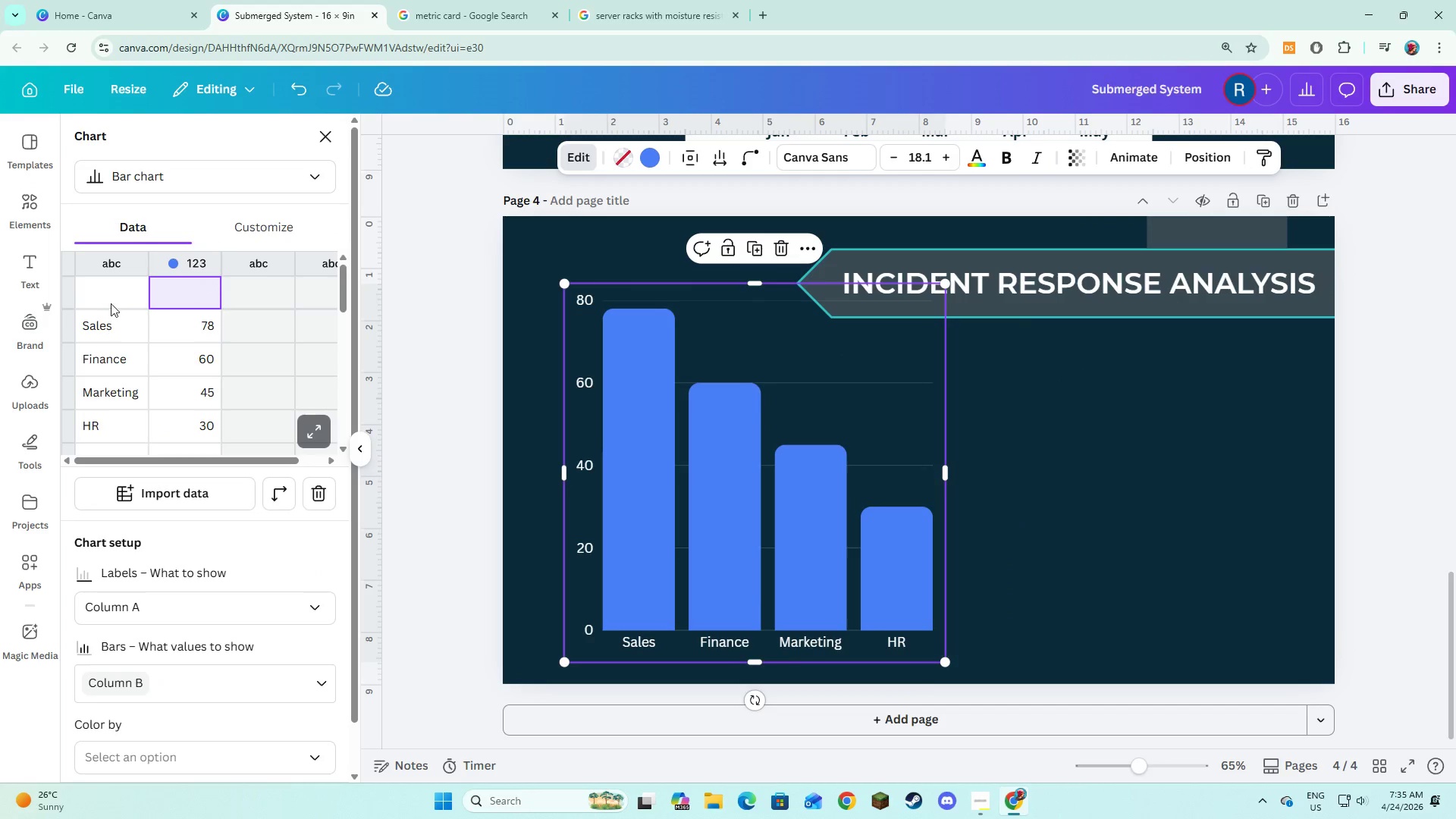 
double_click([113, 297])
 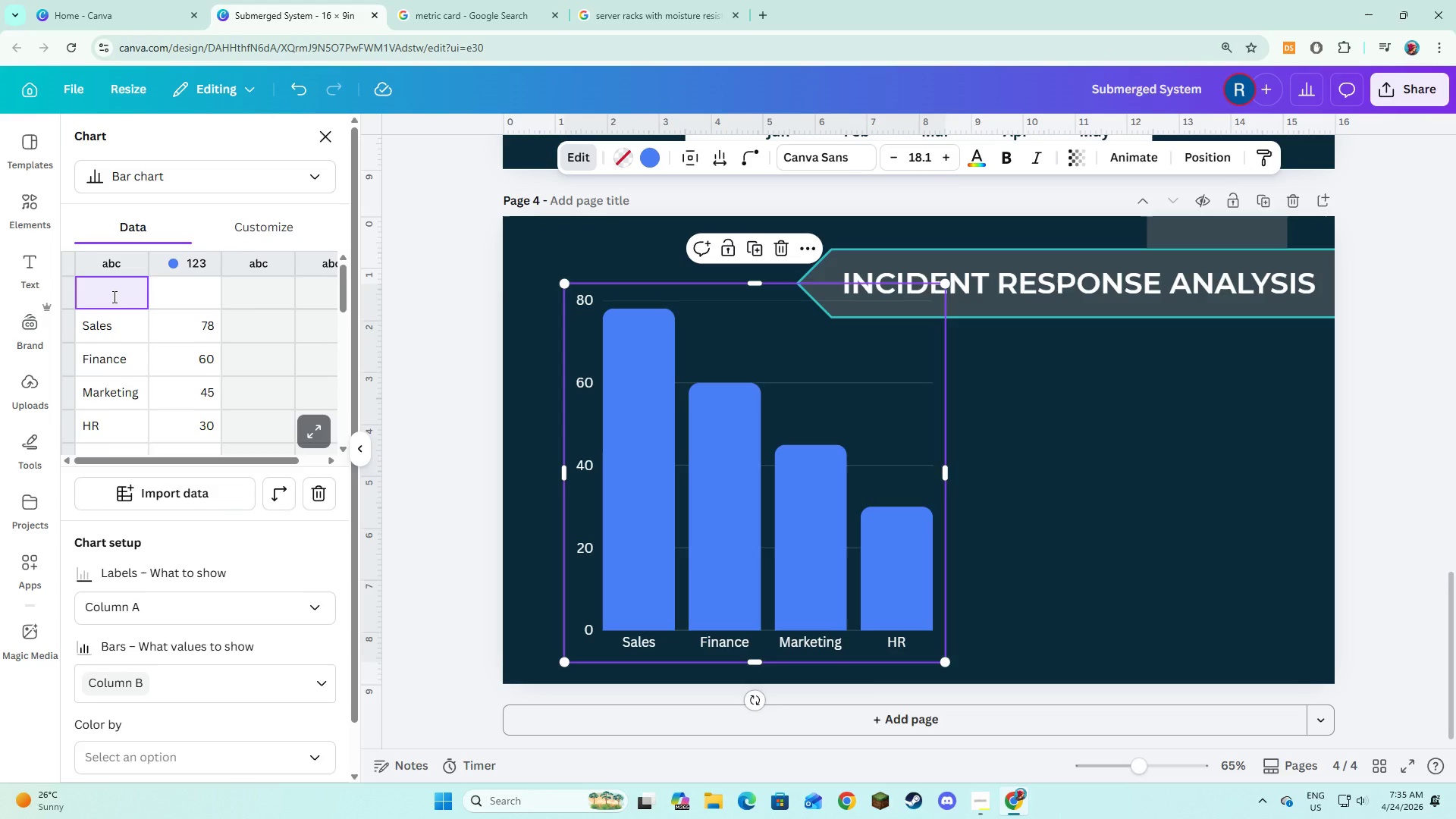 
left_click([184, 290])
 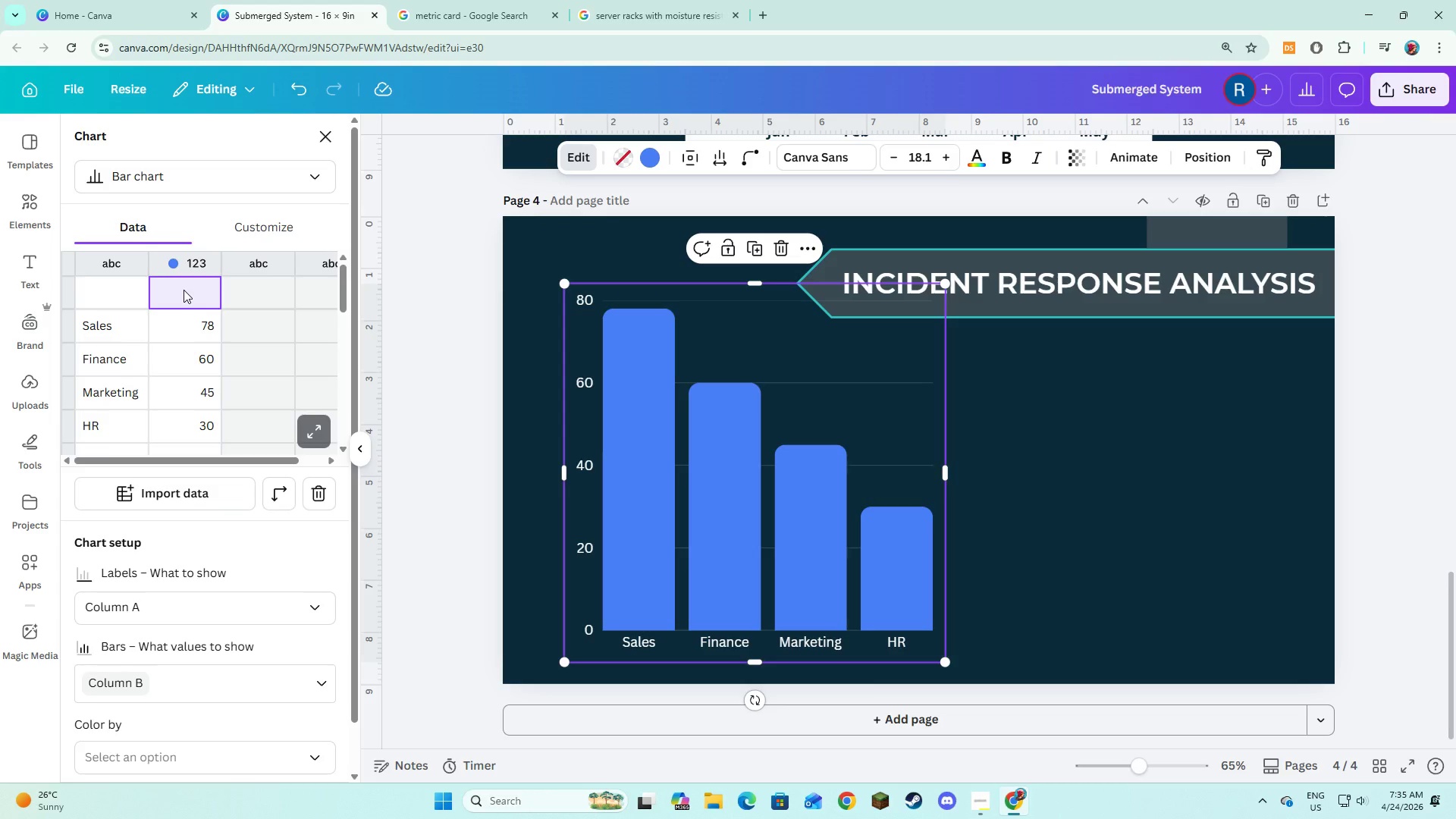 
type(tIME)
key(Backspace)
key(Backspace)
key(Backspace)
key(Backspace)
type(Reso)
key(Backspace)
type(pos)
key(Backspace)
type(nse )
 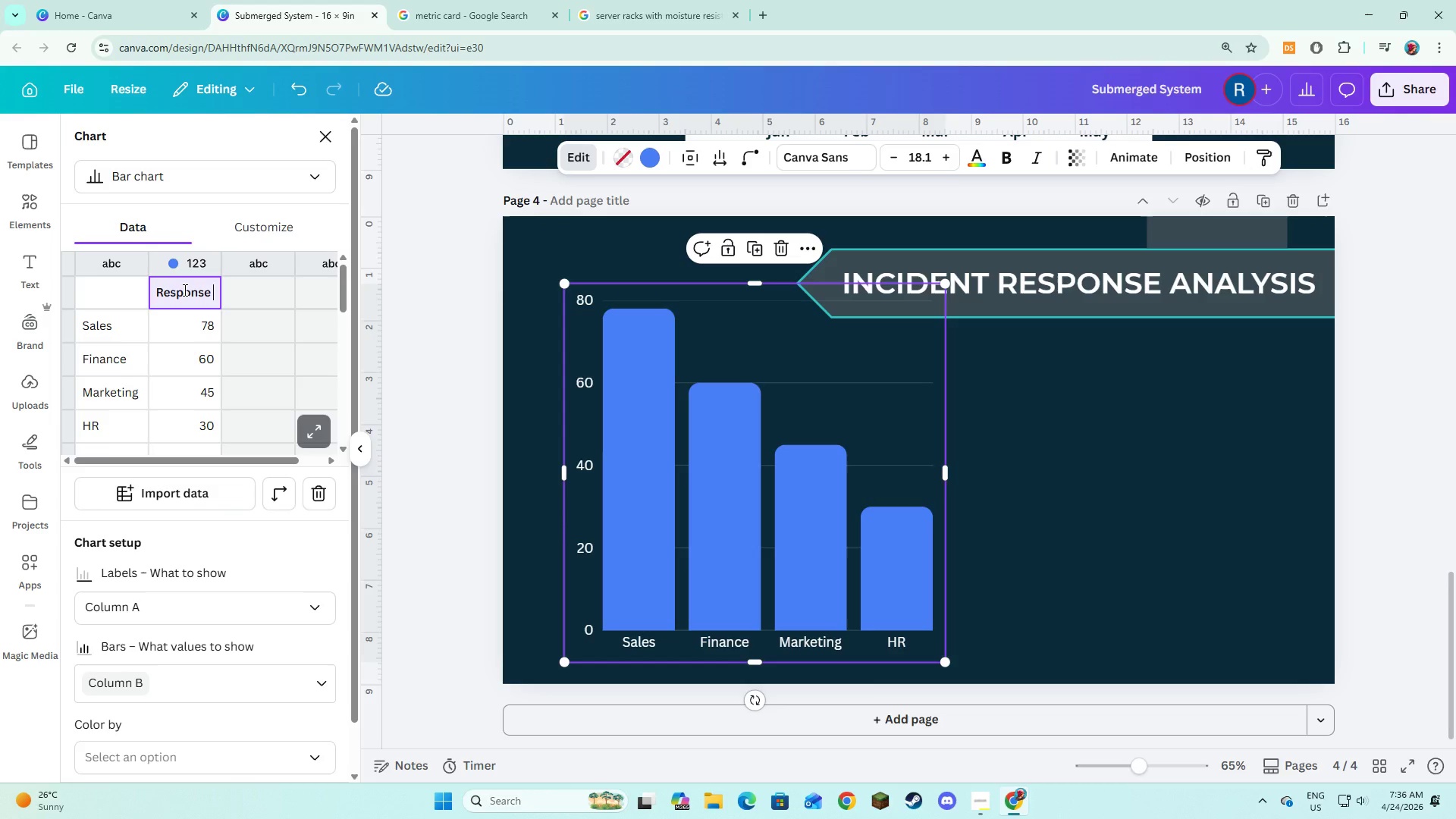 
type(time in Minutes)
 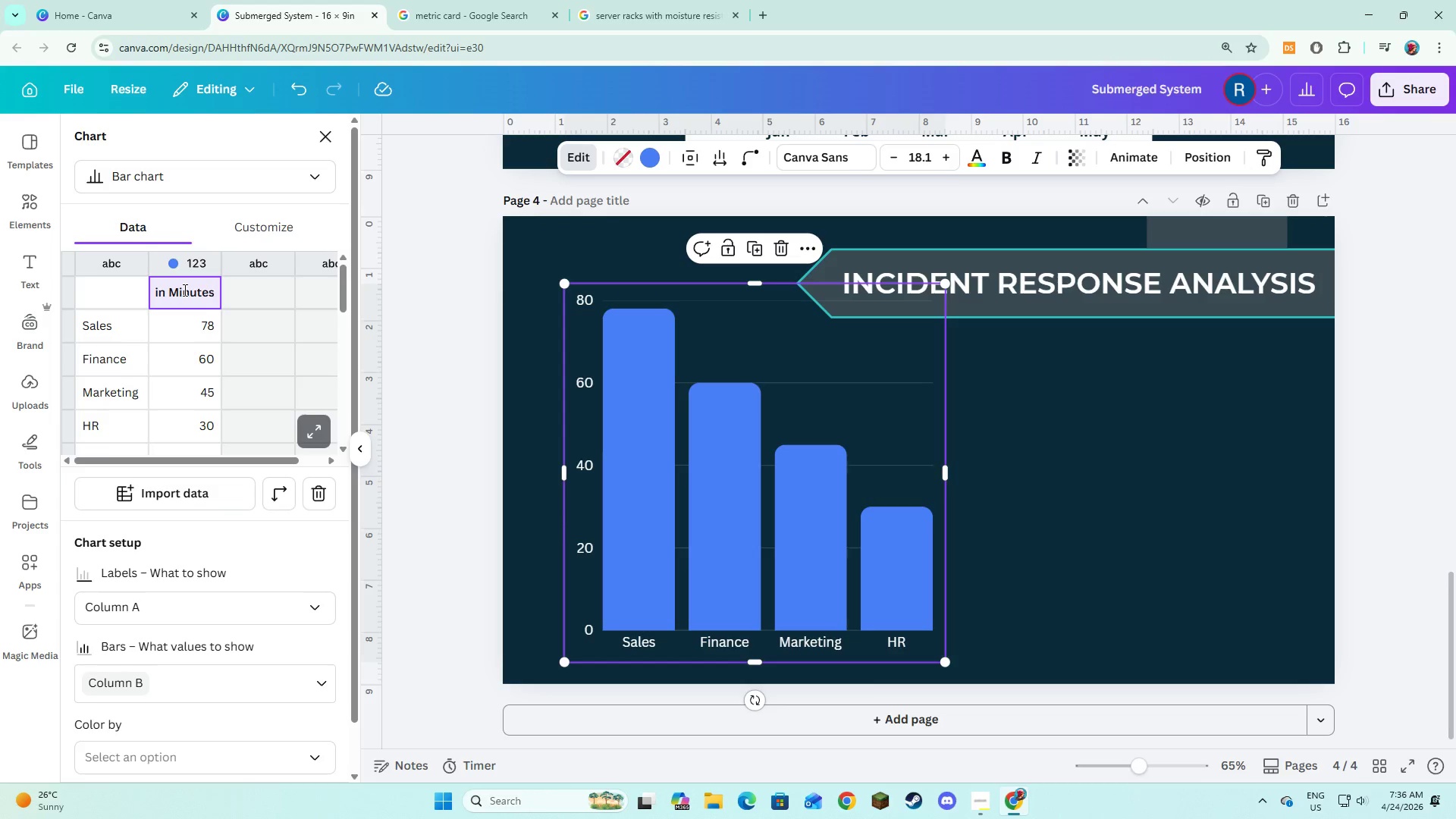 
left_click([124, 320])
 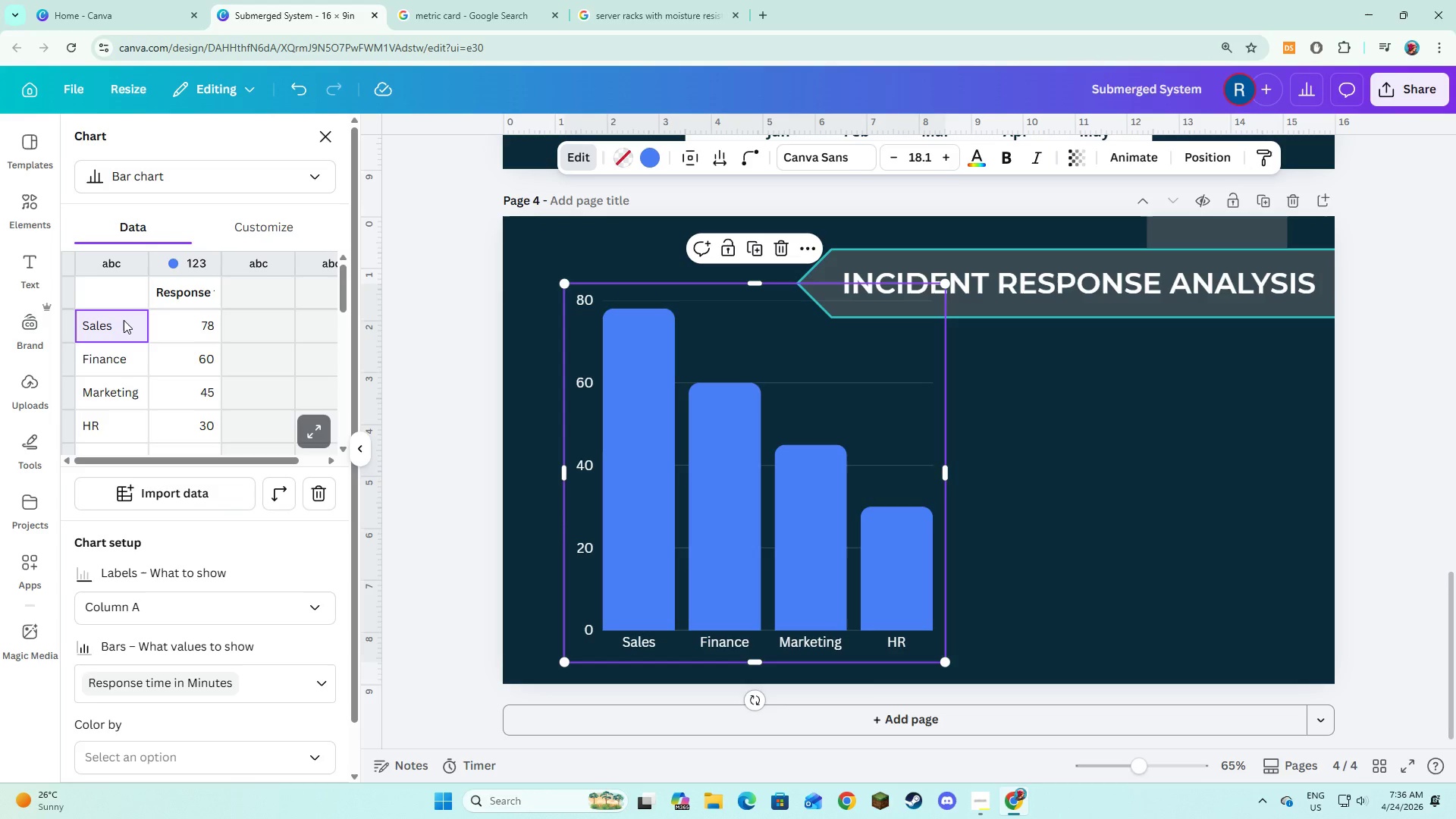 
type(Before)
 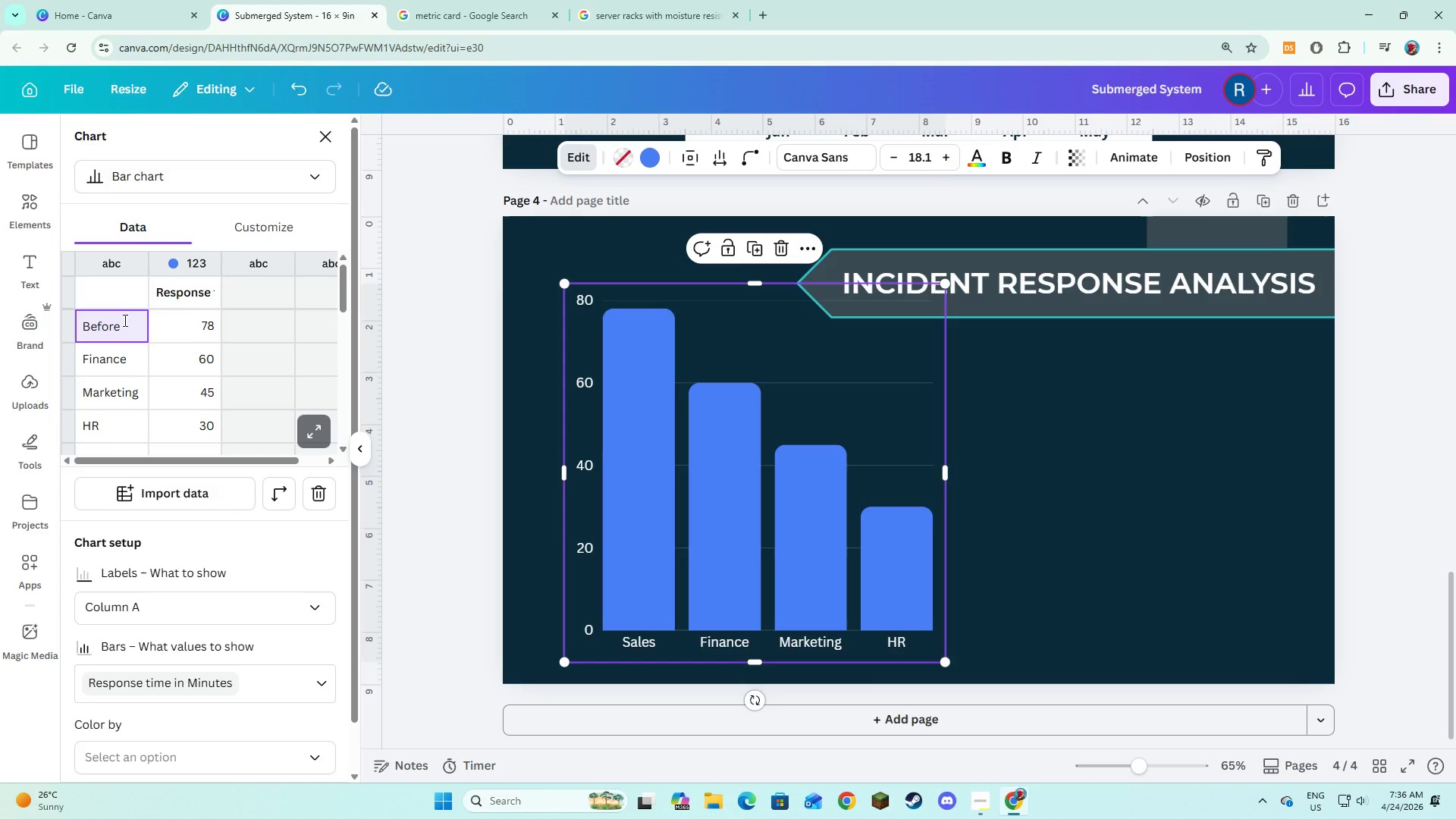 
key(Enter)
 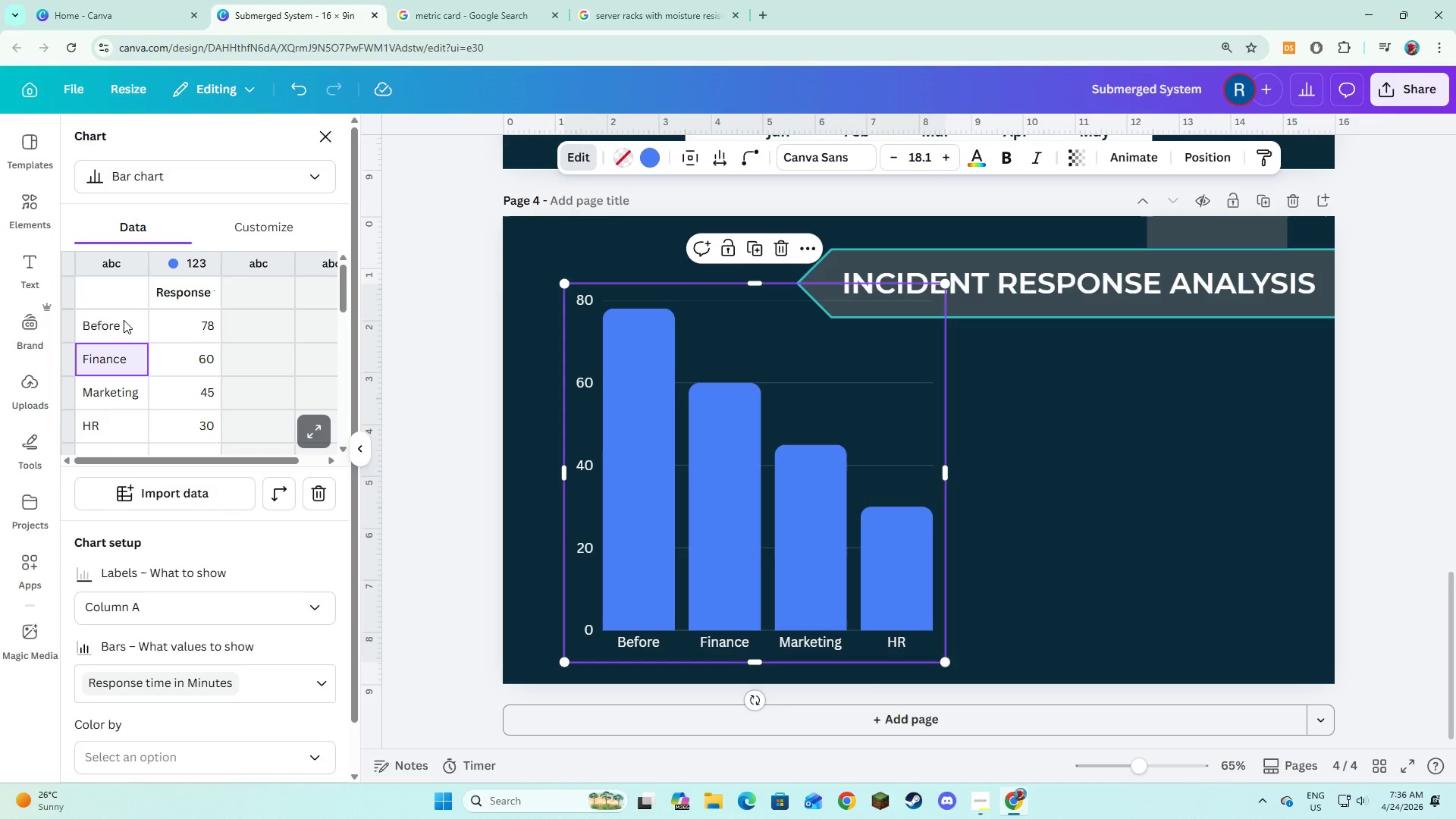 
type(After)
 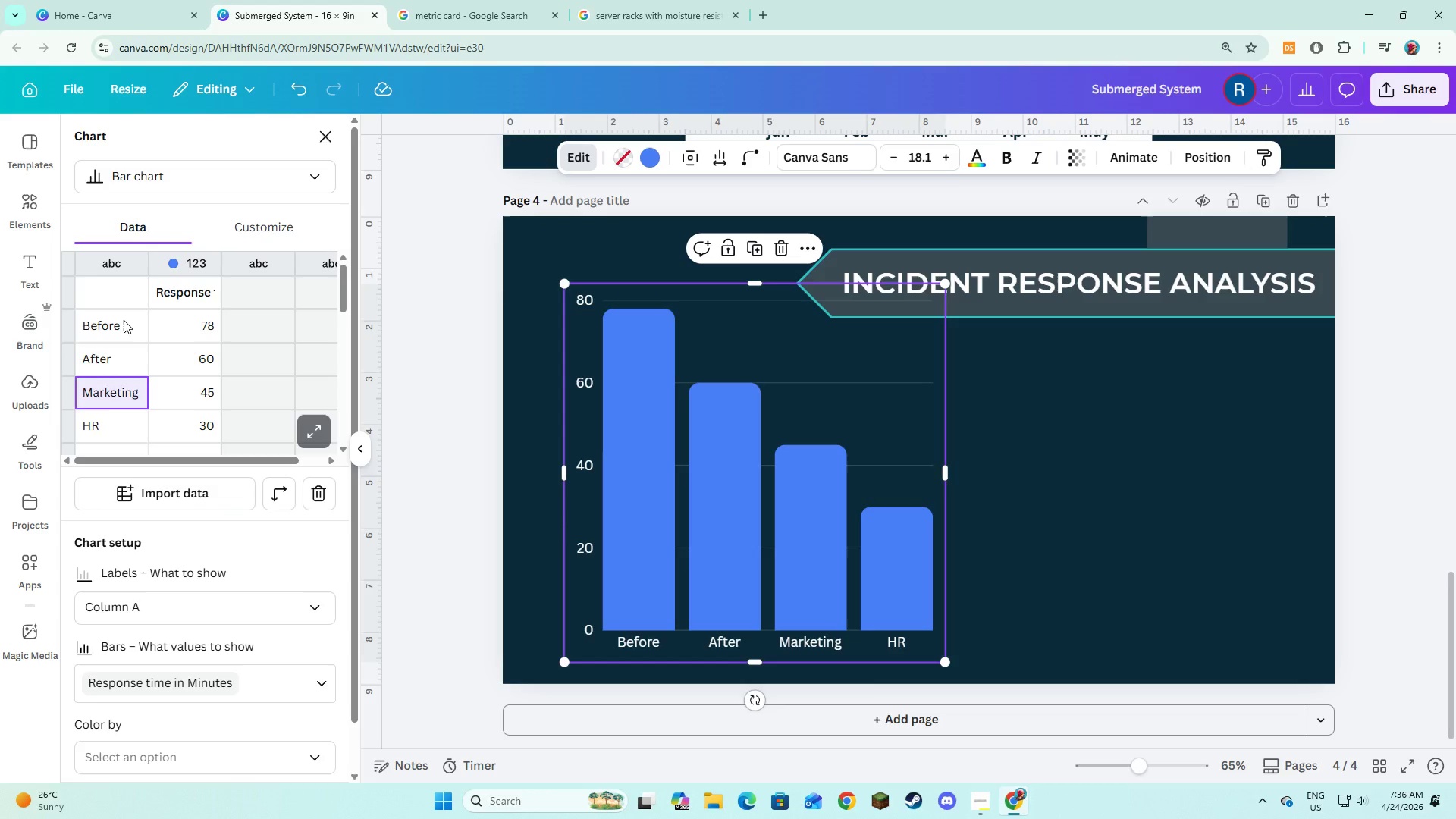 
key(Enter)
 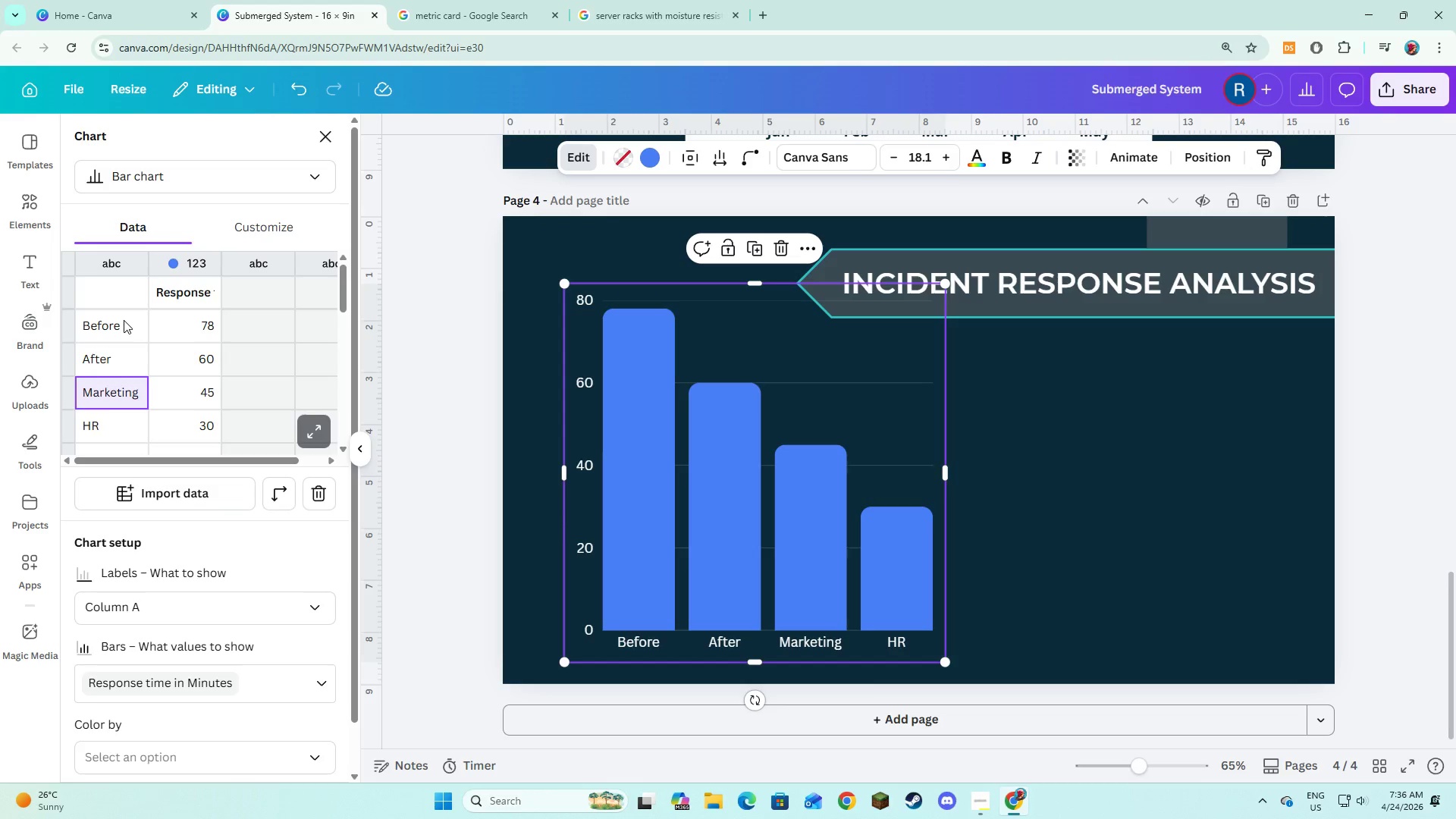 
key(Backspace)
 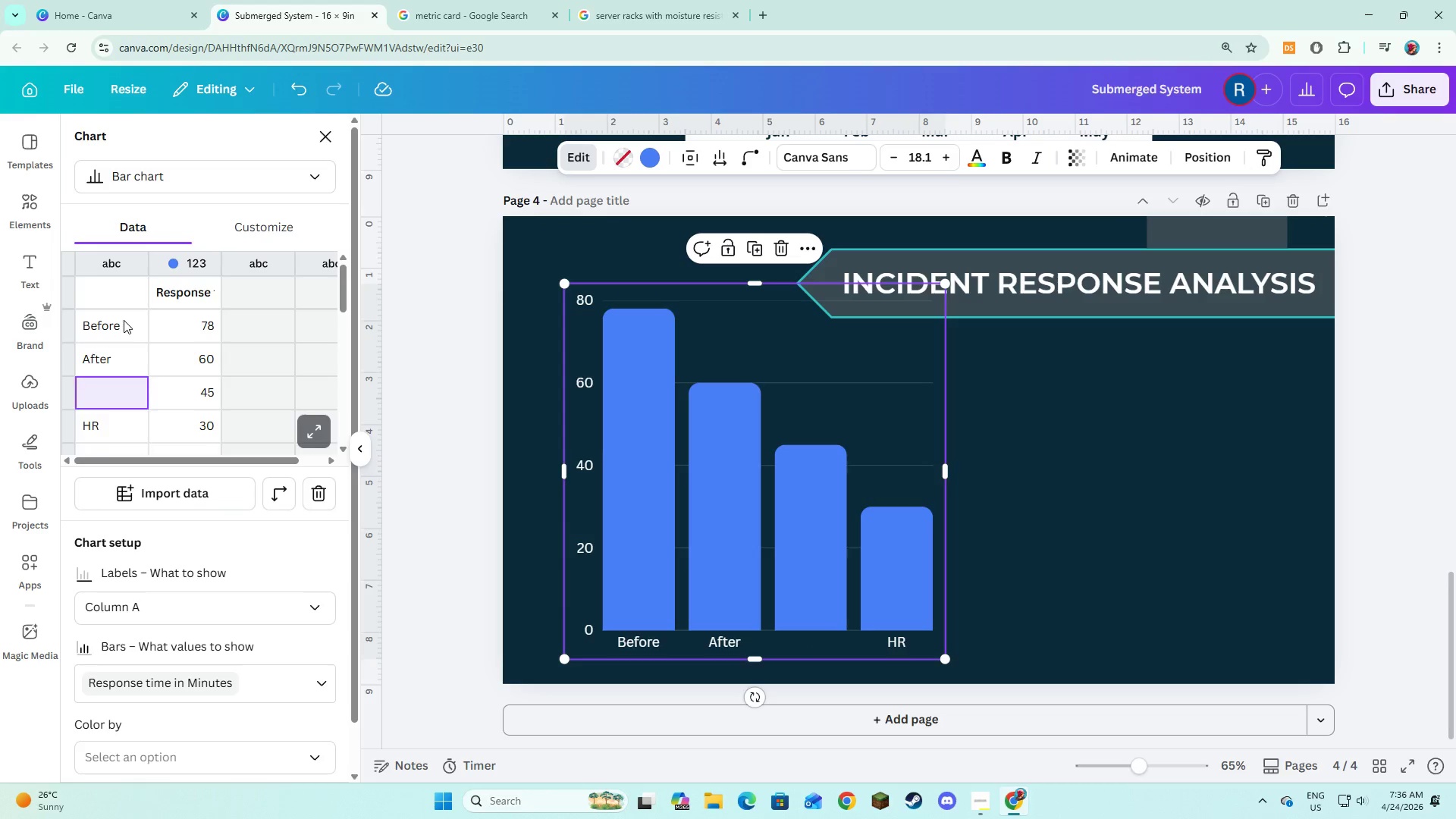 
key(Enter)
 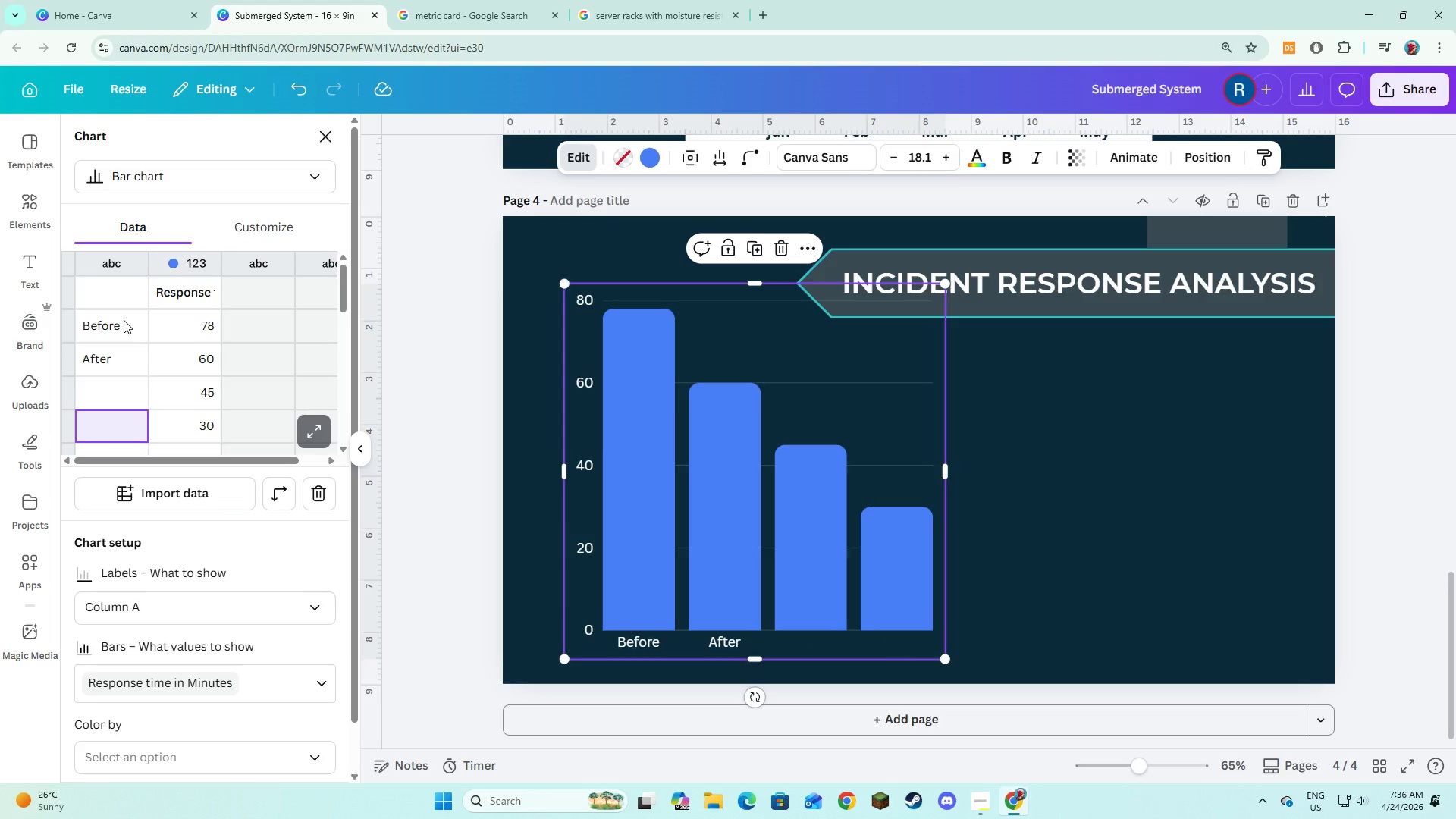 
key(Backspace)
 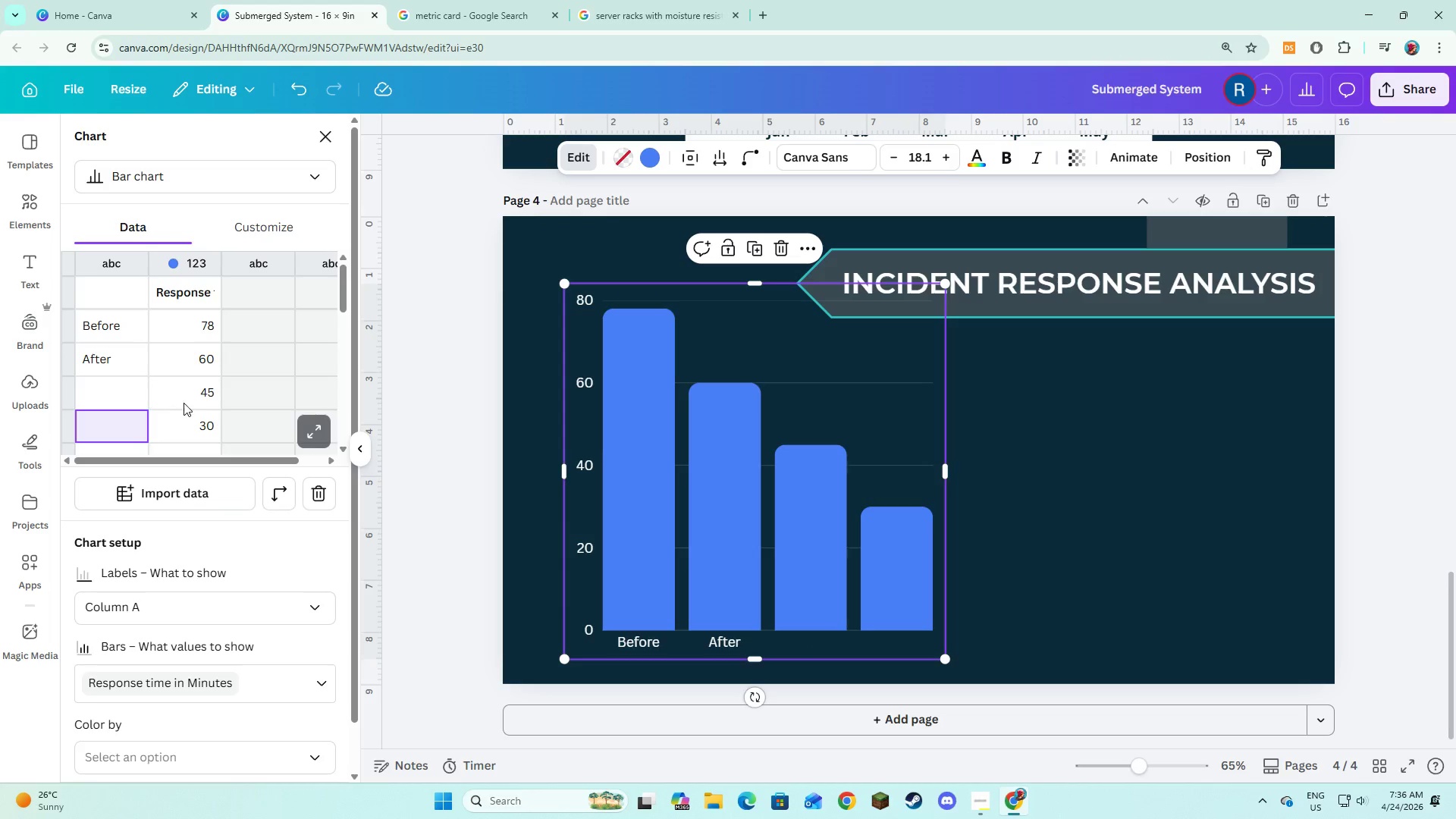 
left_click([186, 396])
 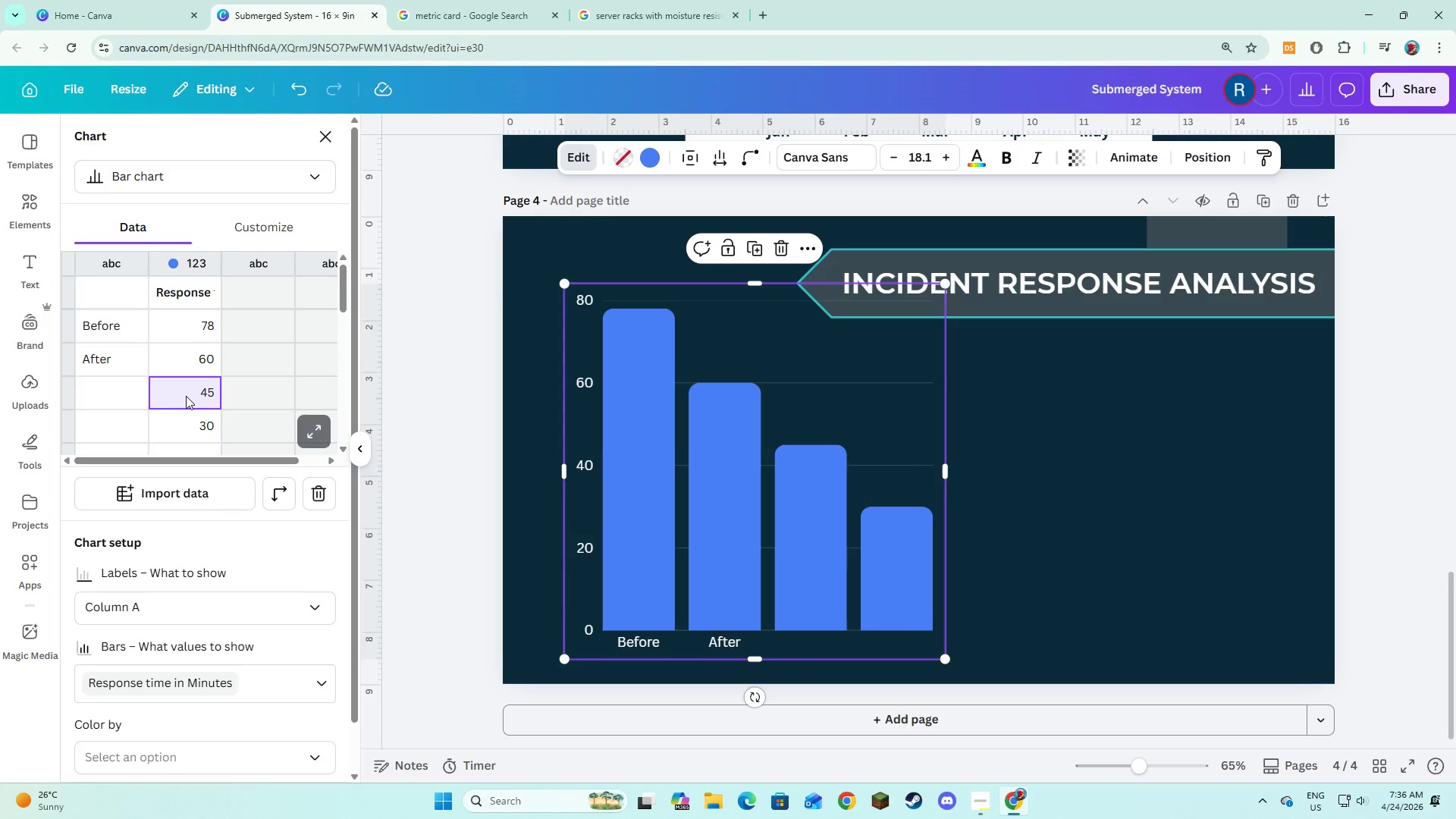 
key(Backspace)
 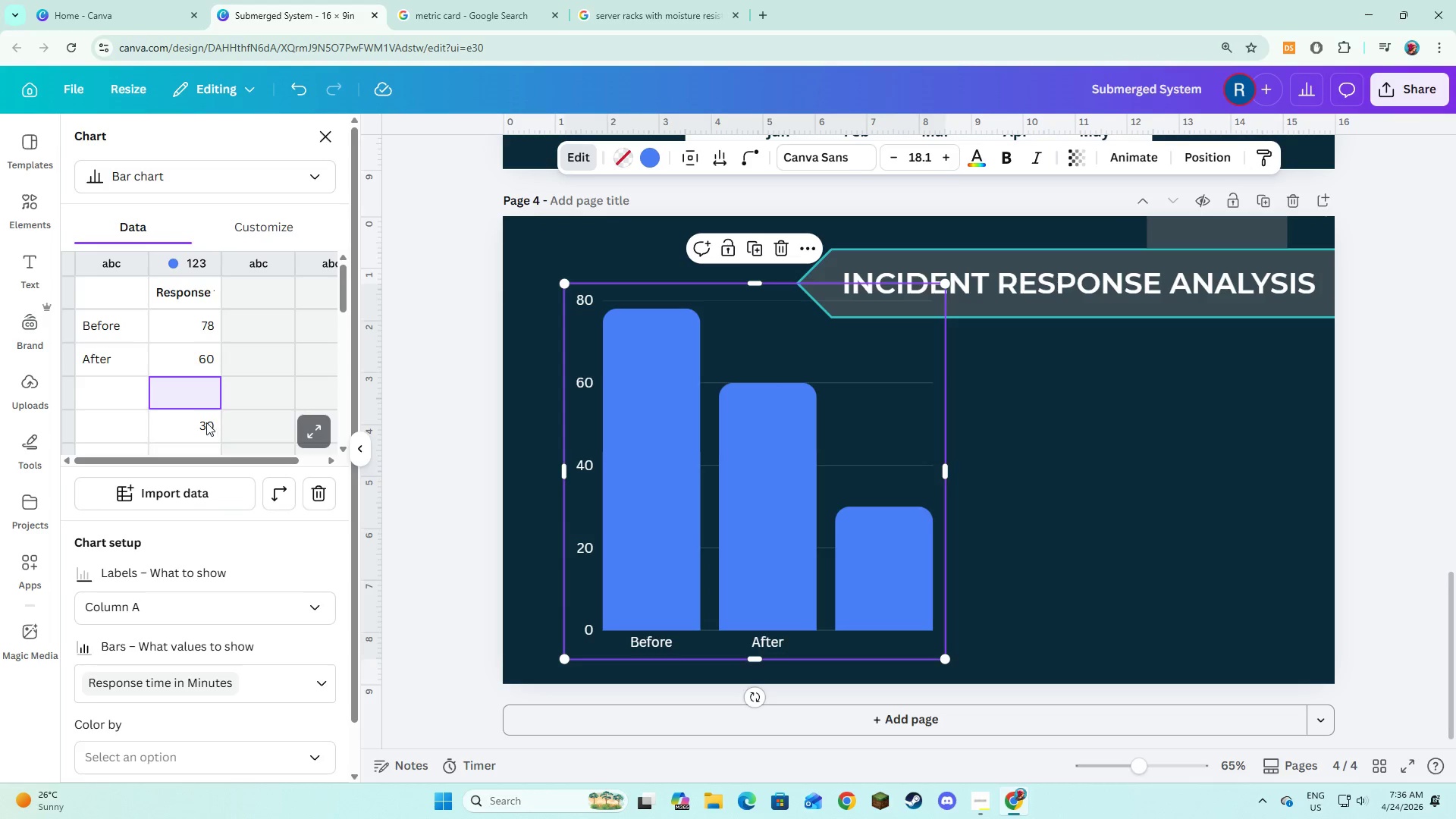 
left_click([206, 422])
 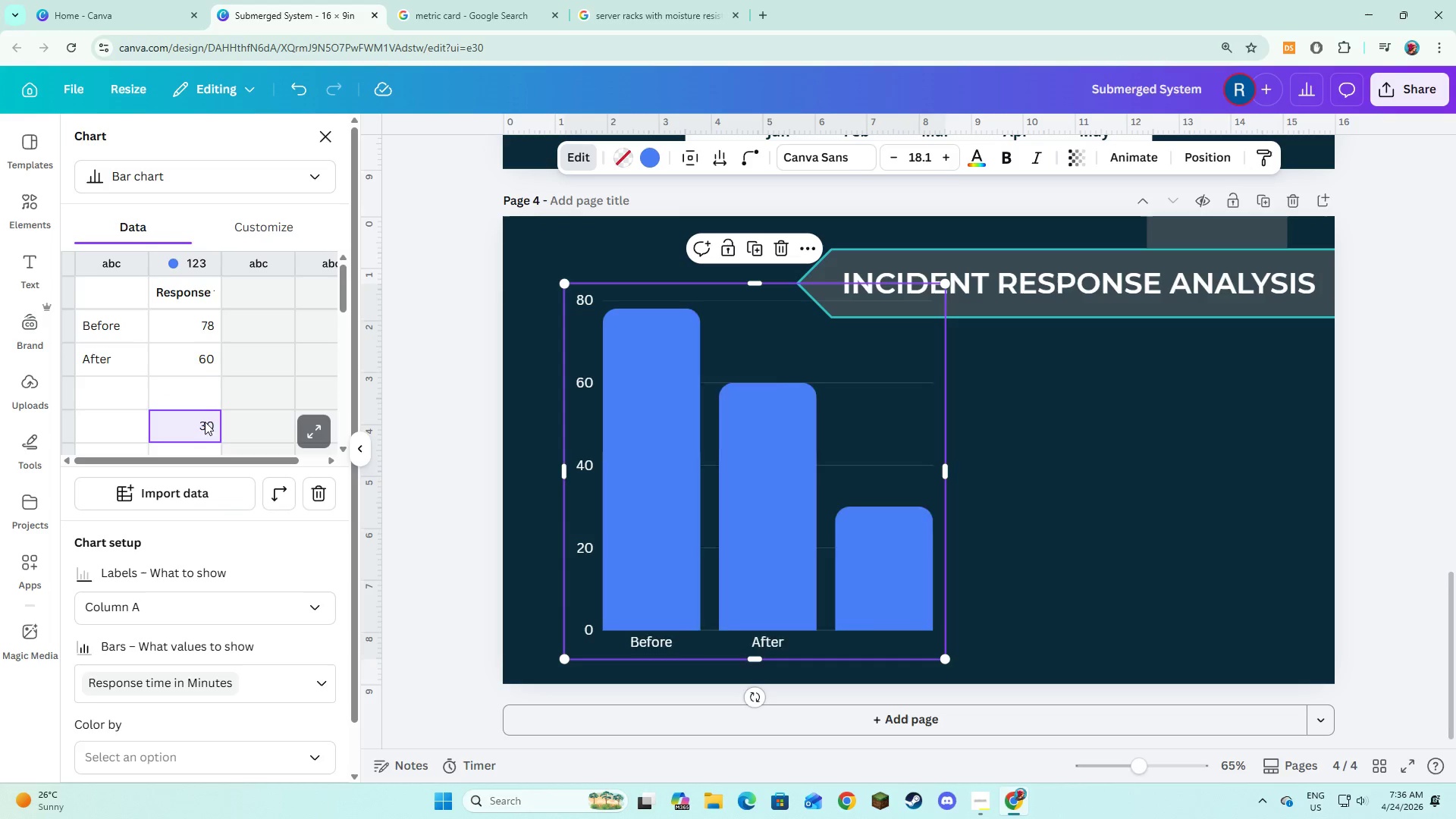 
key(Backspace)
 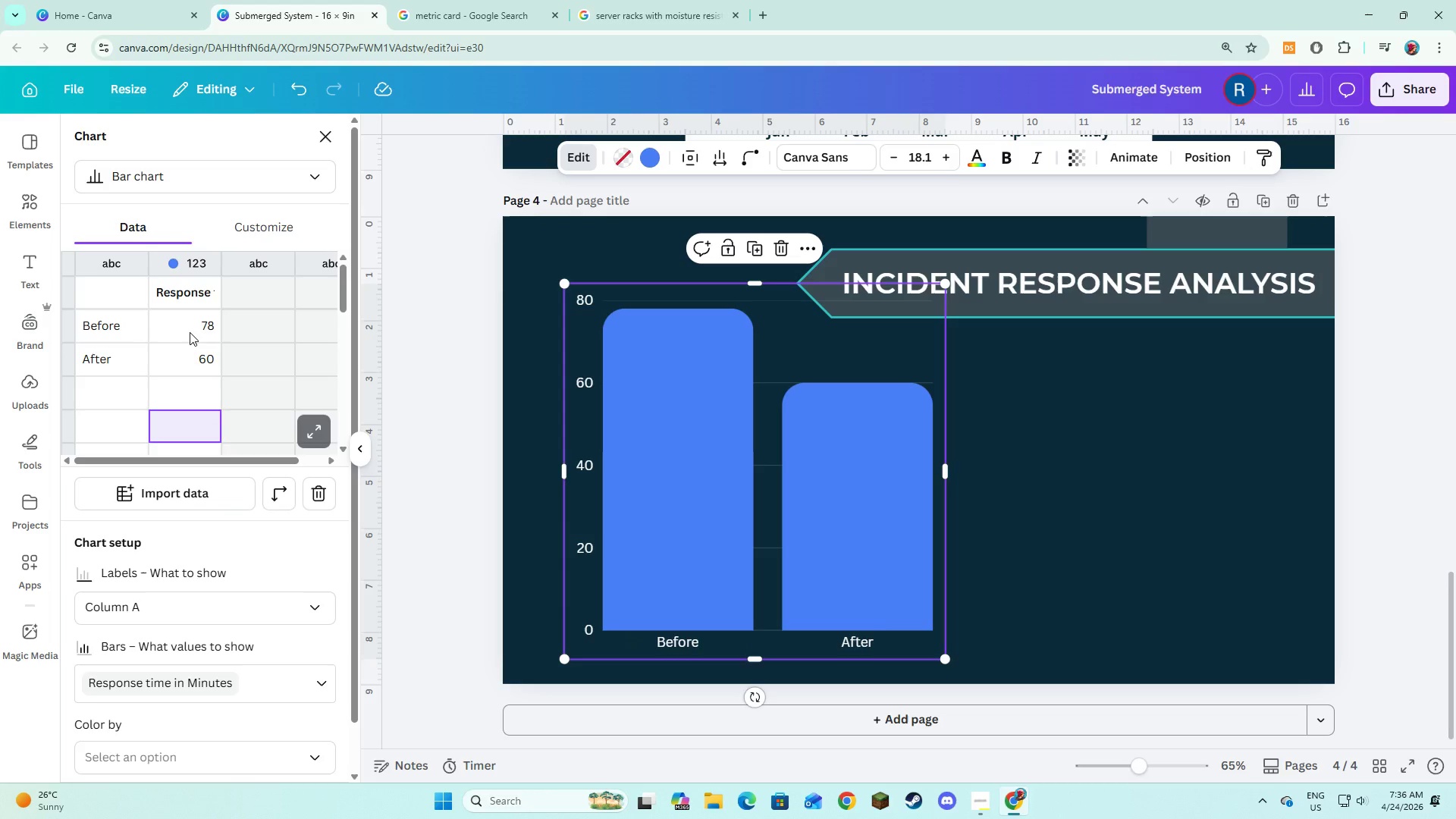 
left_click([190, 332])
 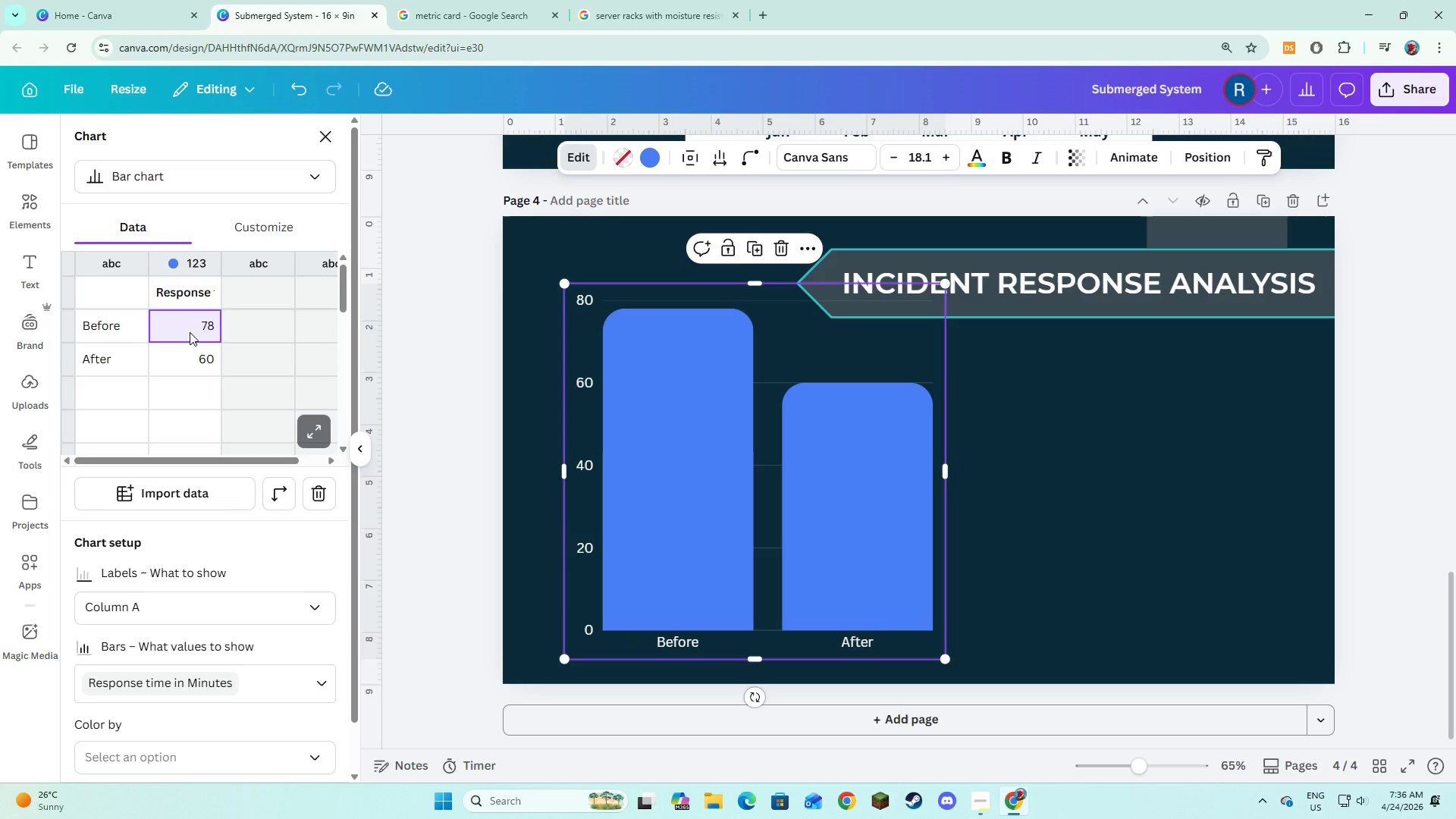 
type(45)
 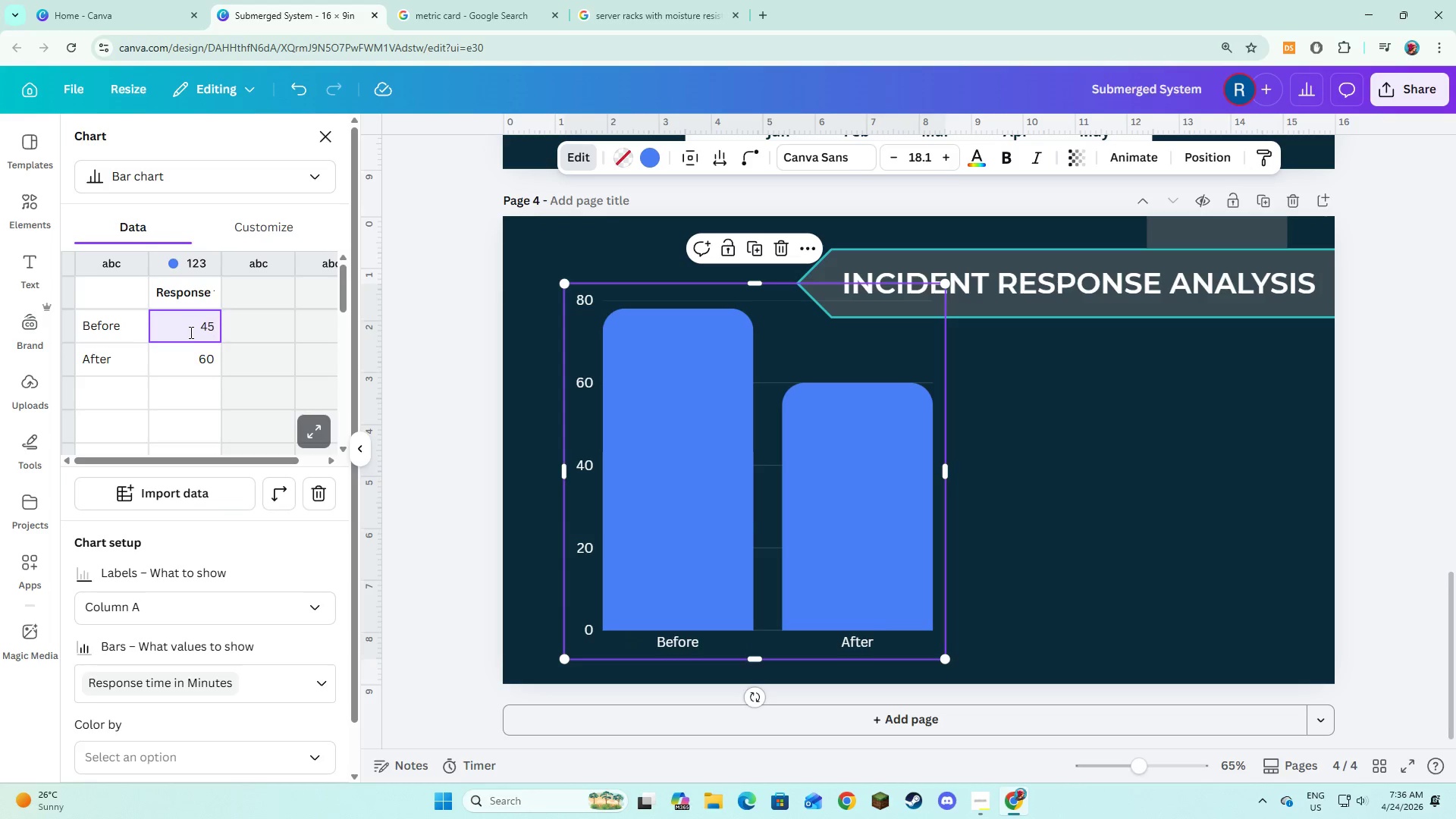 
key(Enter)
 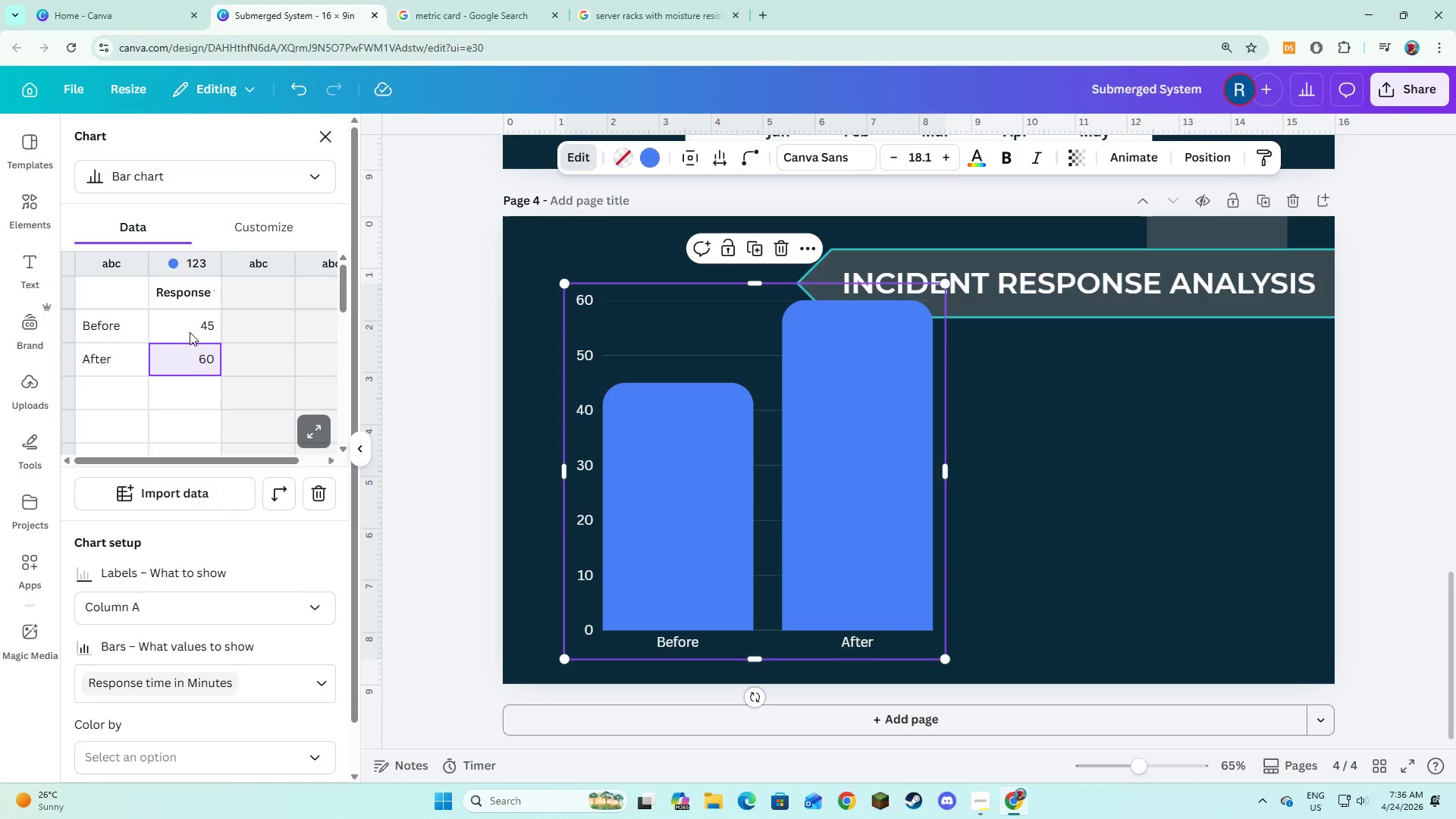 
type(31)
 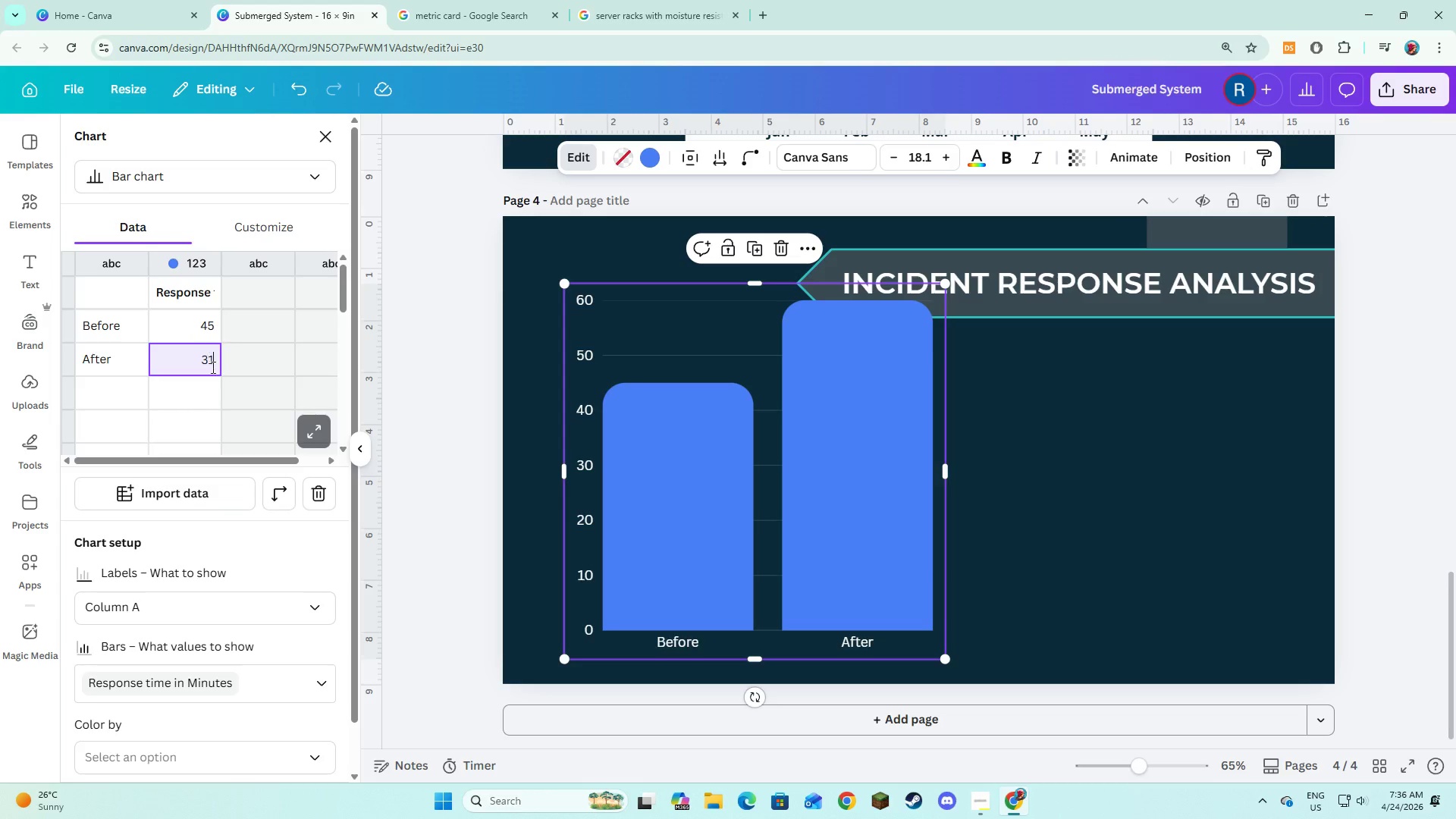 
left_click([217, 384])
 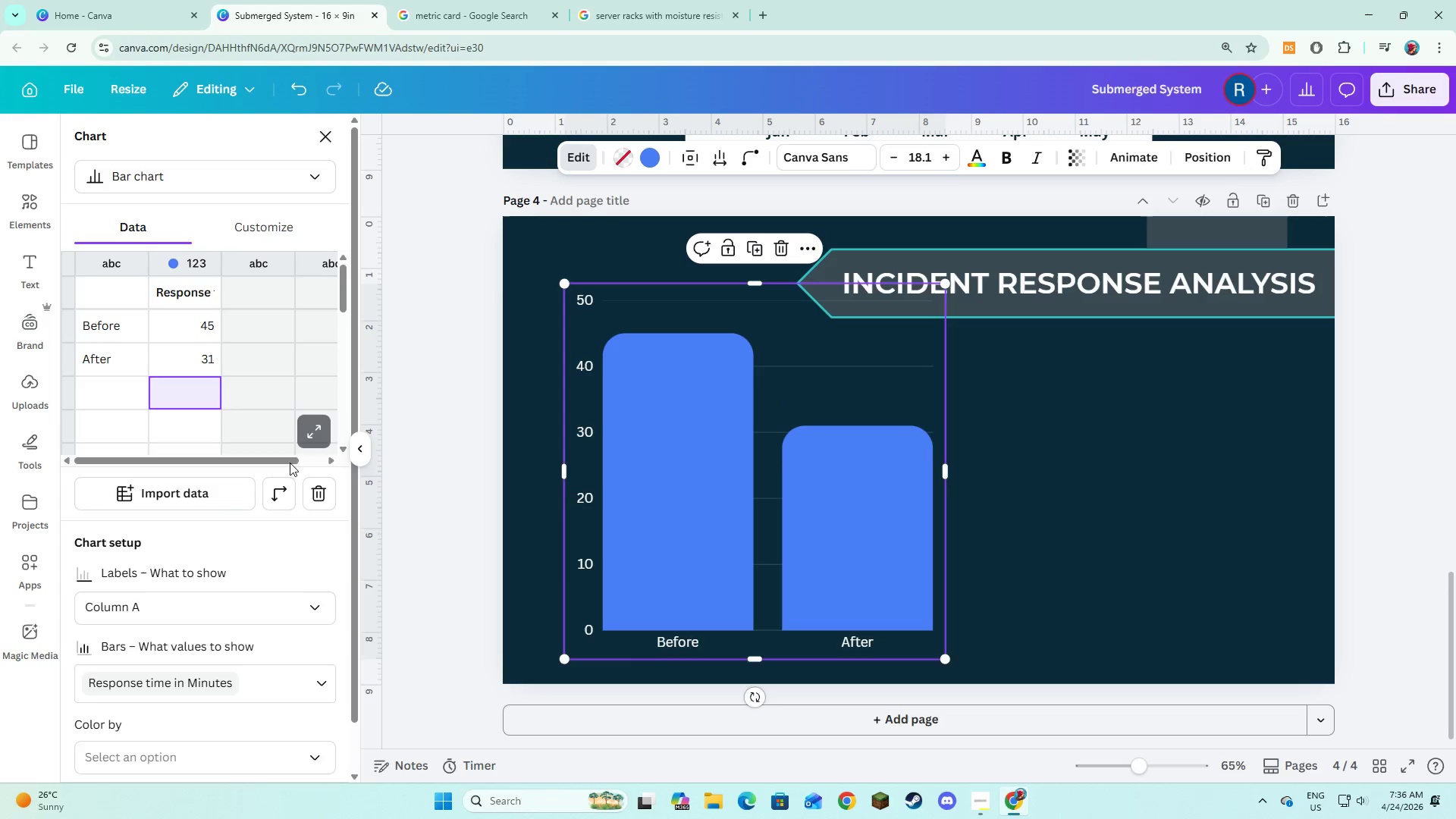 
scroll: coordinate [275, 560], scroll_direction: down, amount: 2.0
 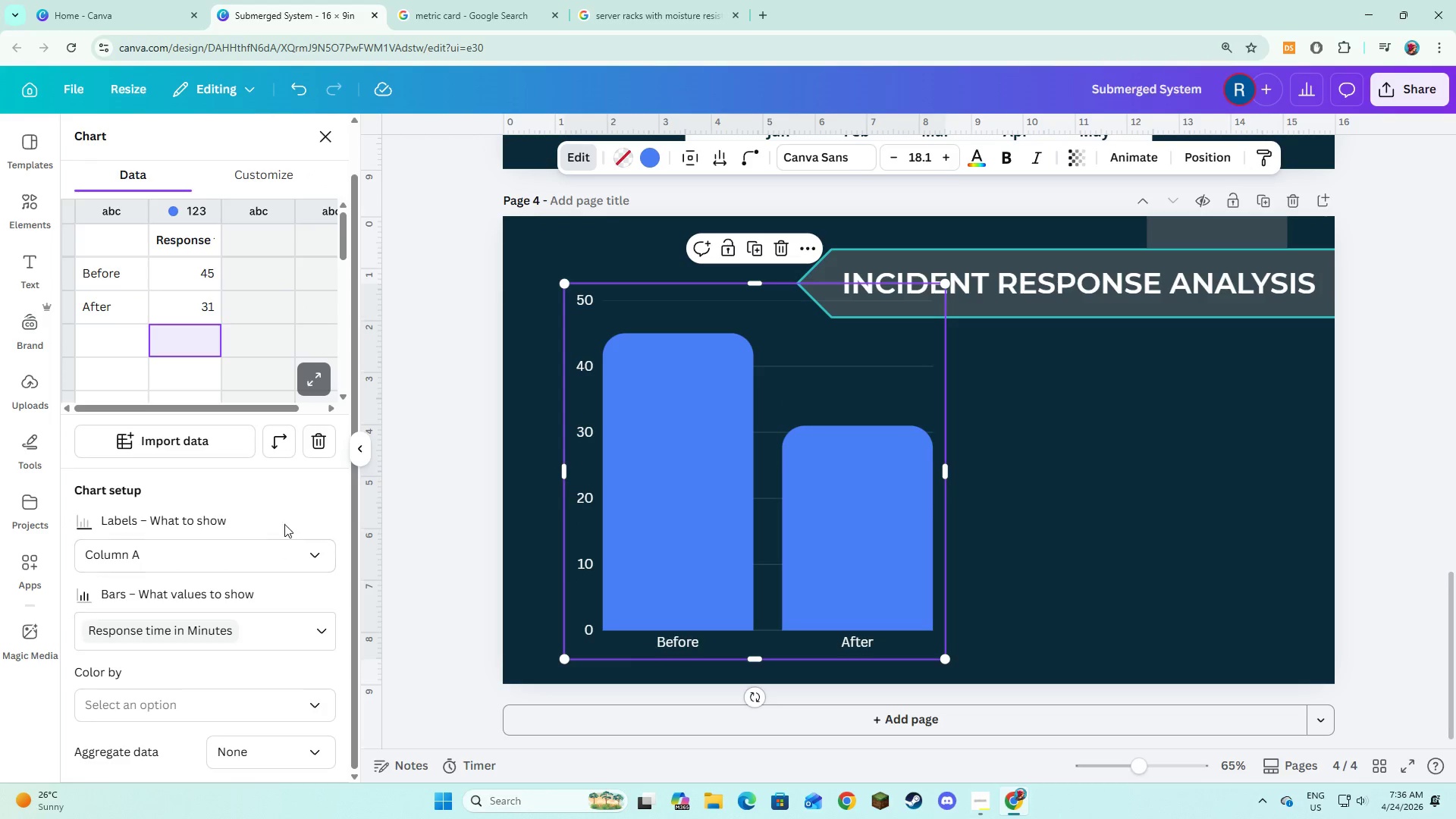 
left_click([289, 548])
 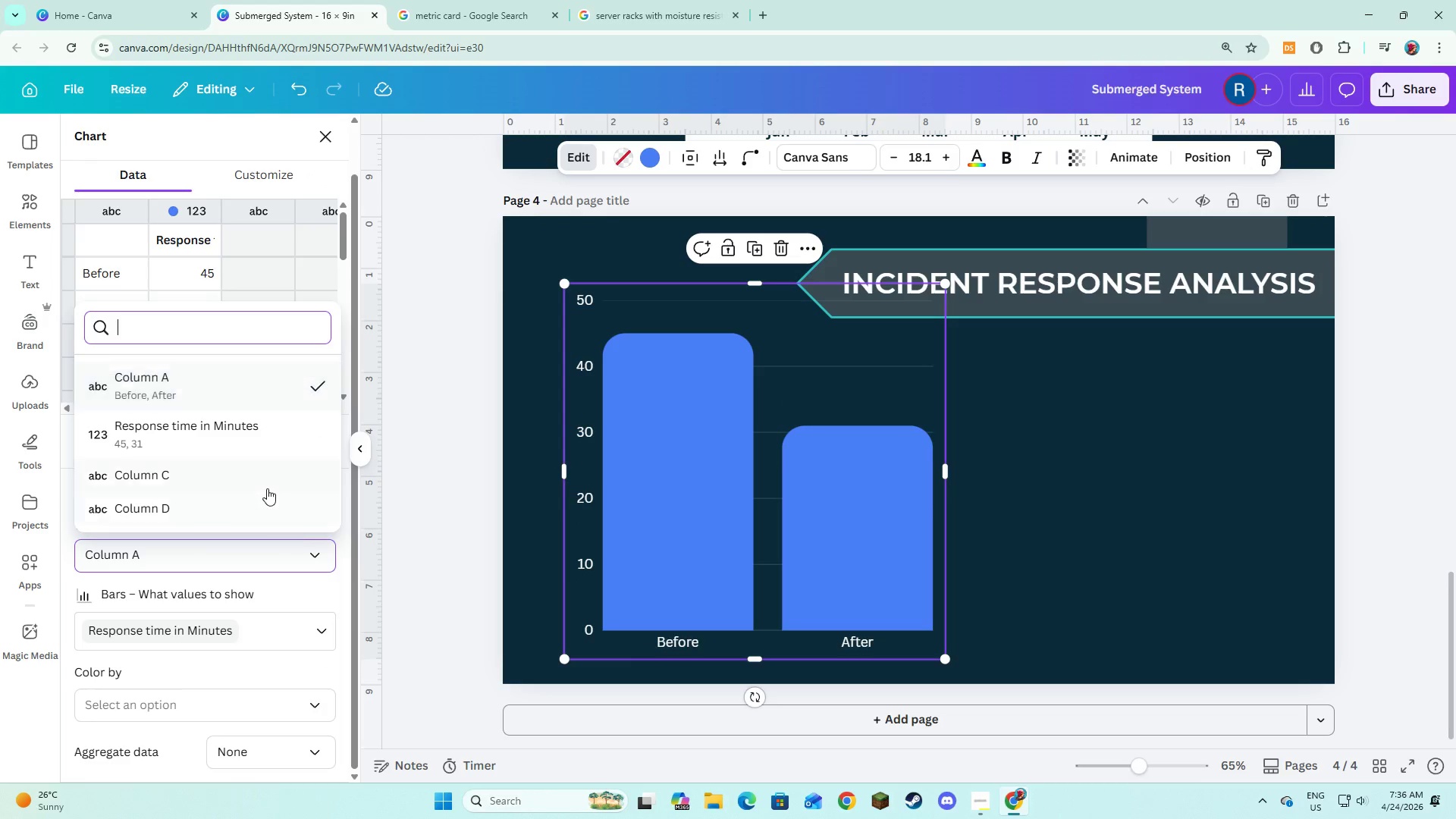 
left_click([266, 431])
 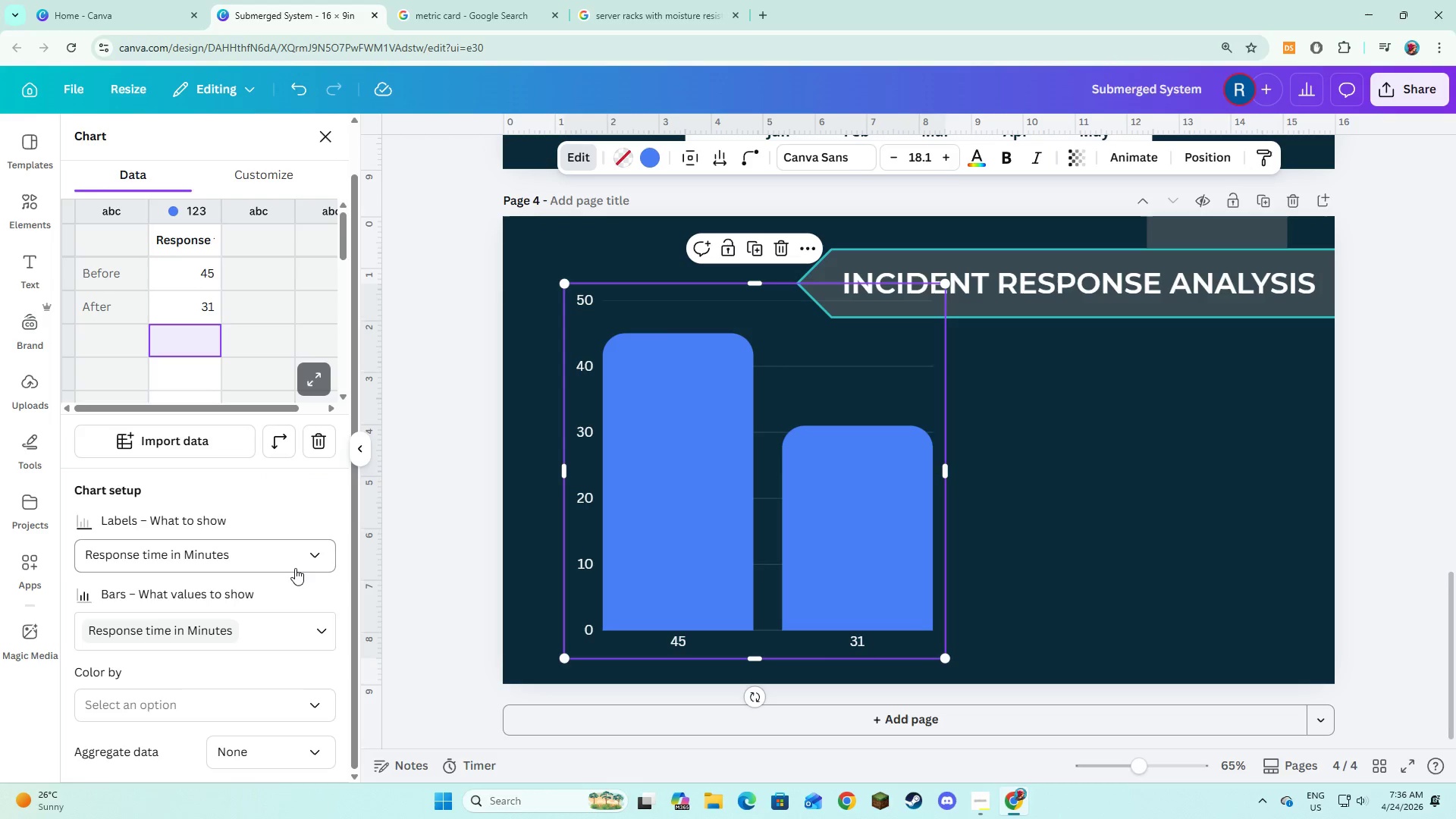 
left_click([301, 559])
 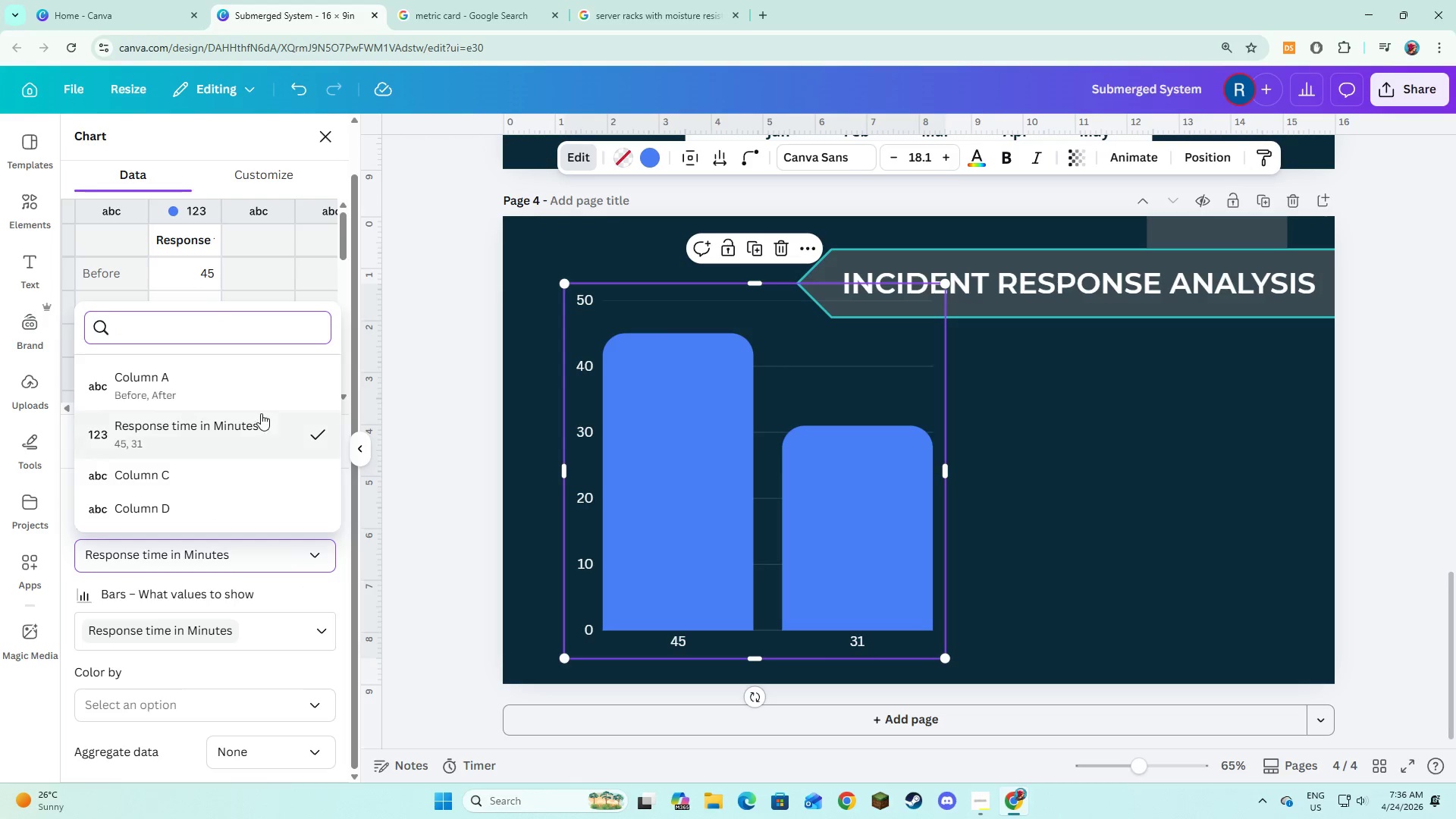 
left_click([250, 395])
 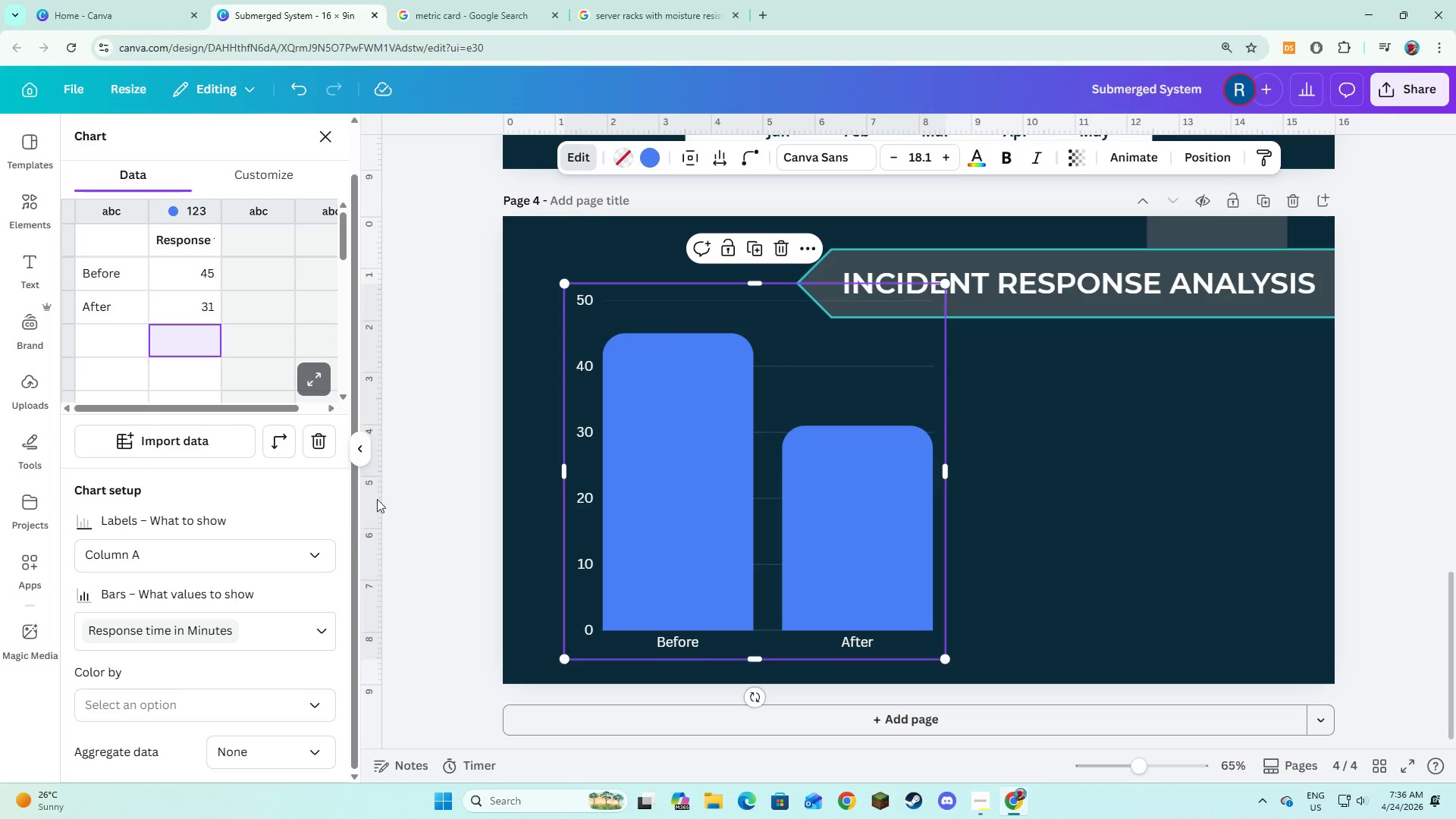 
scroll: coordinate [300, 535], scroll_direction: up, amount: 3.0
 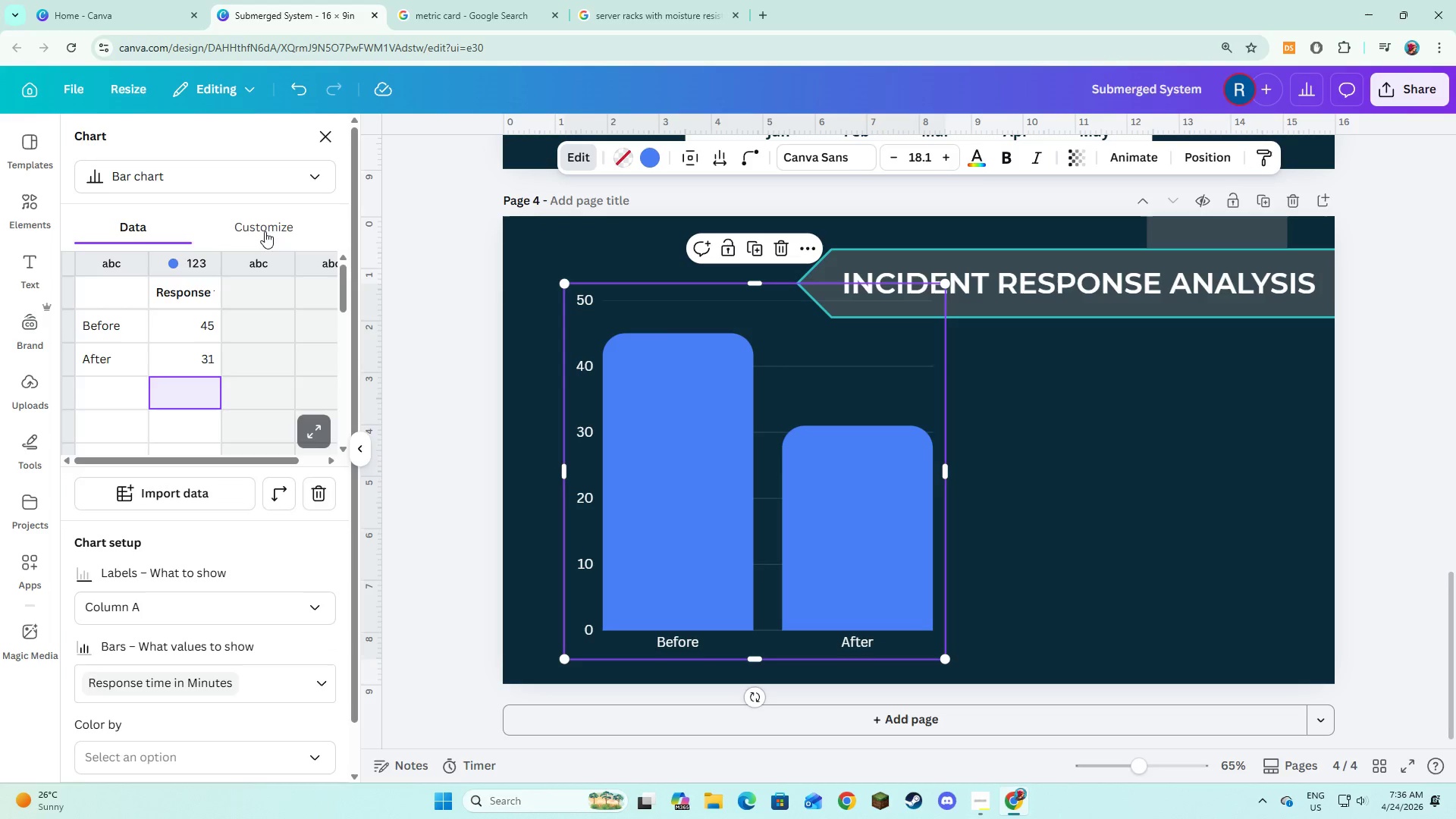 
left_click([265, 230])
 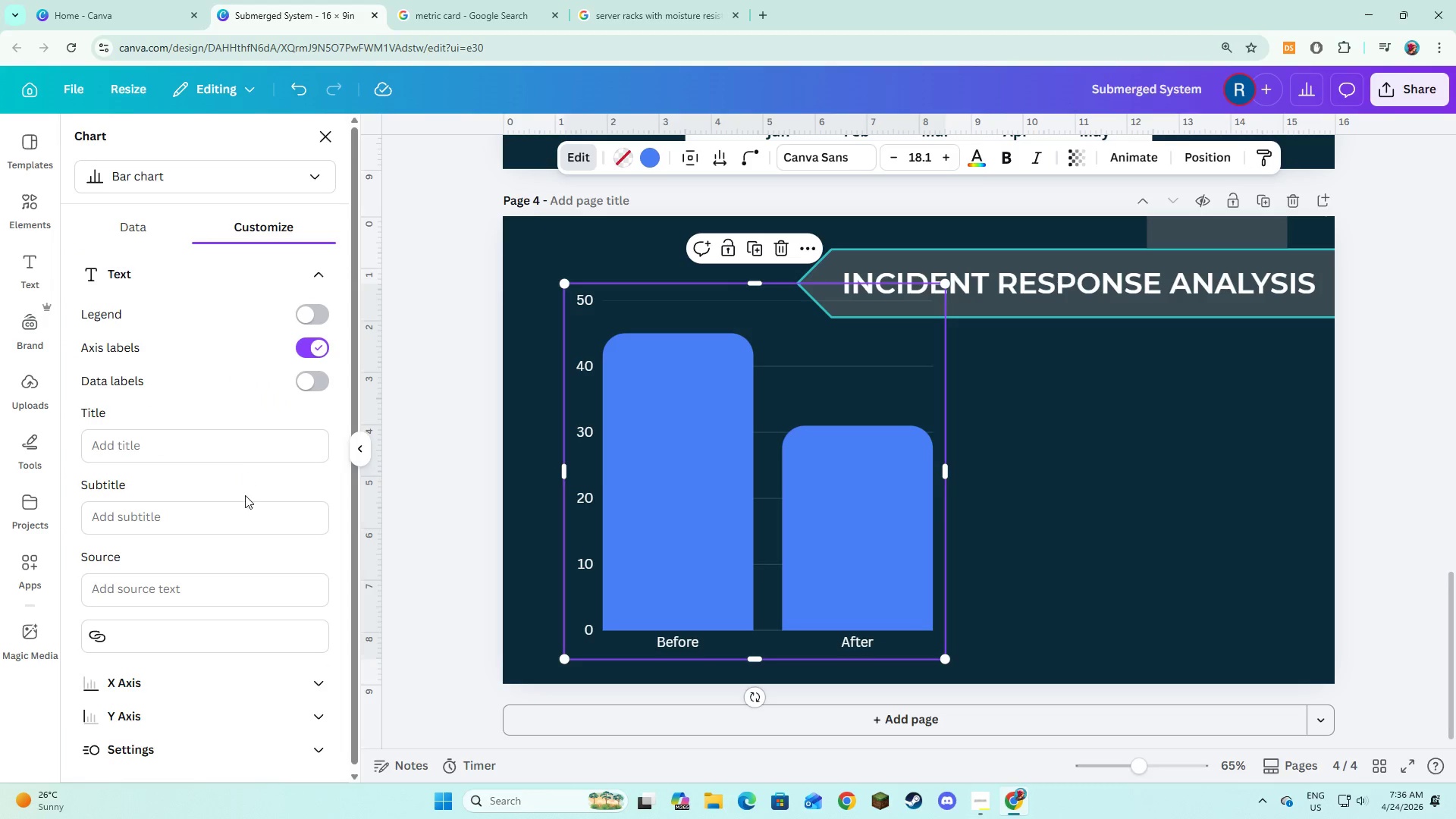 
scroll: coordinate [246, 496], scroll_direction: down, amount: 2.0
 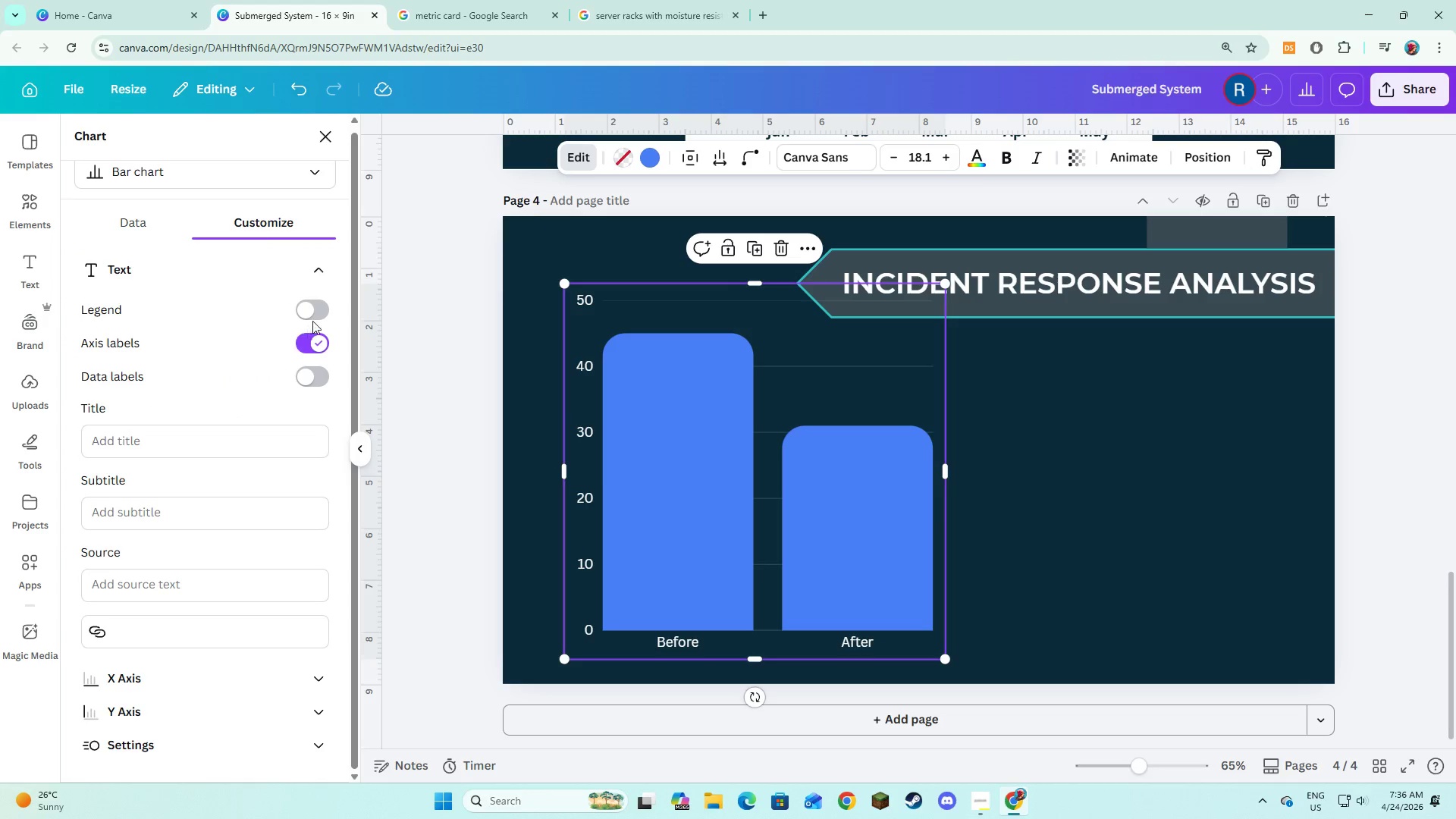 
left_click([313, 308])
 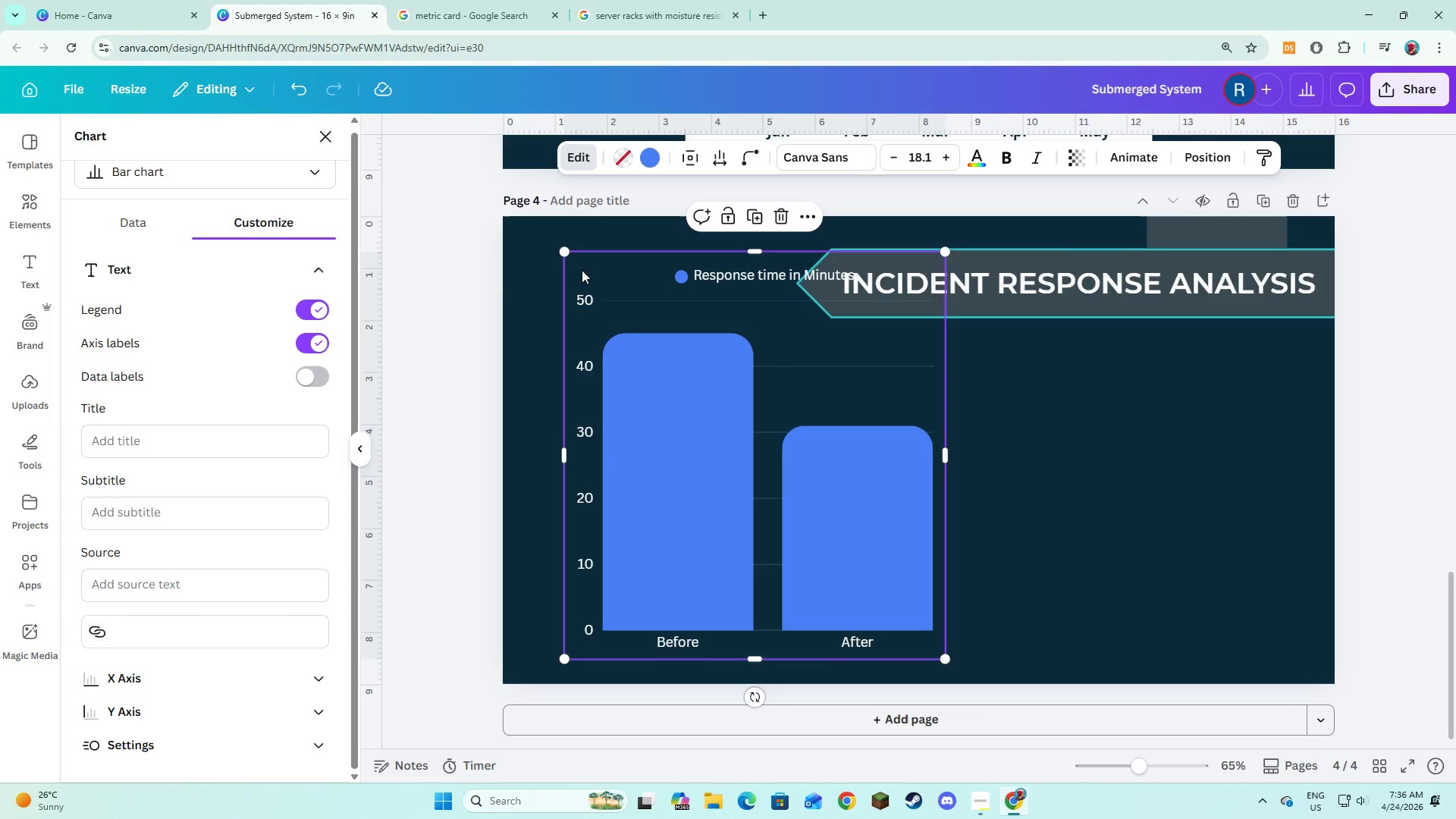 
left_click([649, 152])
 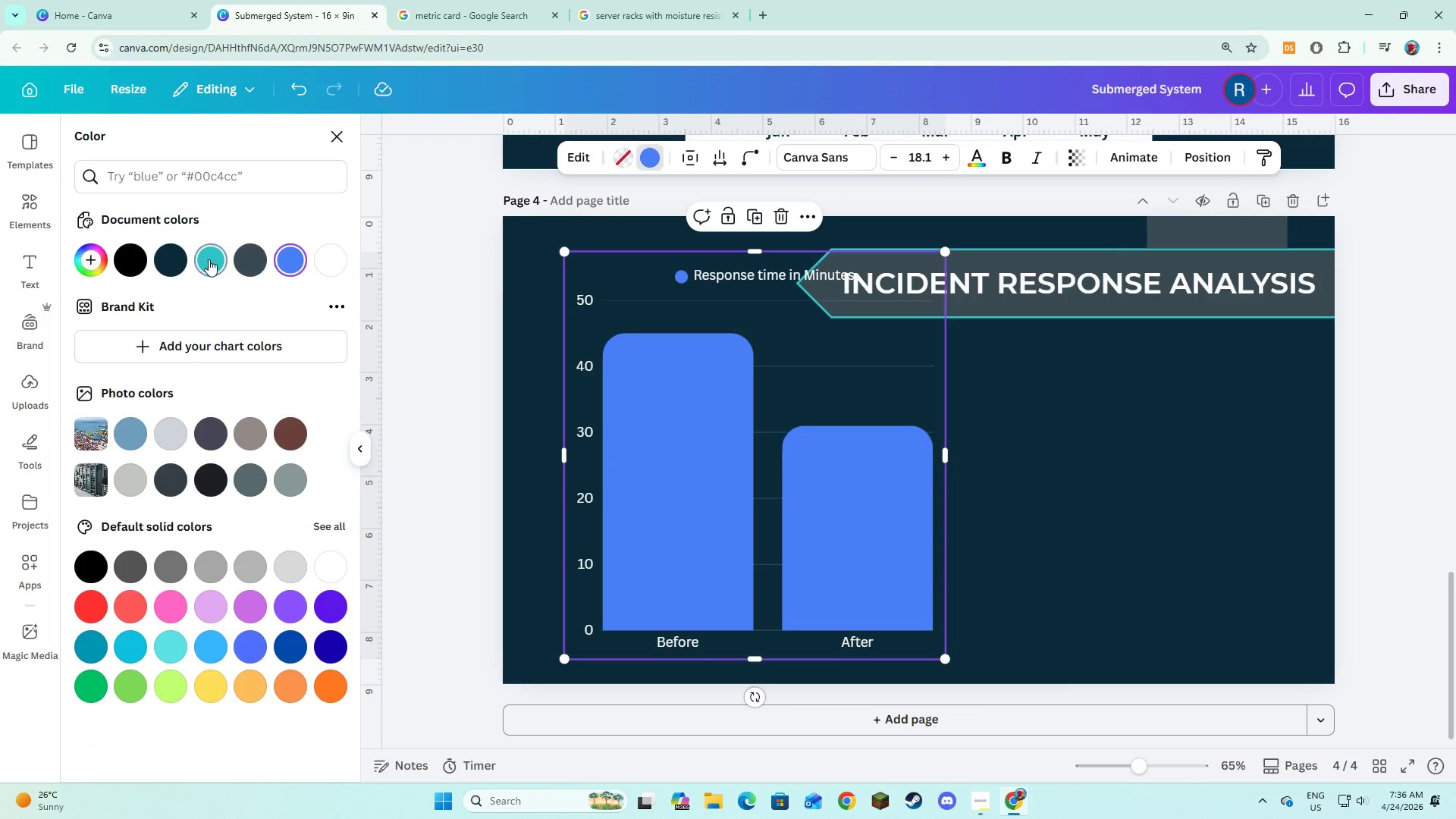 
left_click([209, 259])
 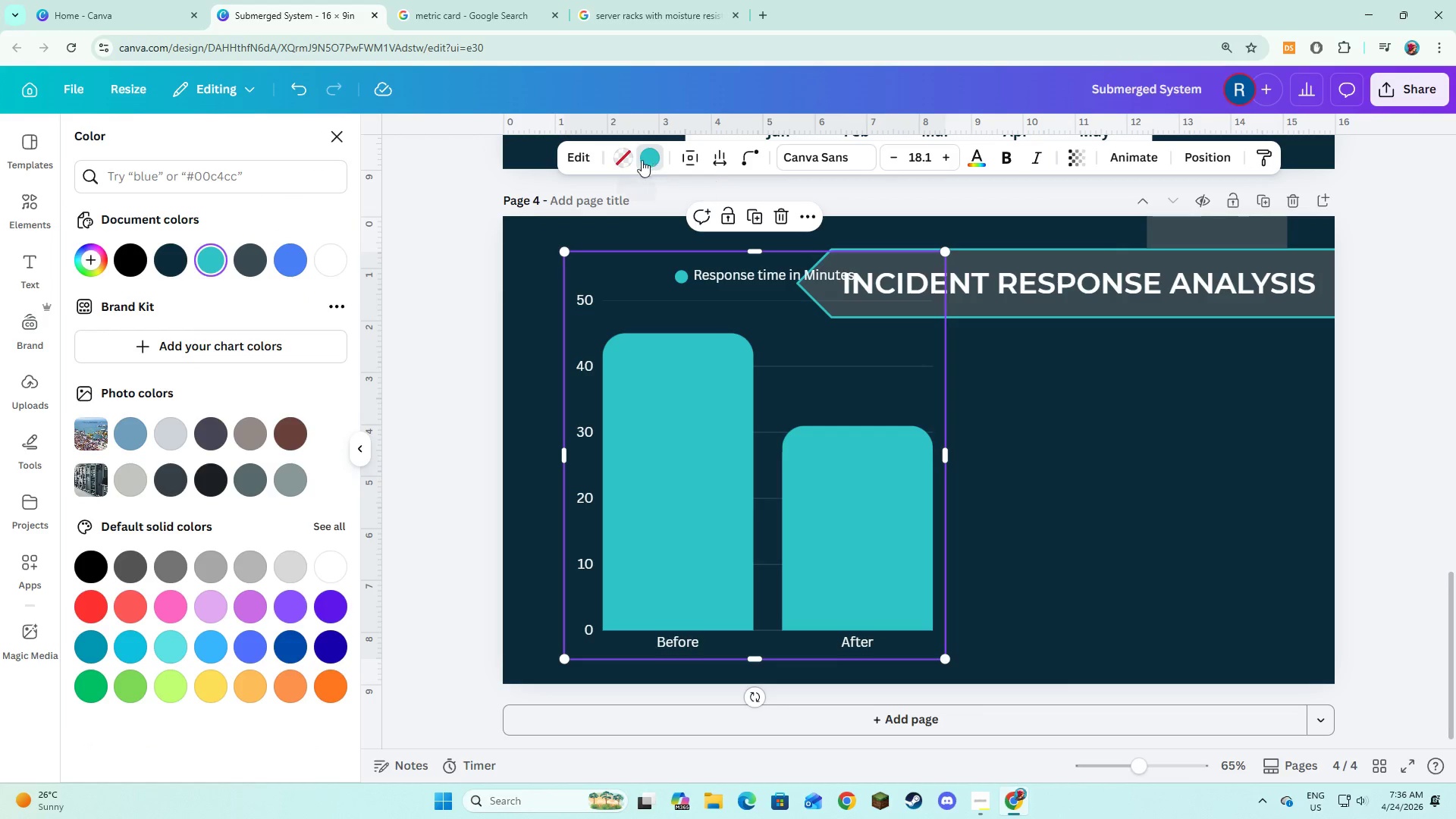 
left_click([630, 158])
 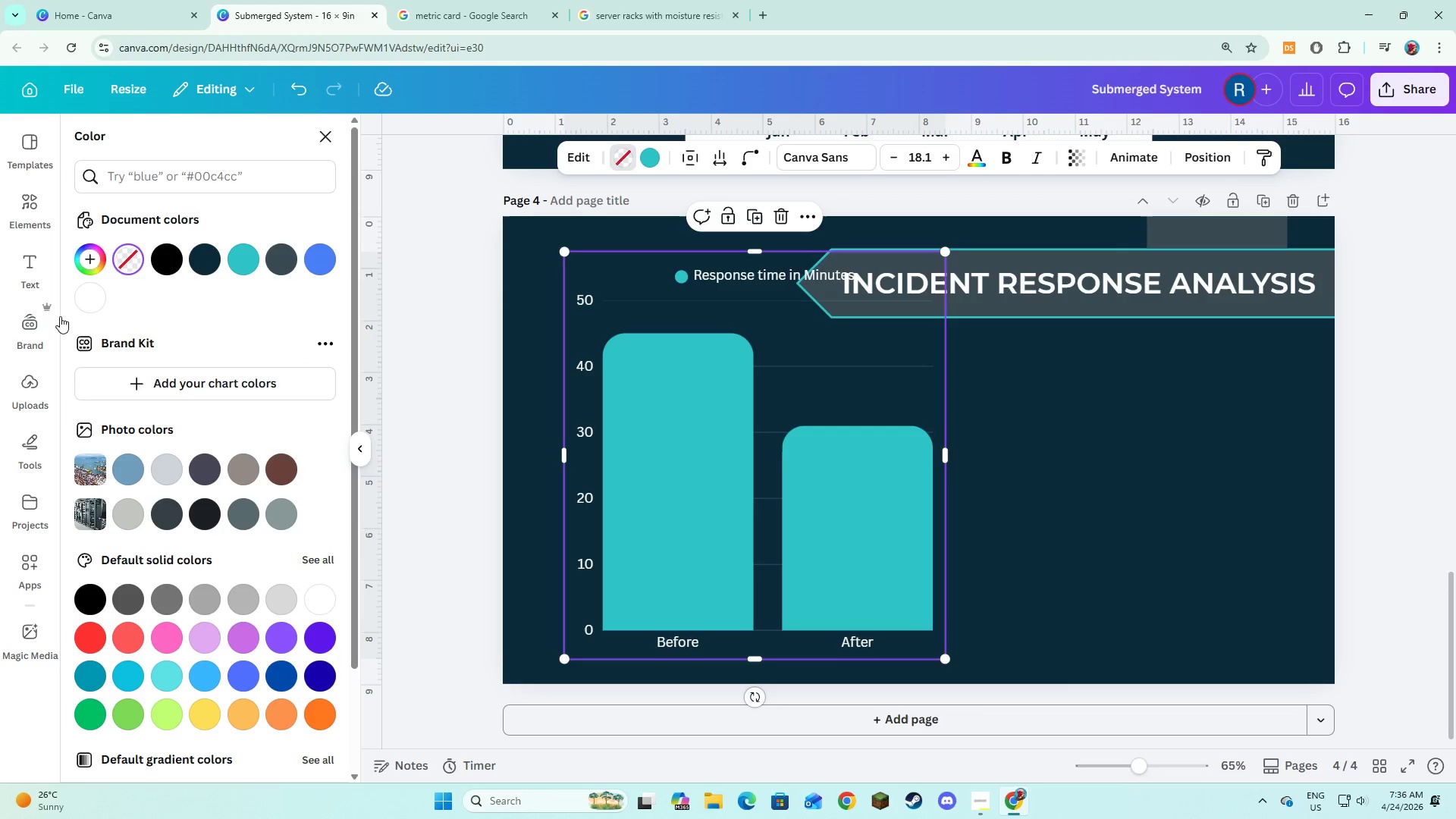 
left_click([86, 301])
 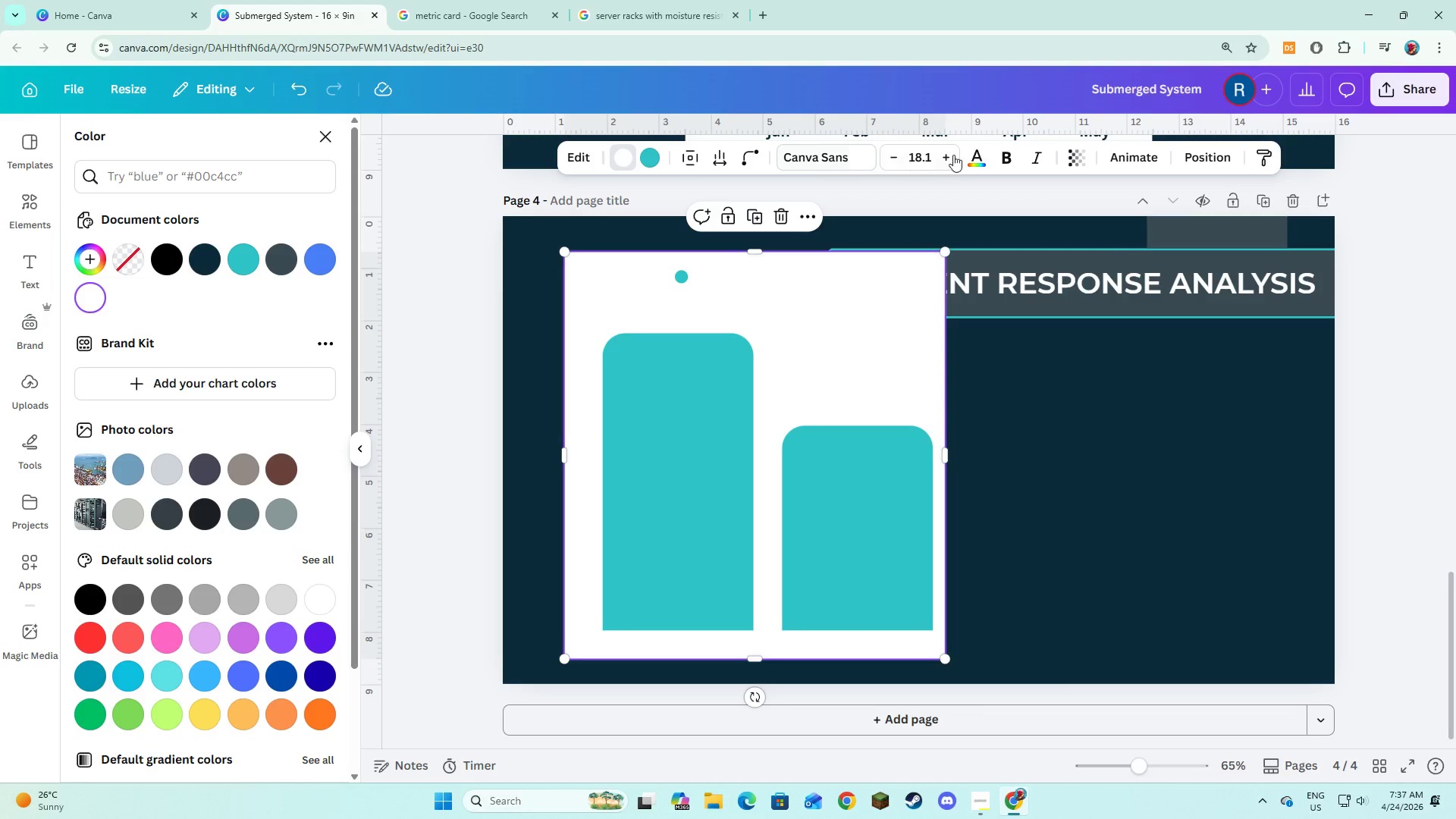 
left_click([971, 156])
 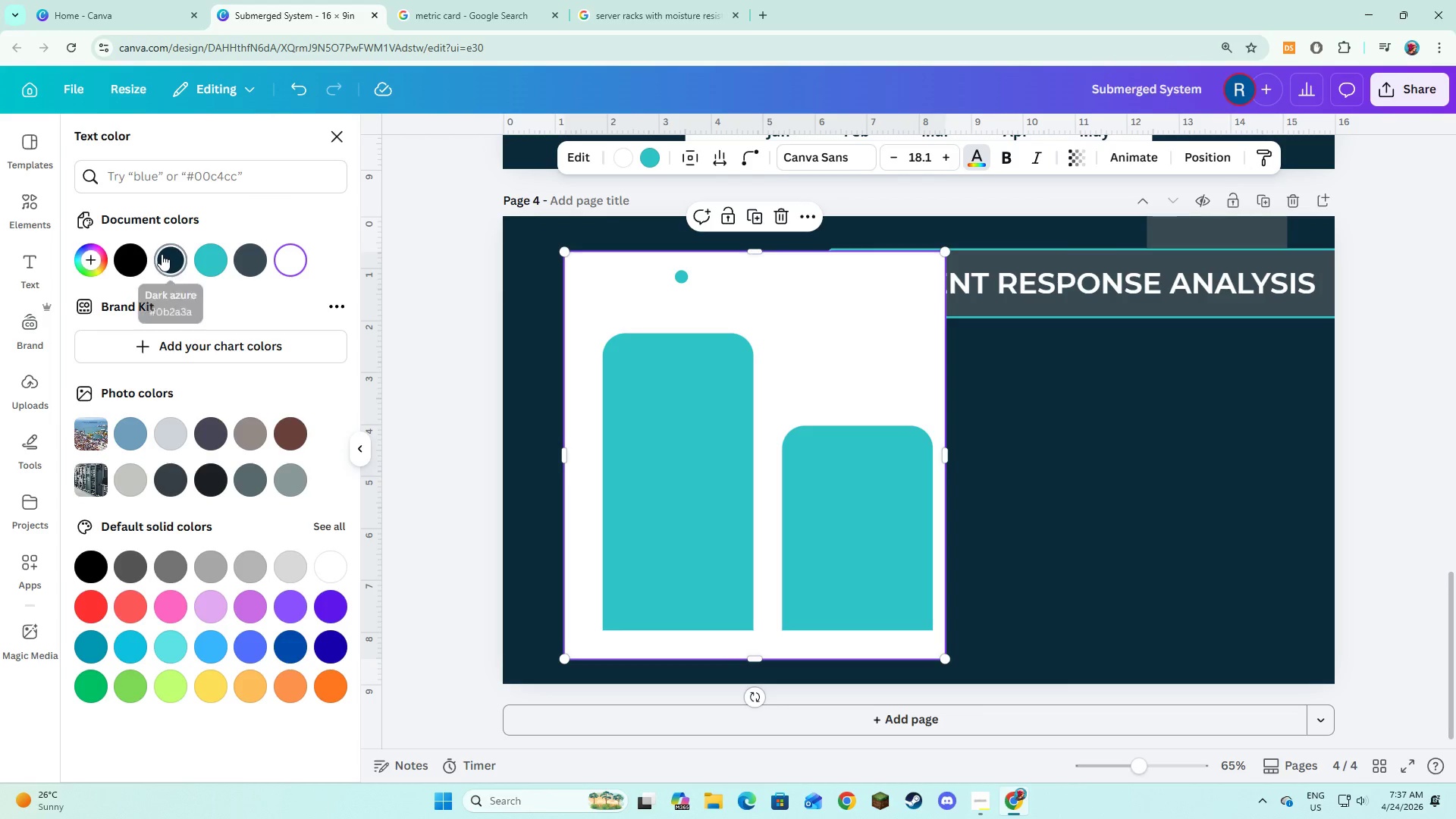 
left_click([162, 257])
 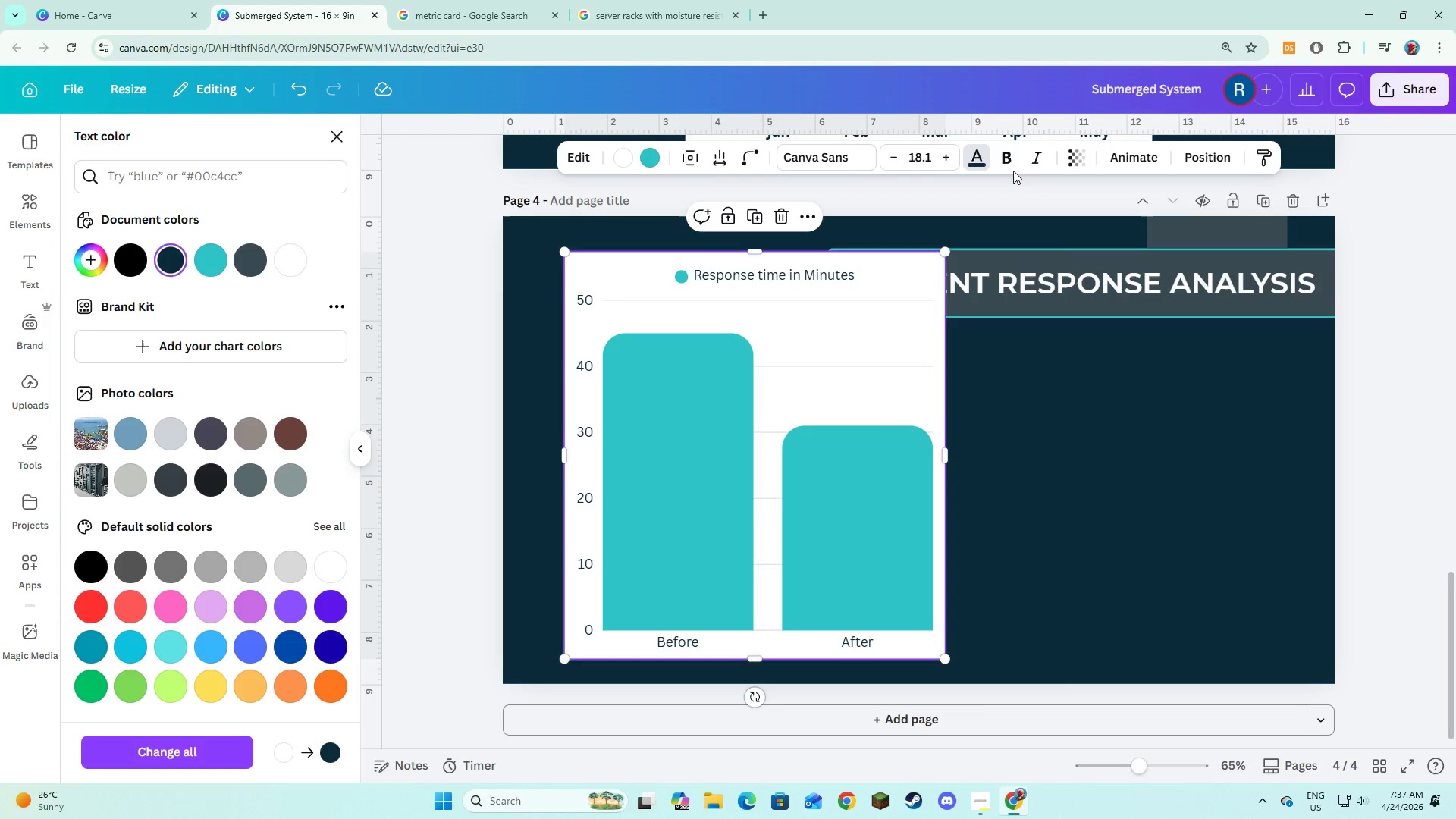 
left_click([1012, 164])
 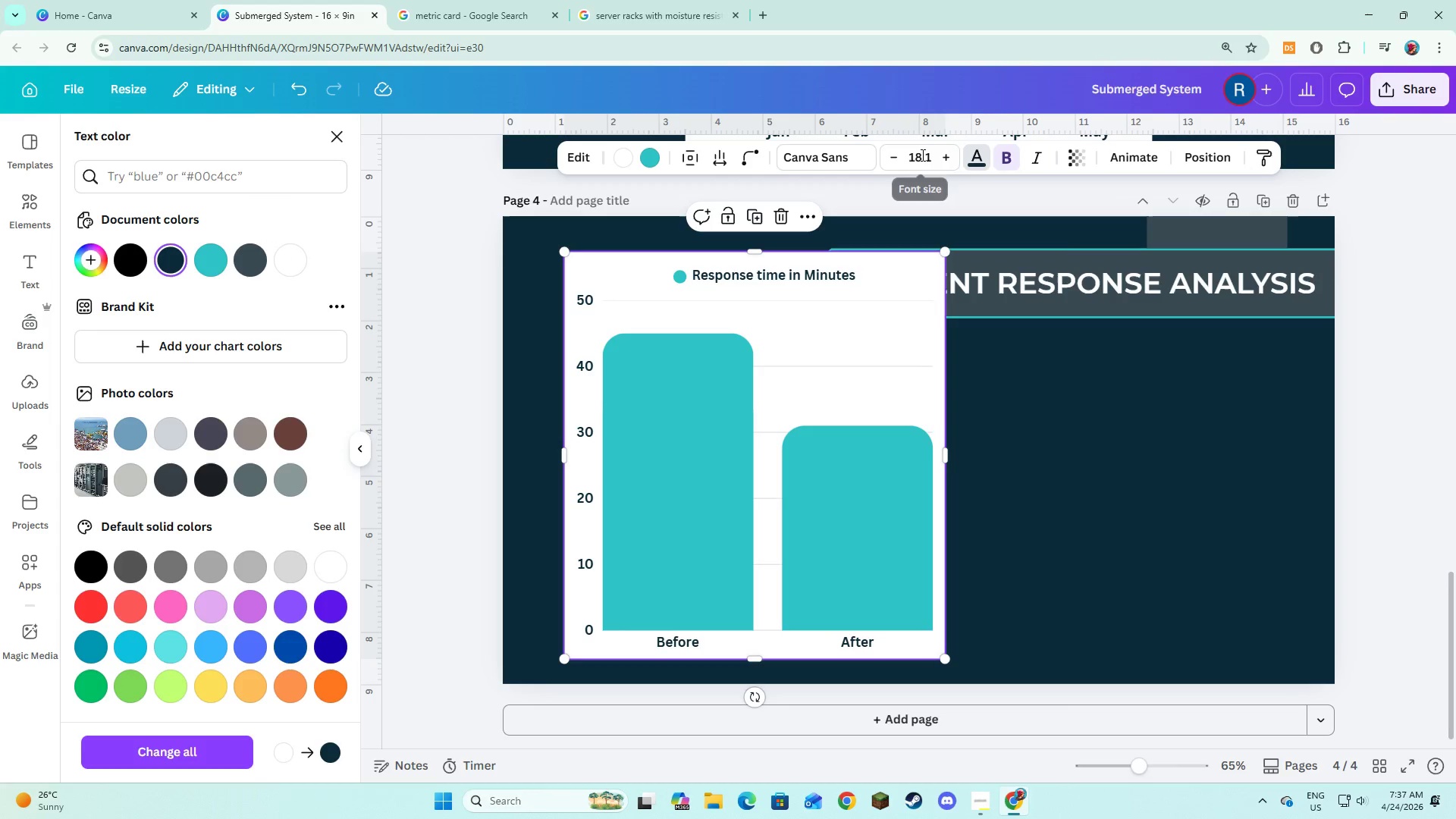 
left_click([921, 155])
 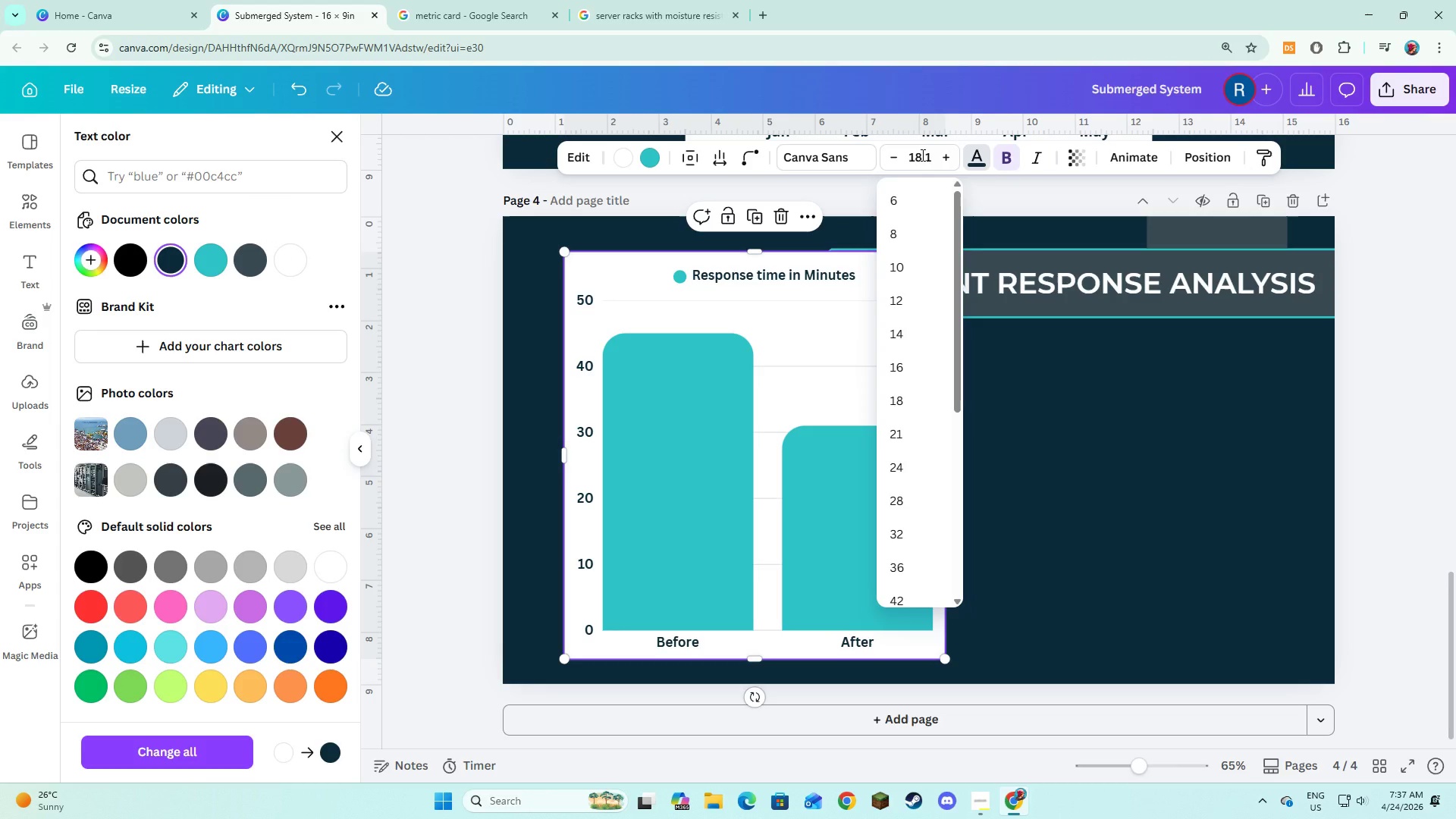 
key(Control+A)
 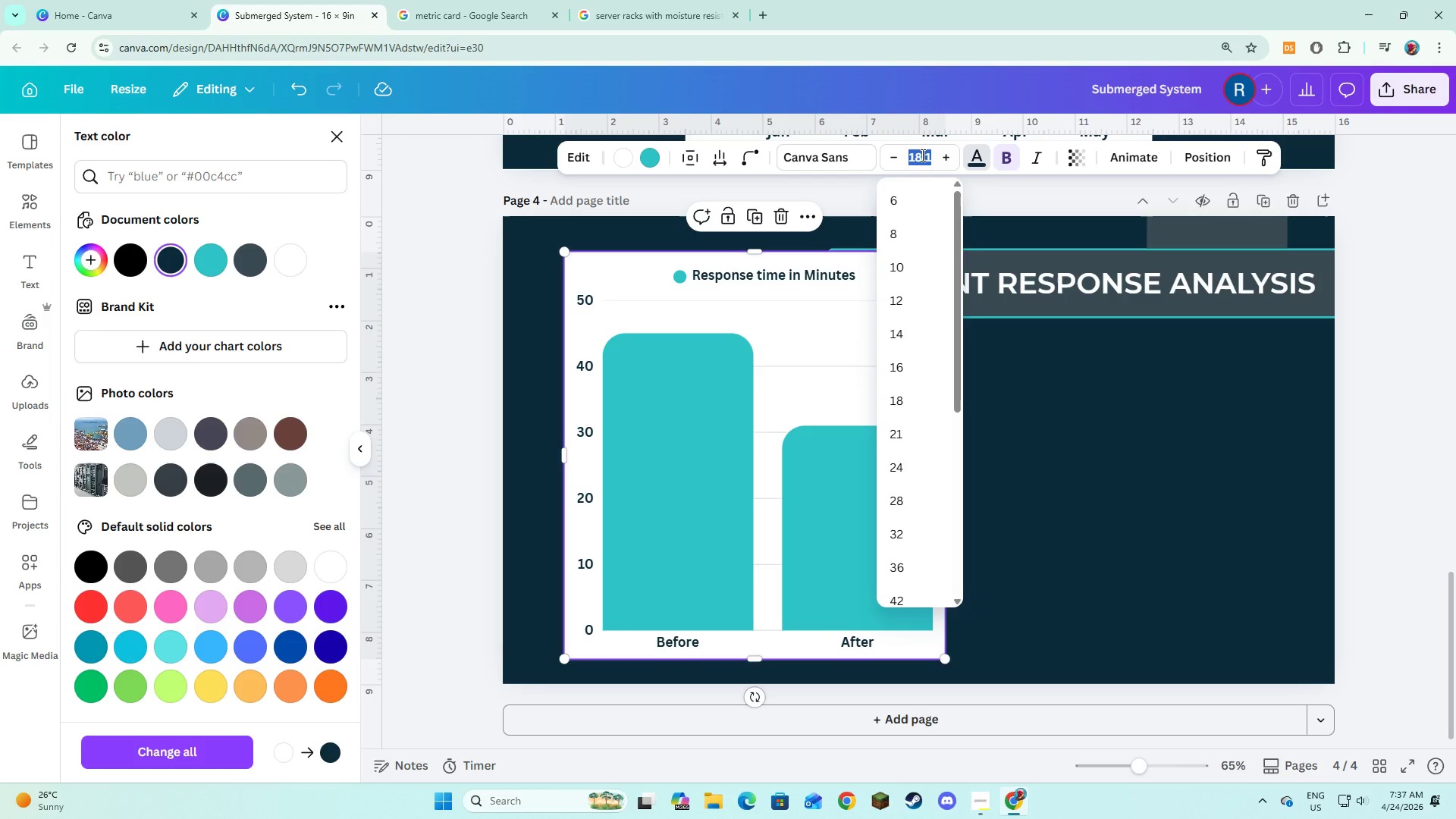 
key(Numpad2)
 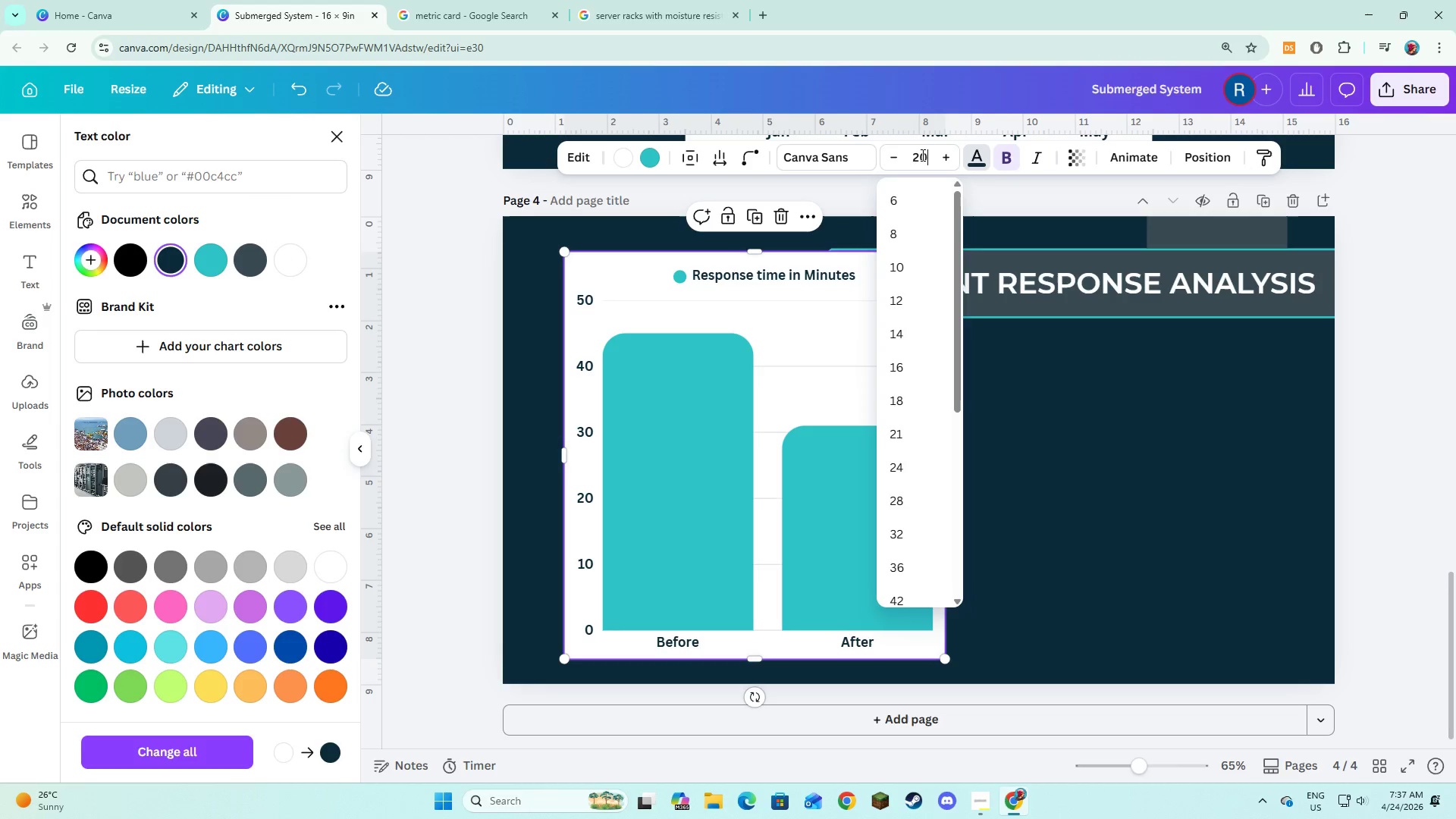 
key(Numpad0)
 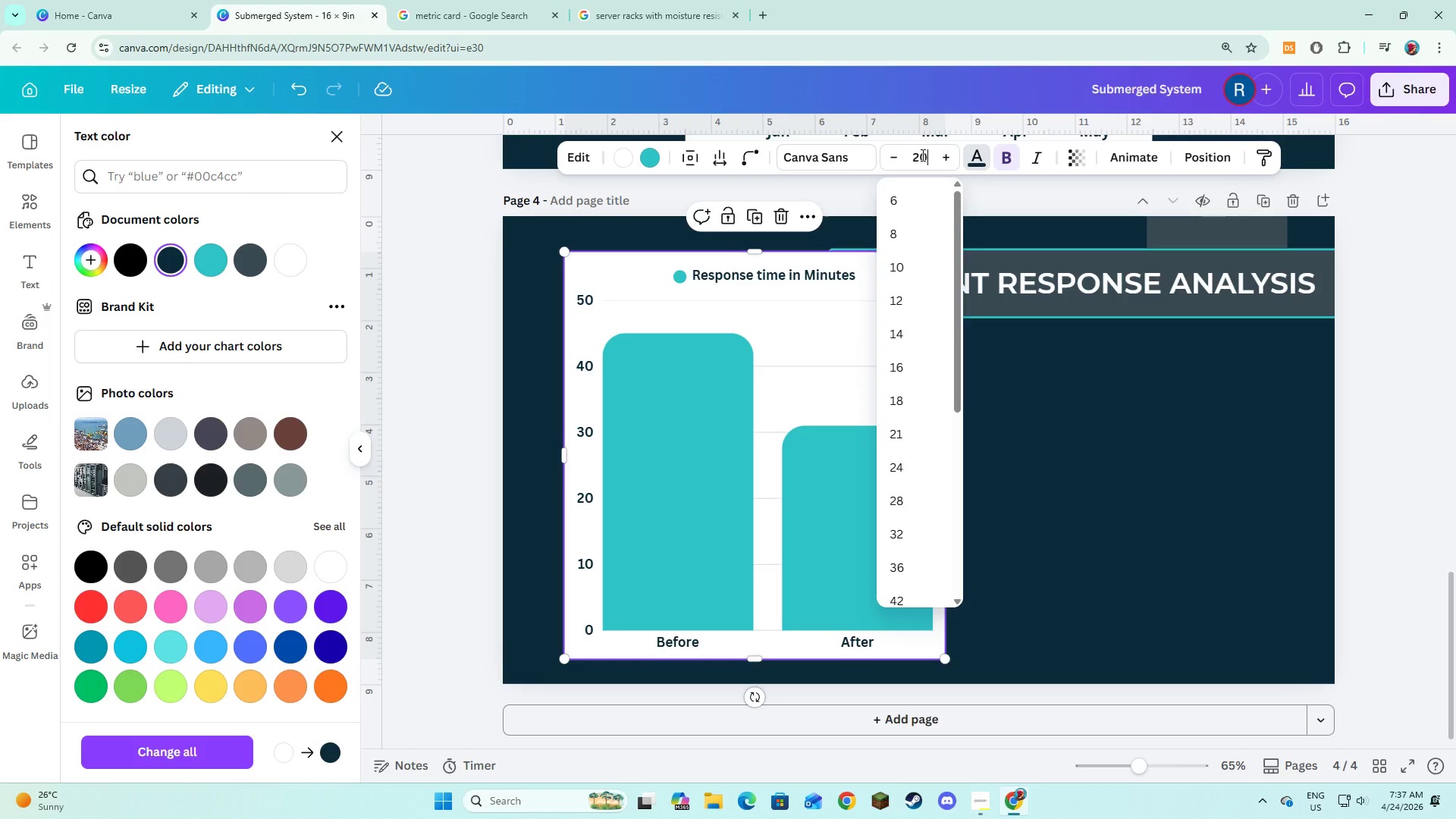 
key(NumpadEnter)
 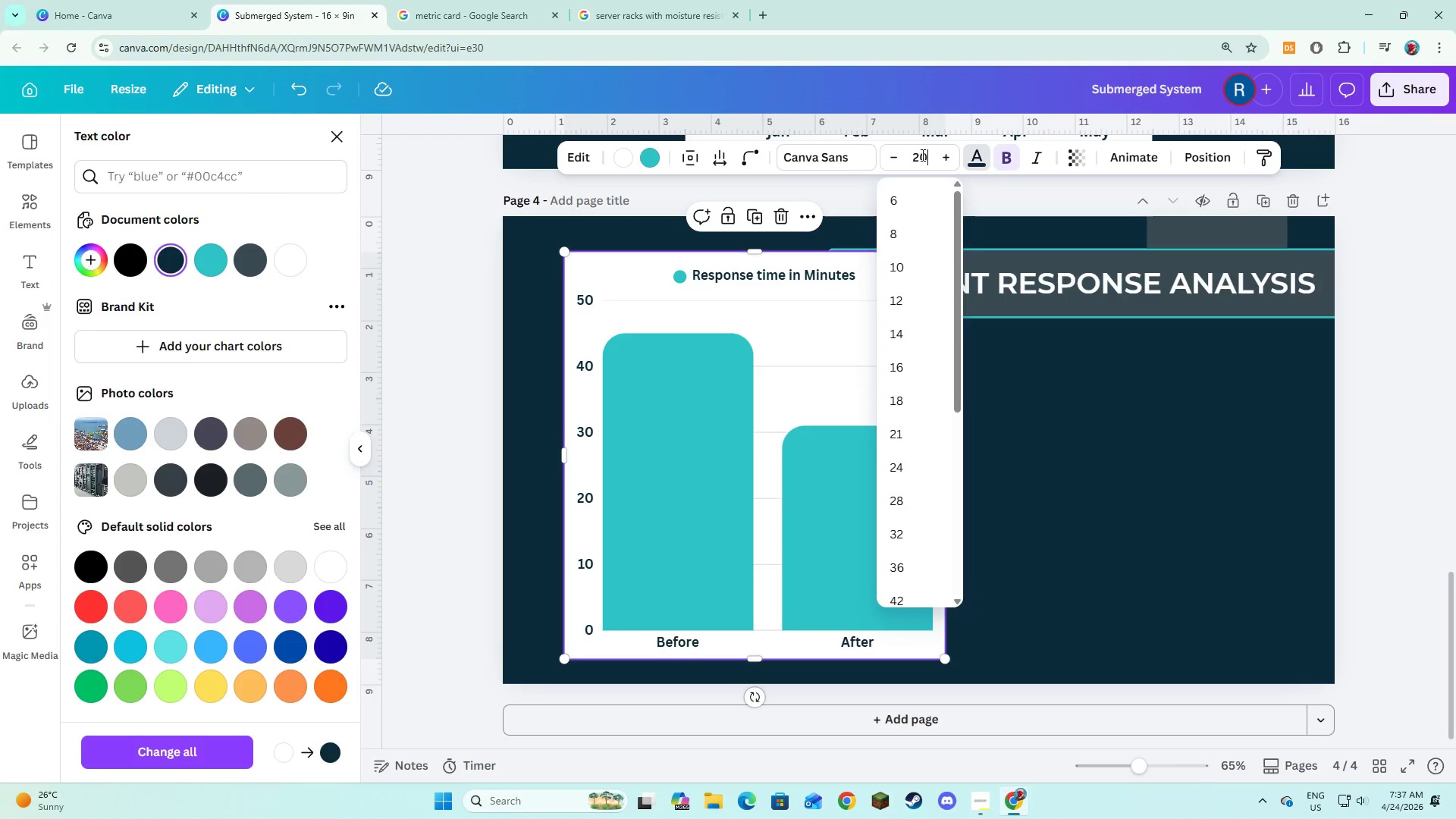 
key(NumpadEnter)
 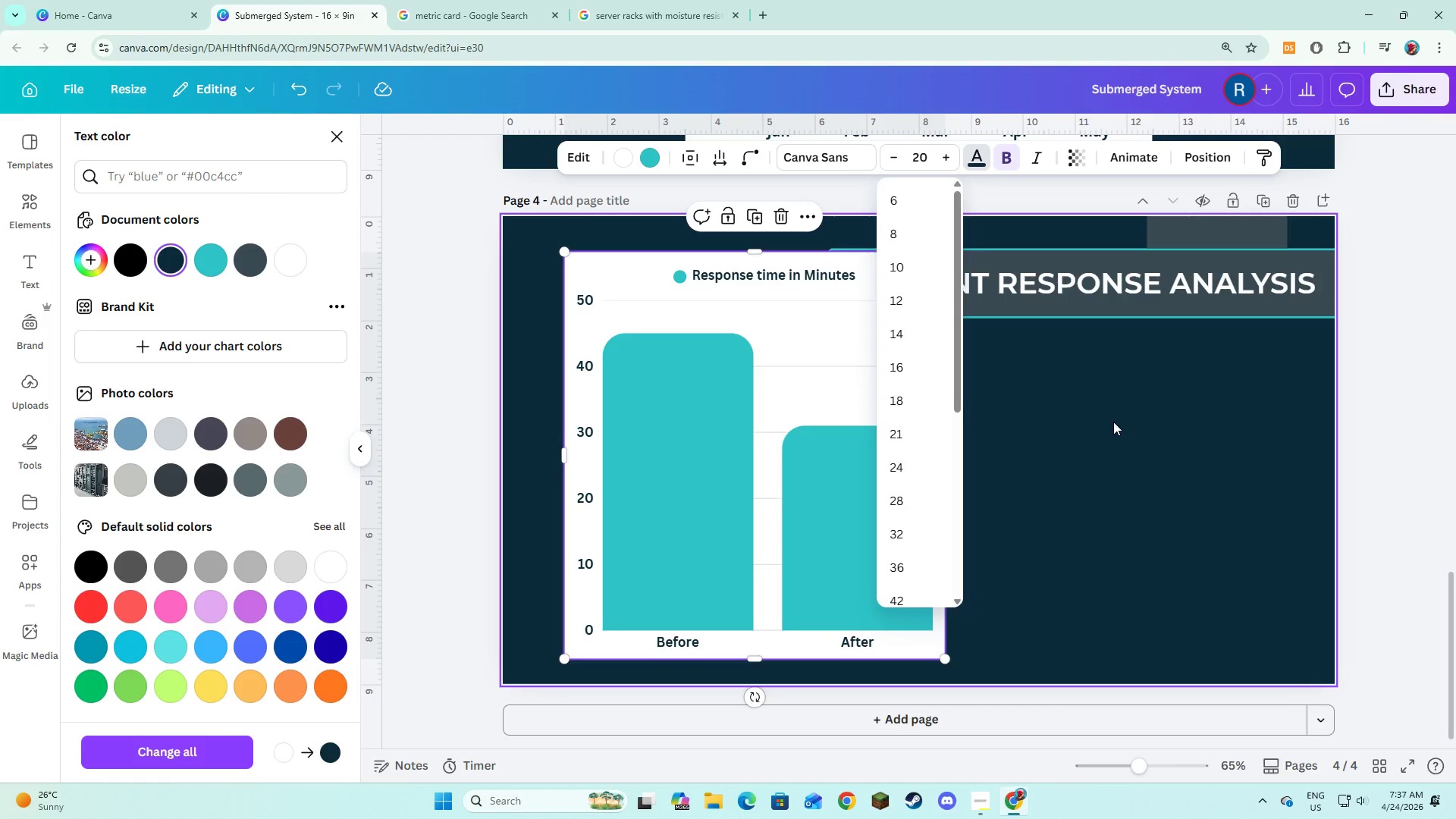 
left_click([1085, 436])
 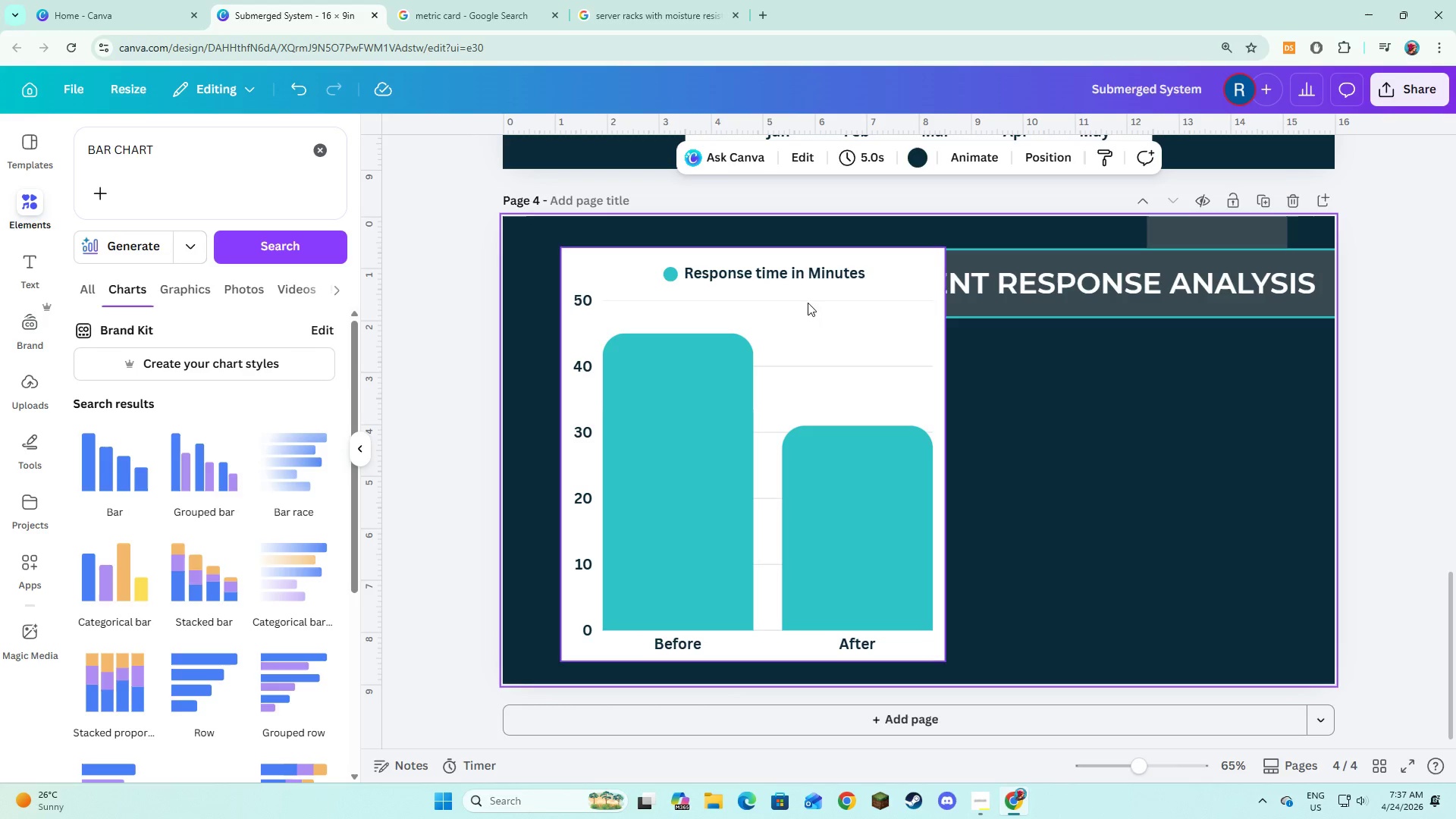 
left_click([805, 318])
 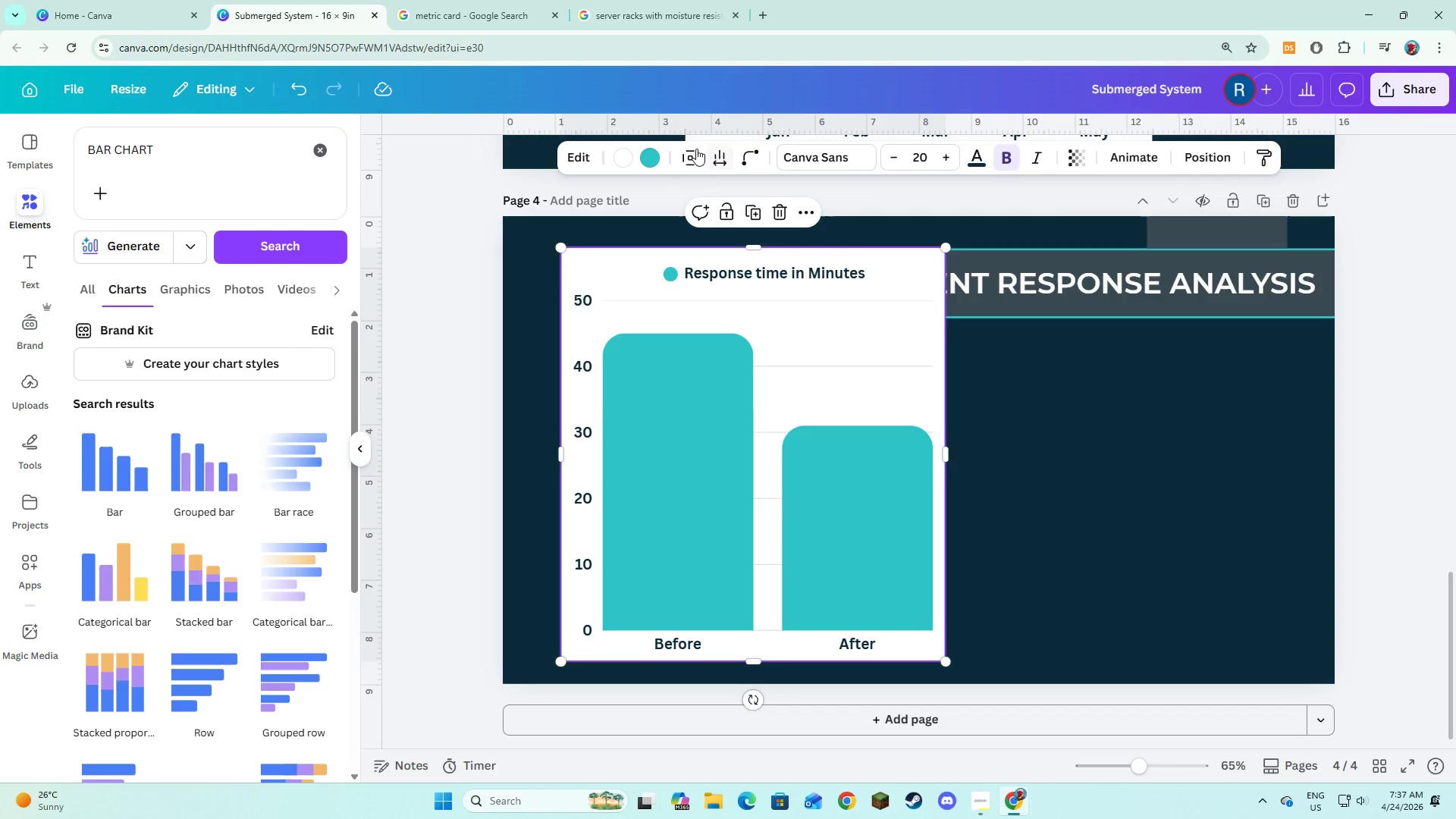 
left_click([692, 149])
 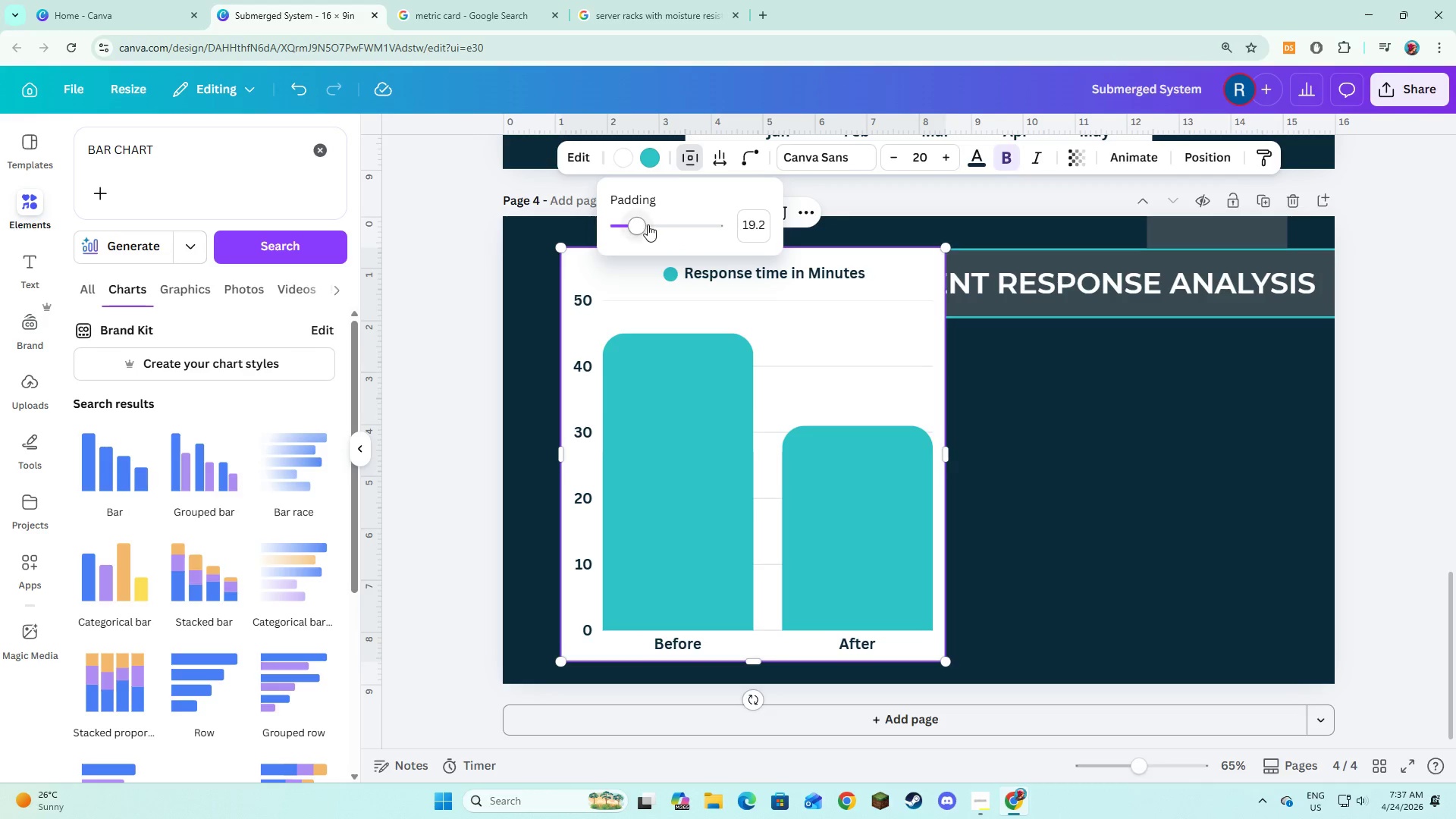 
left_click_drag(start_coordinate=[648, 224], to_coordinate=[651, 225])
 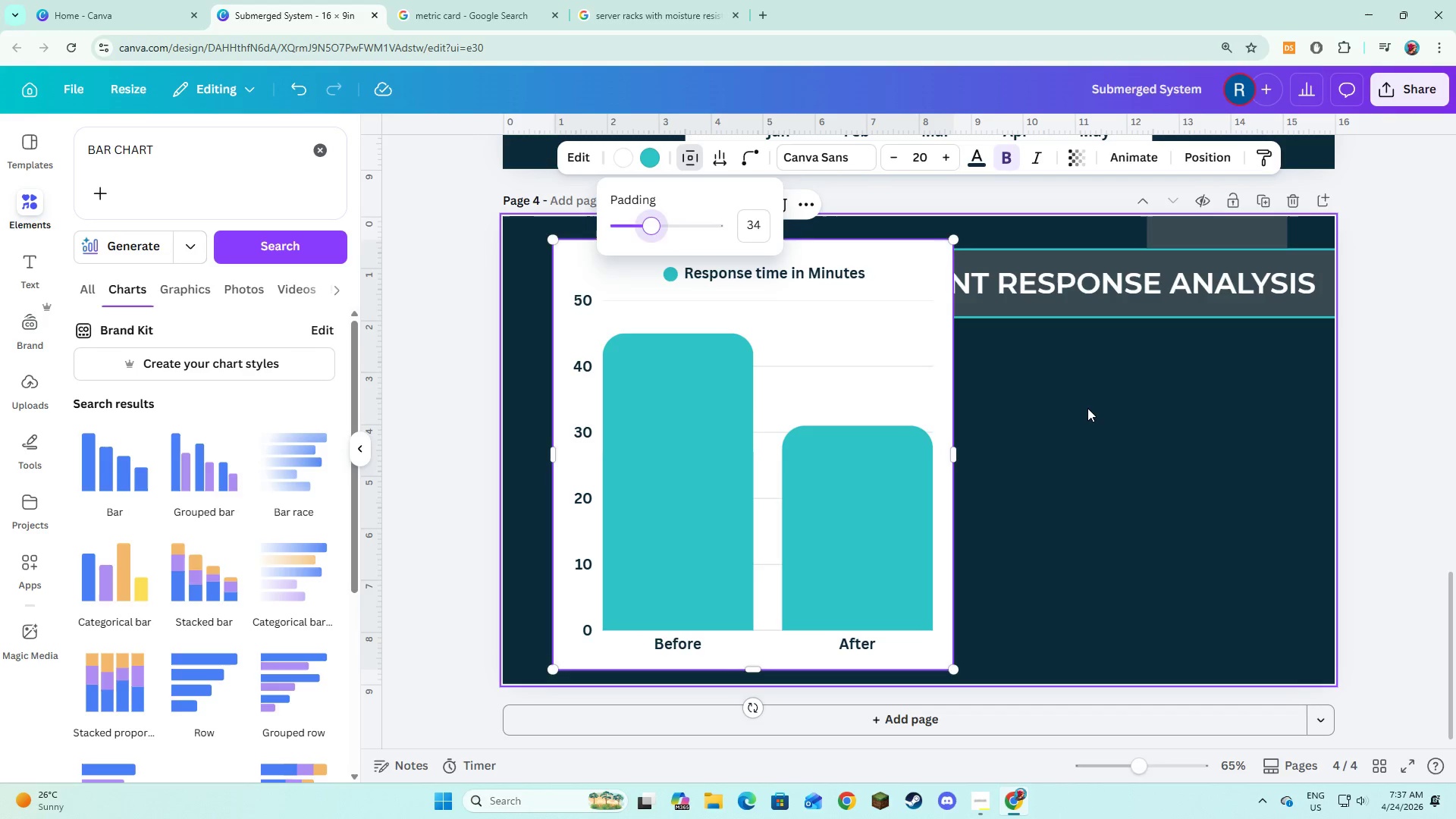 
left_click([1087, 408])
 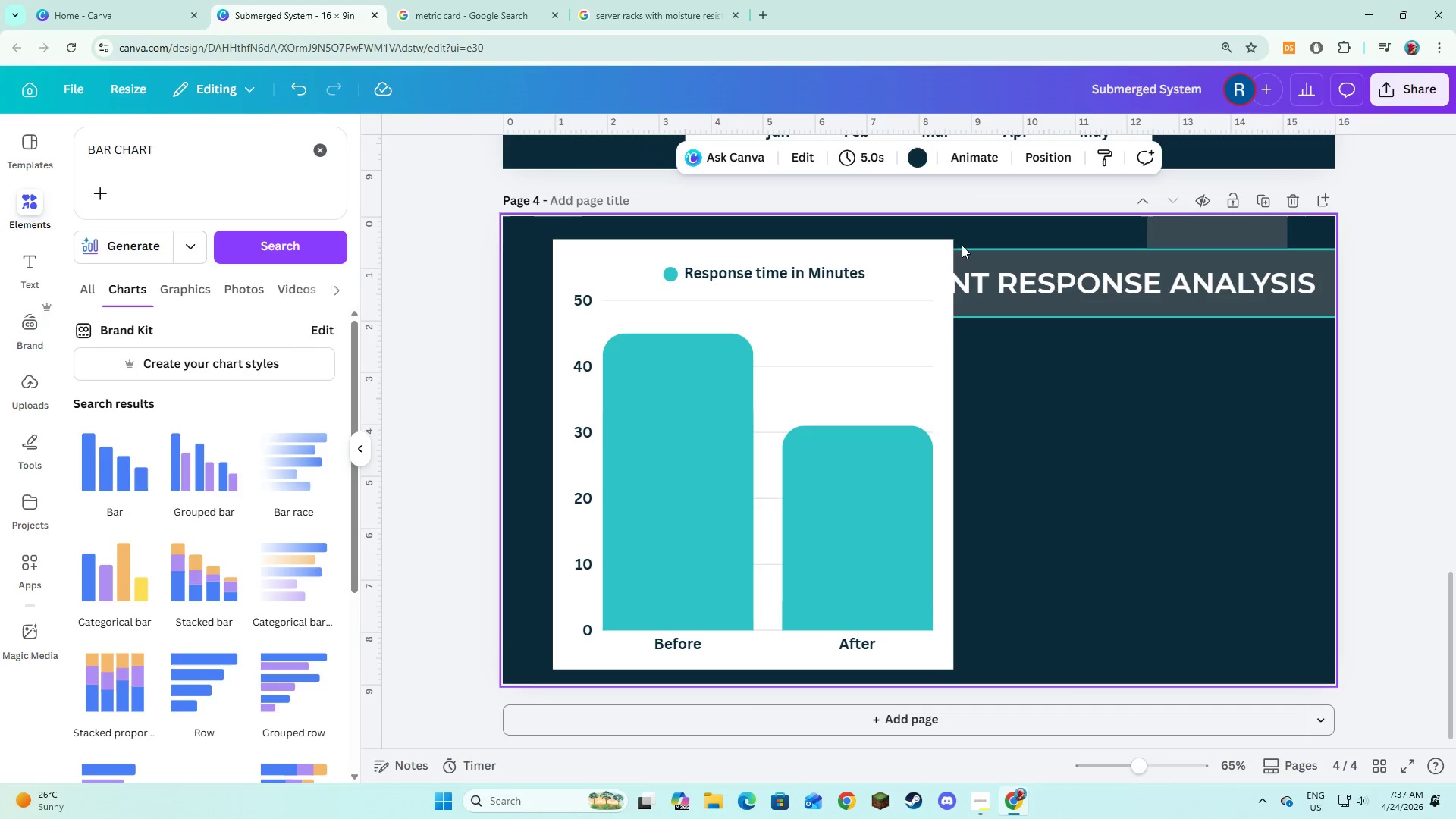 
left_click([936, 253])
 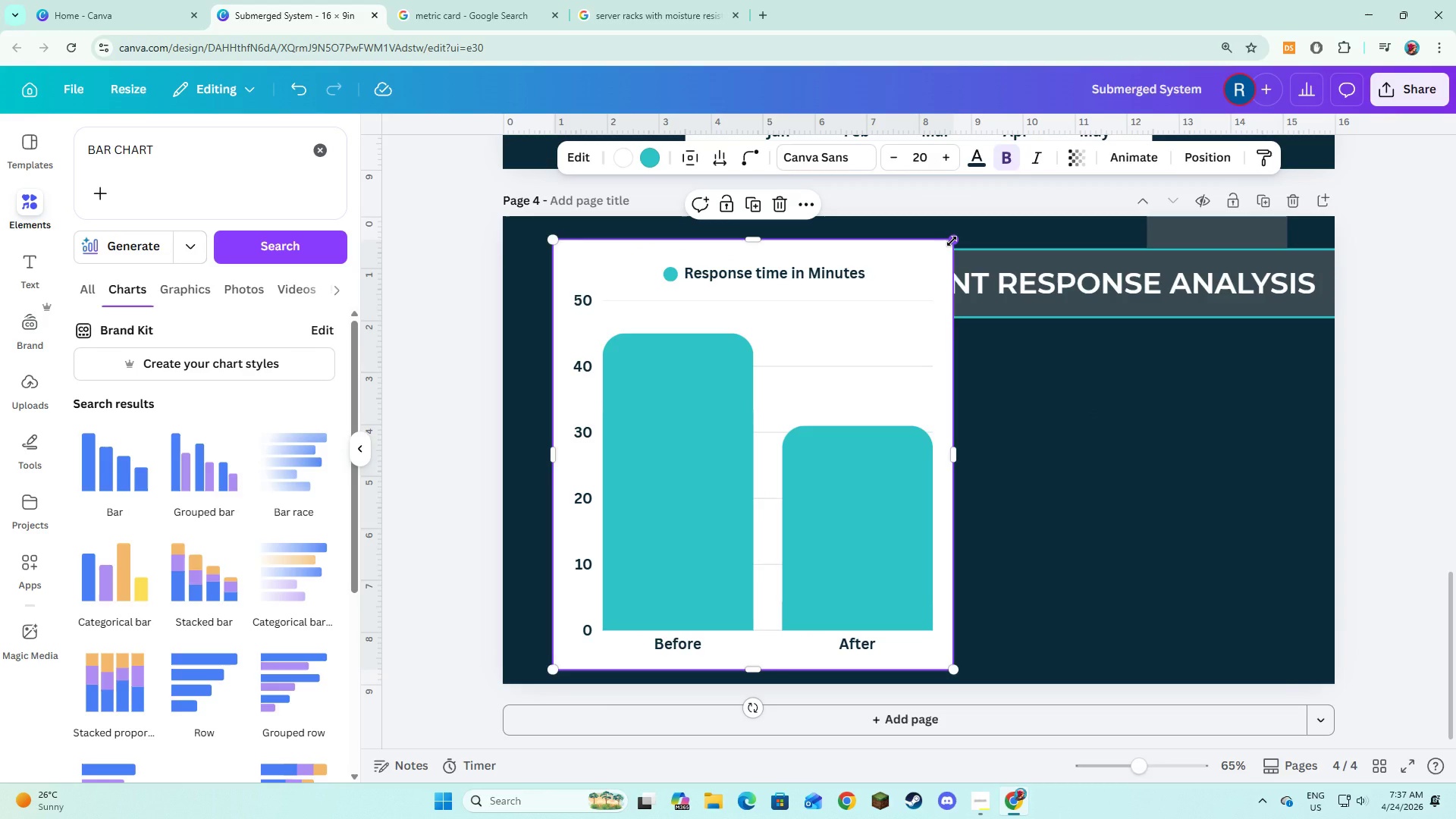 
left_click_drag(start_coordinate=[952, 241], to_coordinate=[869, 381])
 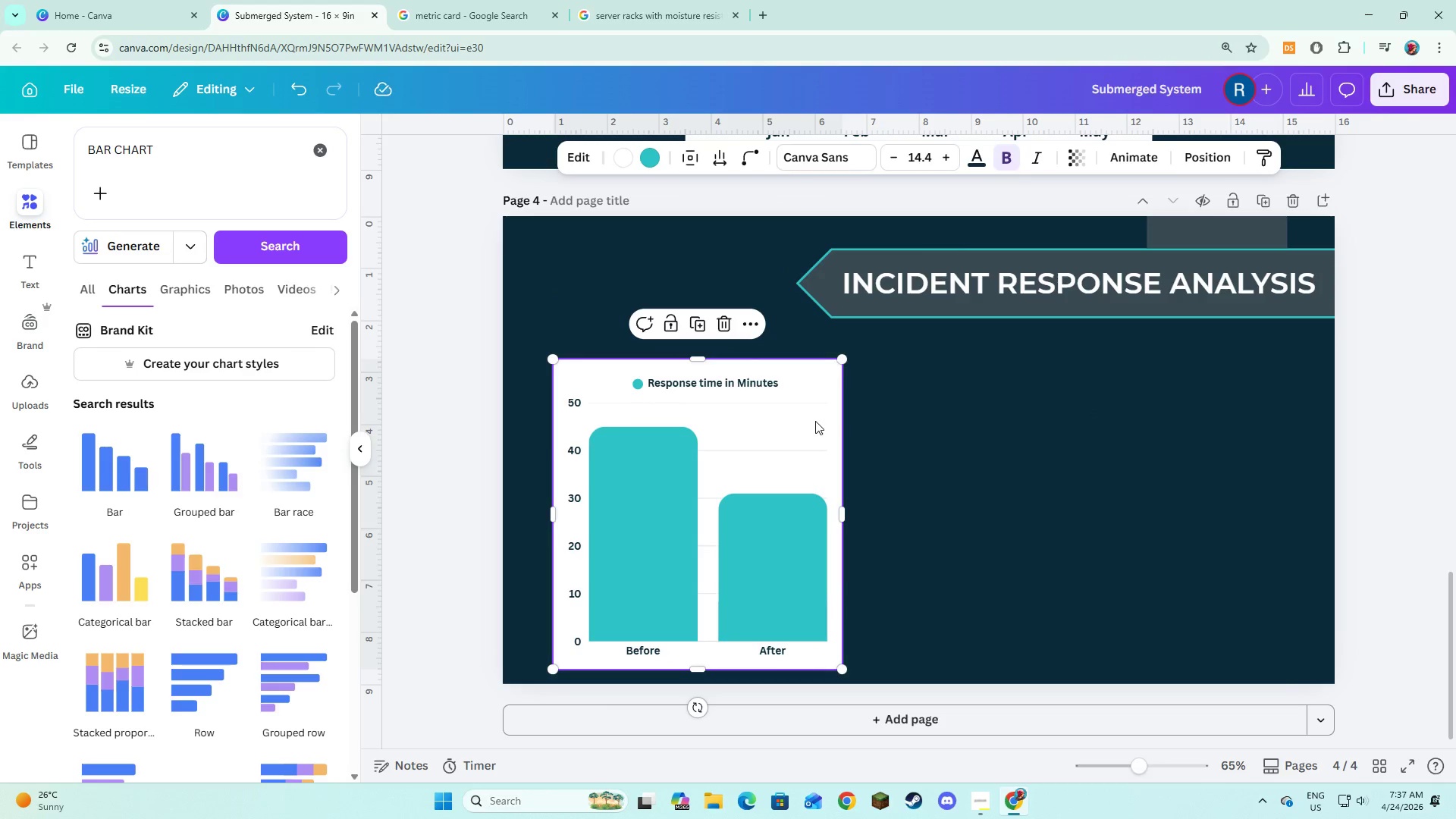 
left_click_drag(start_coordinate=[815, 421], to_coordinate=[823, 395])
 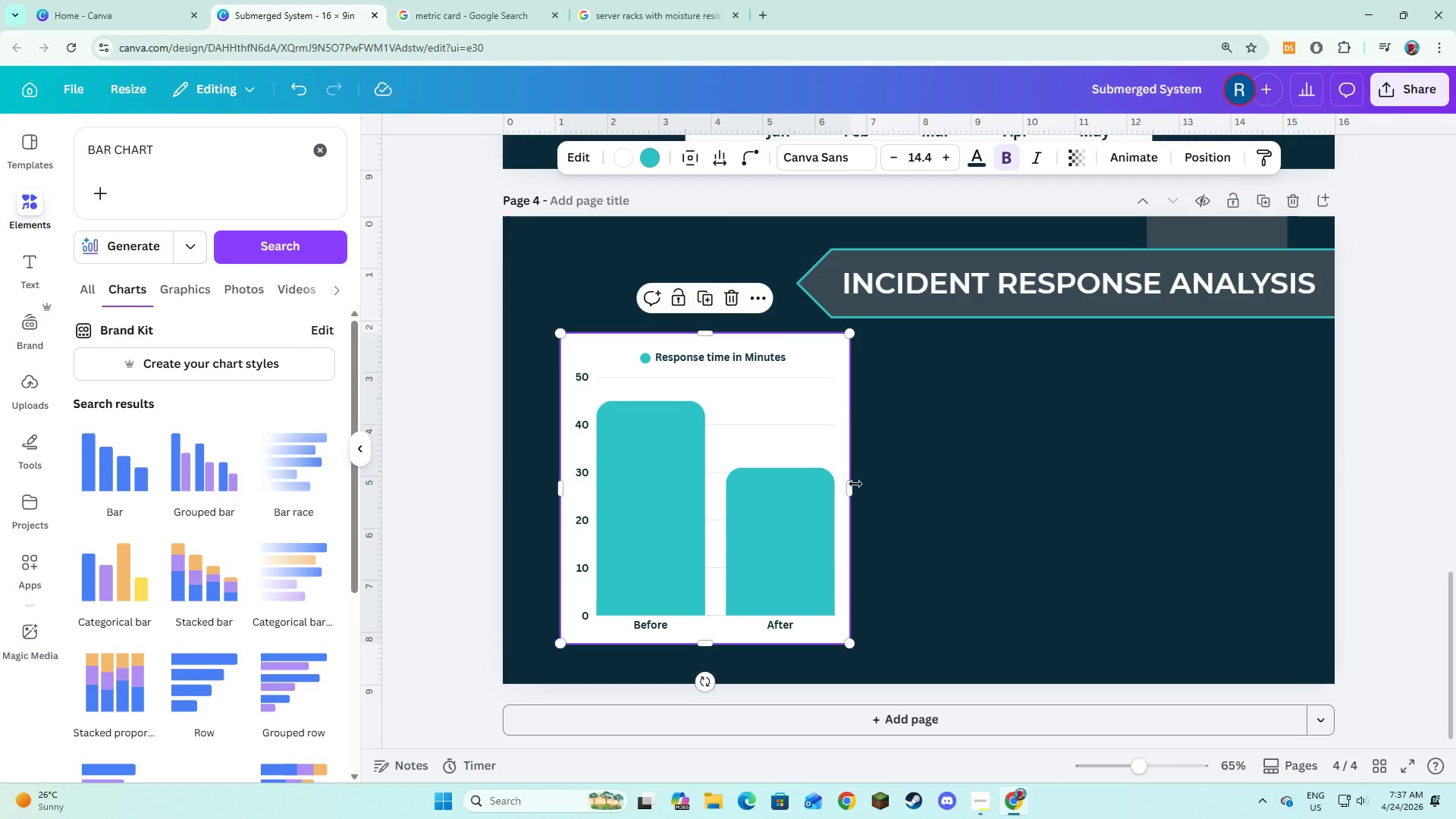 
left_click_drag(start_coordinate=[852, 482], to_coordinate=[915, 500])
 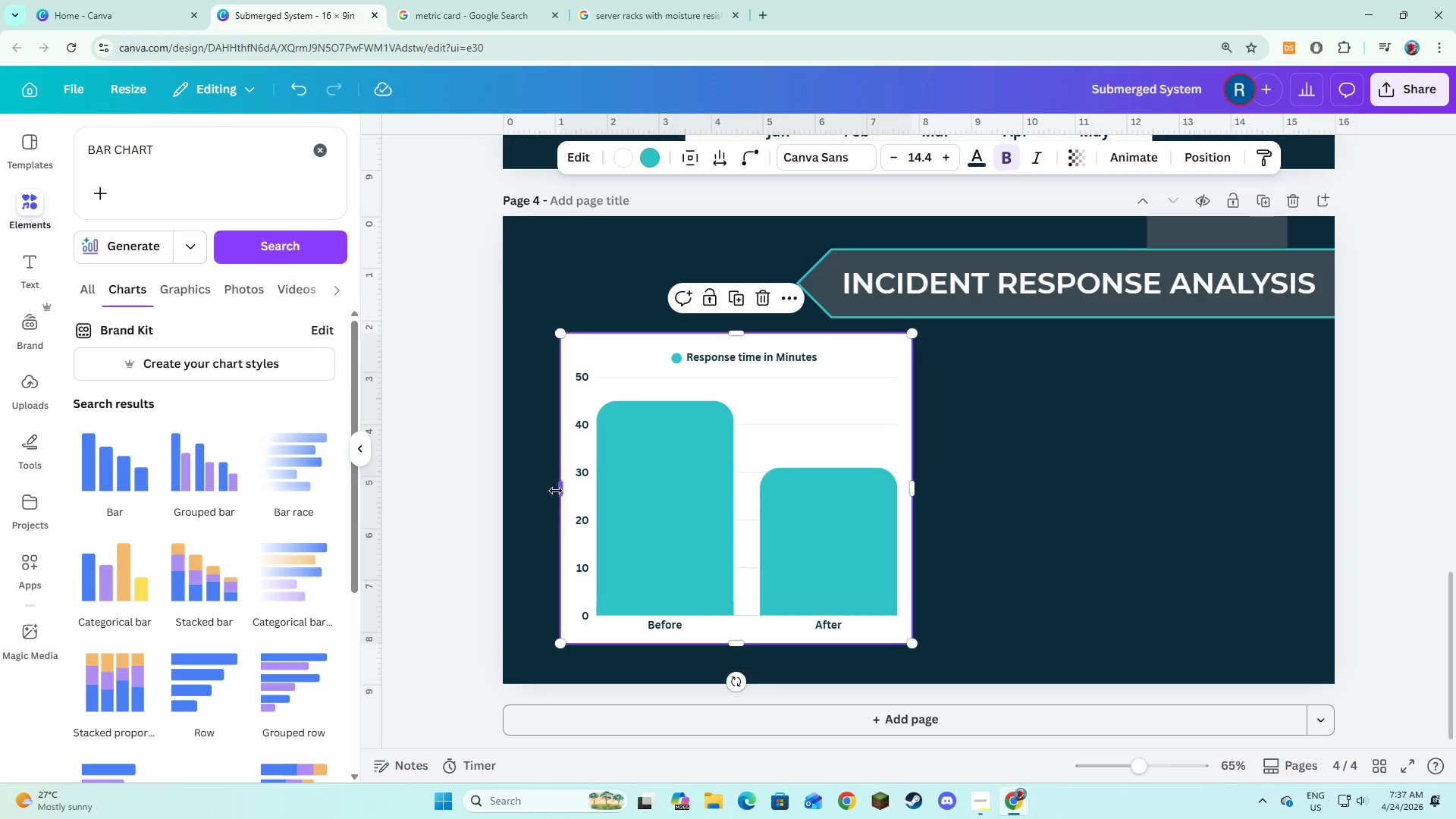 
left_click_drag(start_coordinate=[556, 491], to_coordinate=[546, 491])
 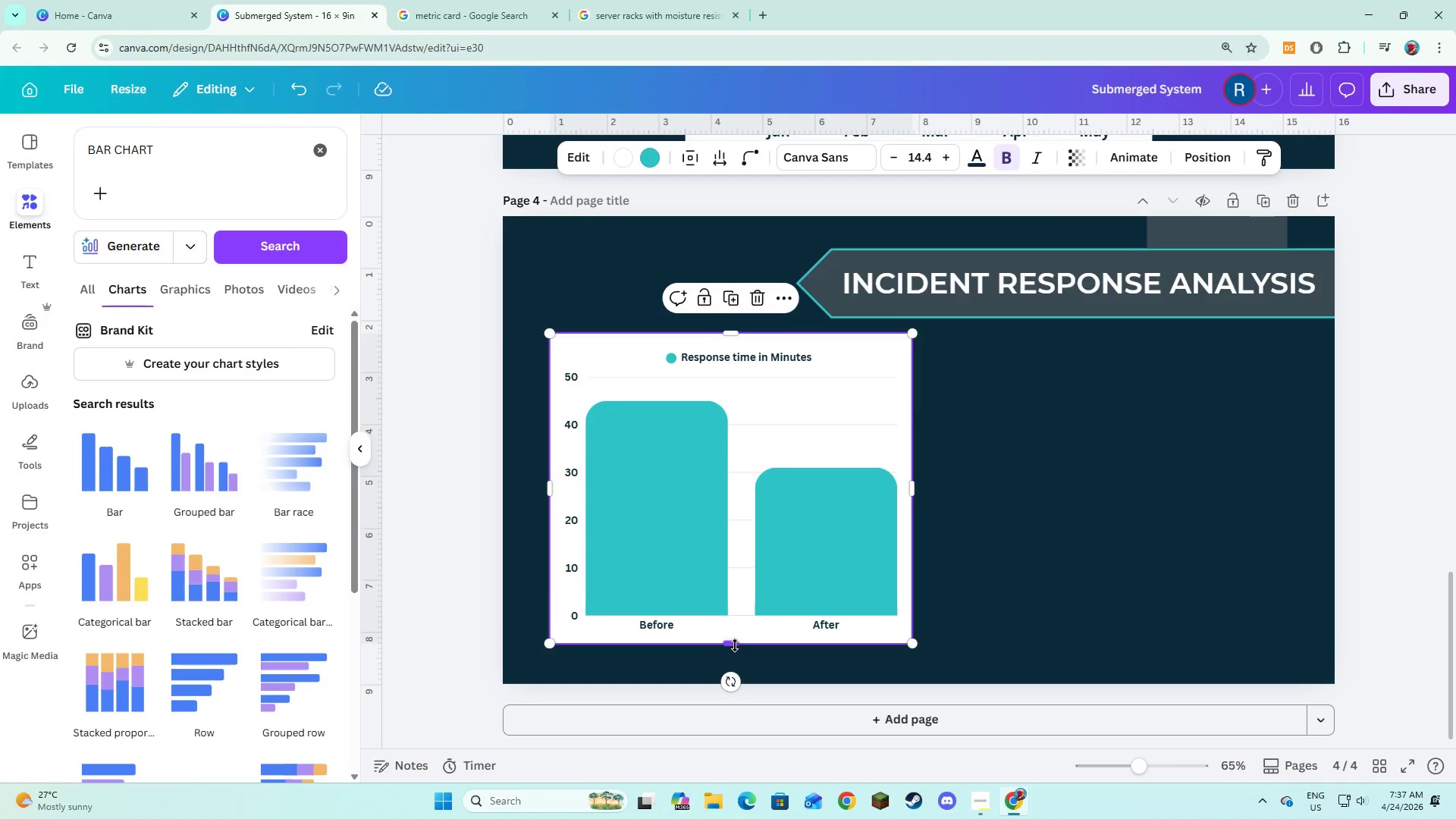 
left_click_drag(start_coordinate=[735, 645], to_coordinate=[735, 664])
 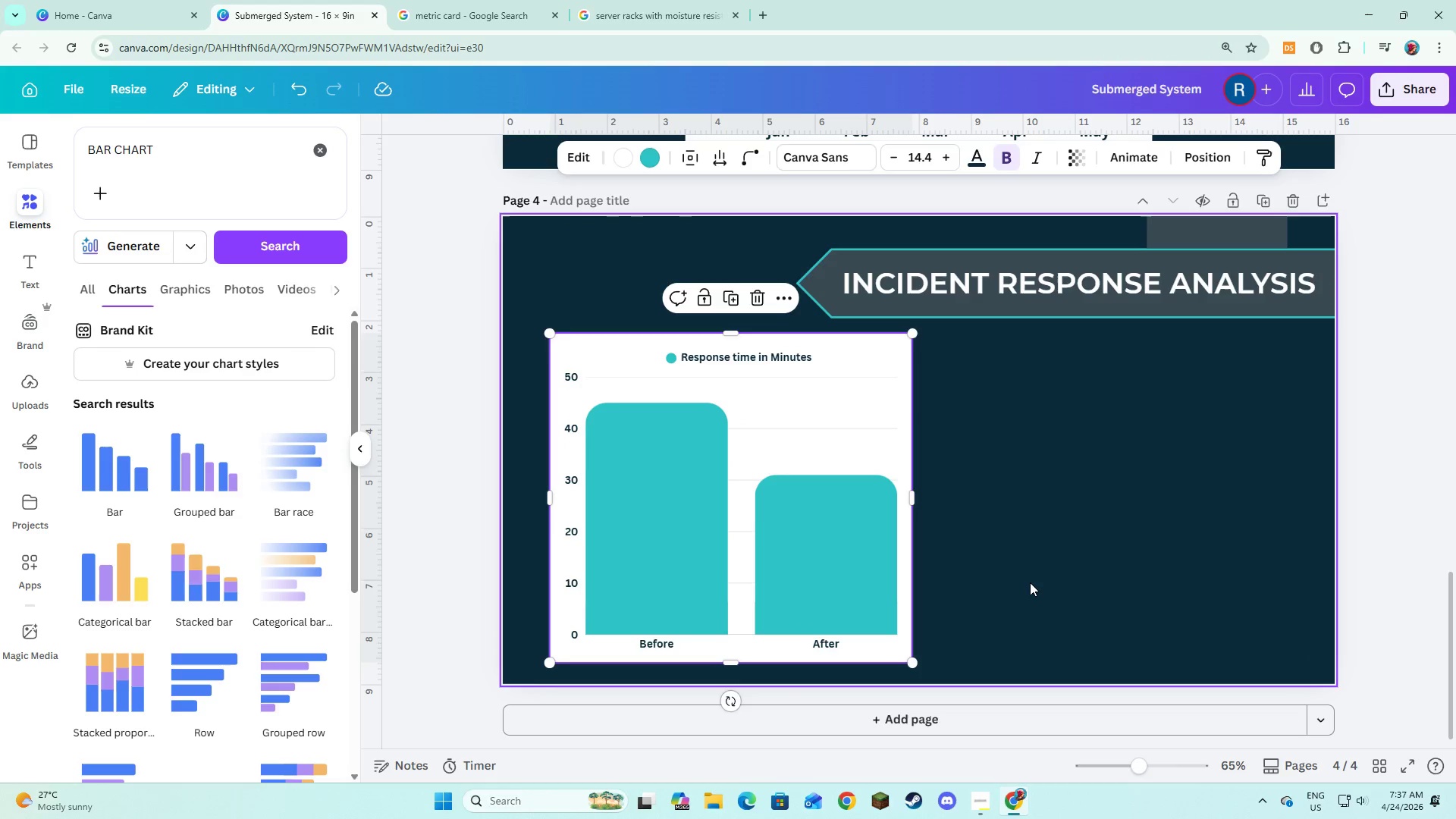 
left_click([1030, 582])
 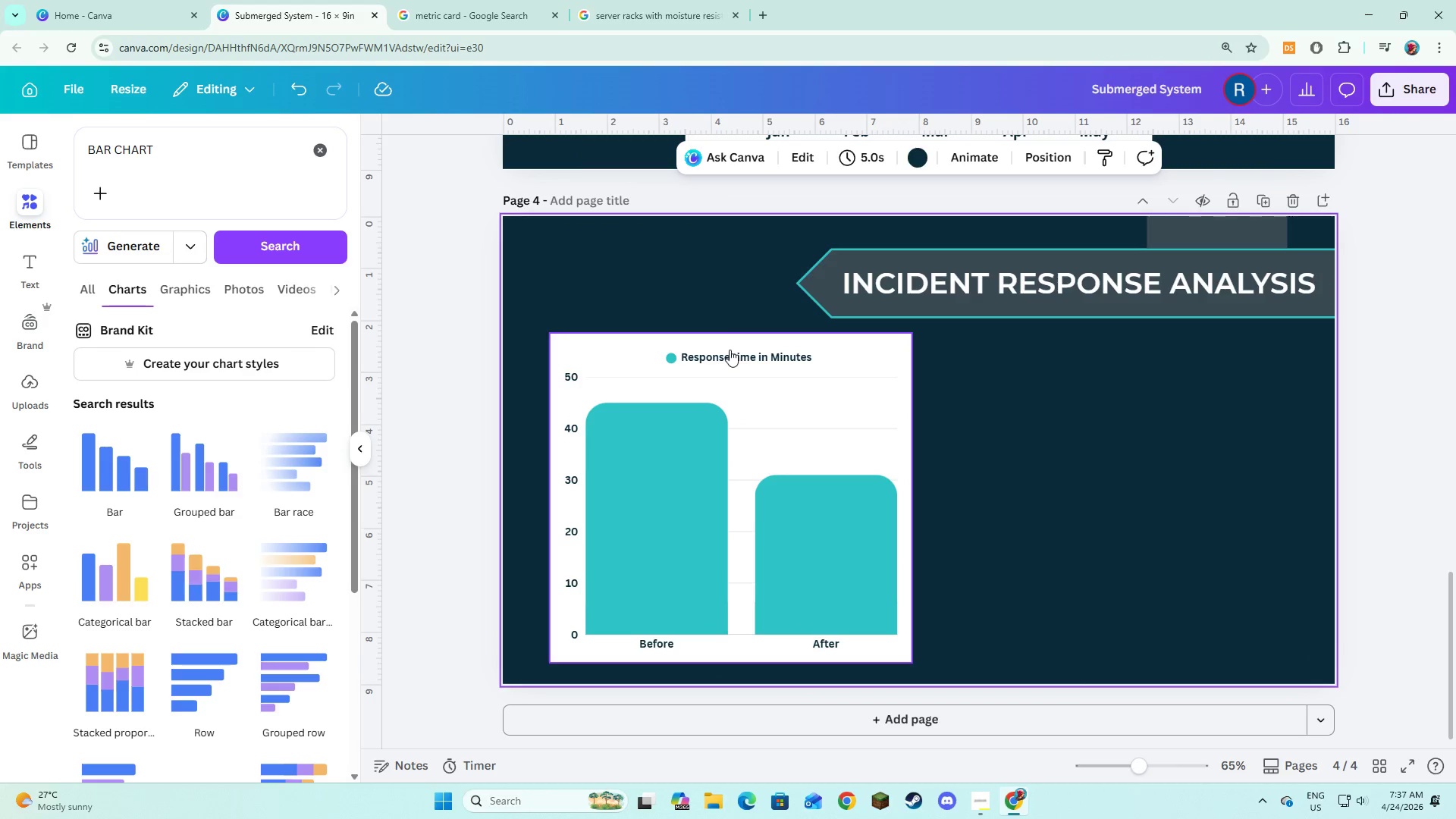 
left_click([730, 356])
 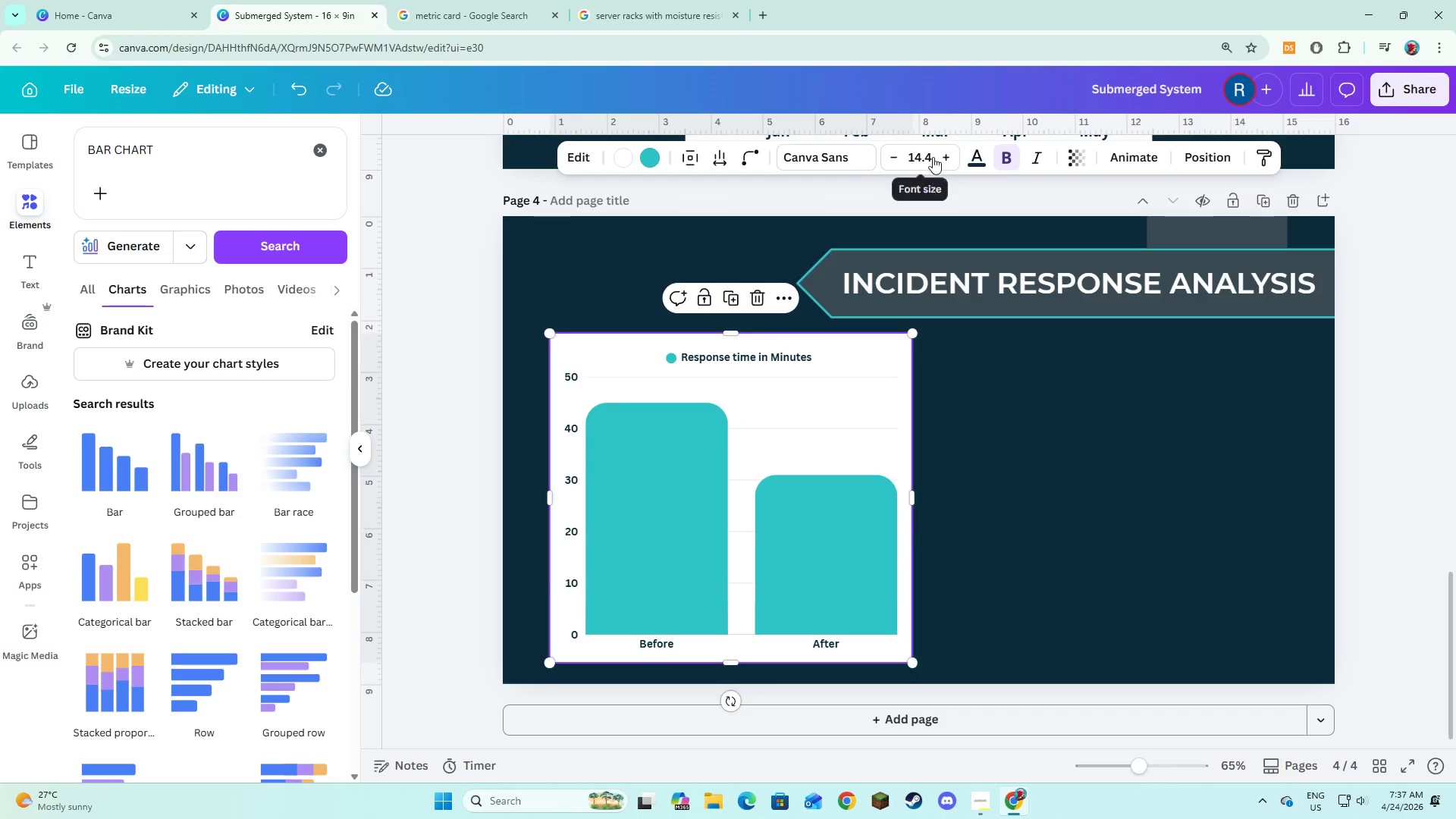 
left_click([912, 161])
 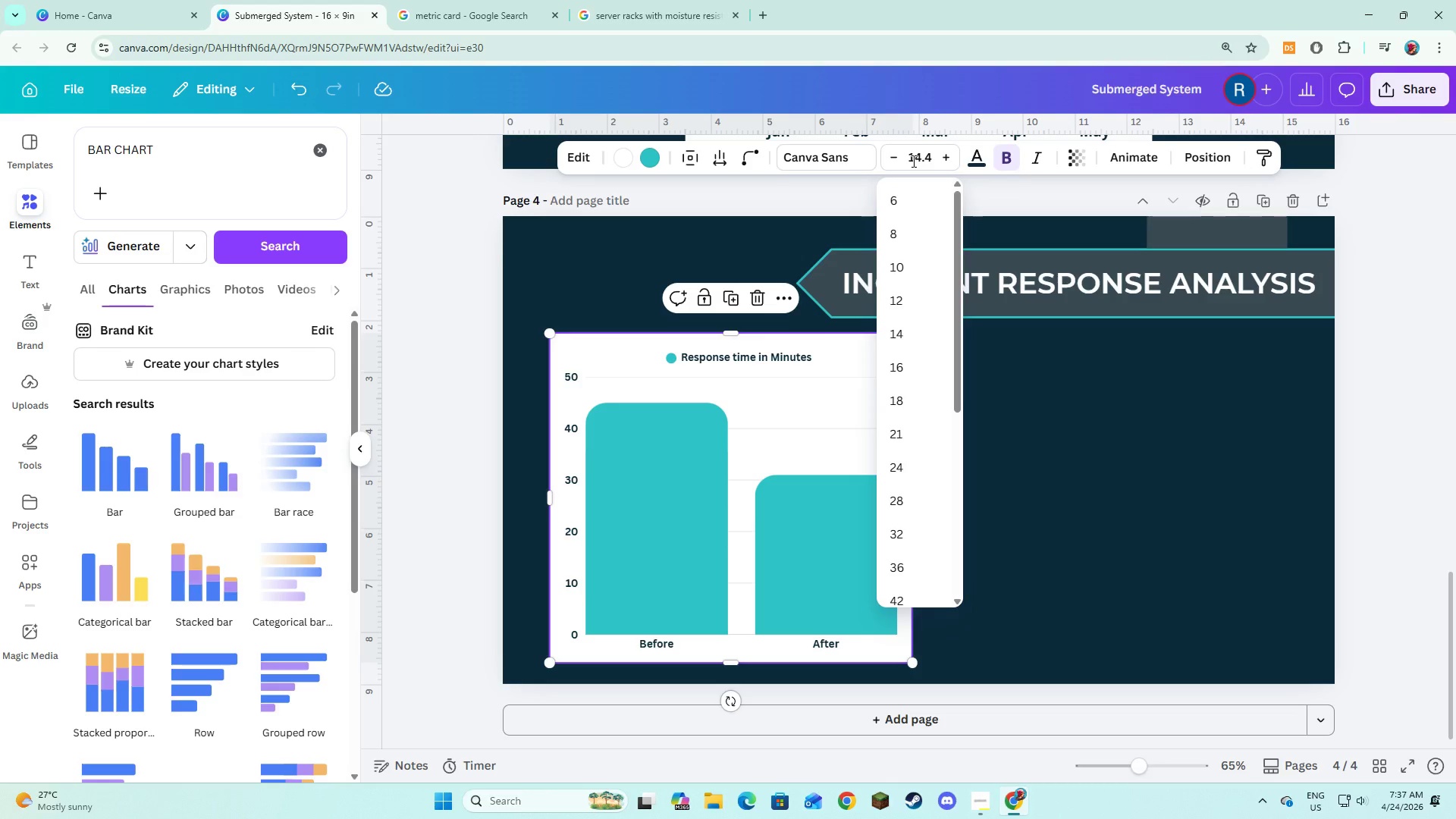 
key(Control+A)
 